 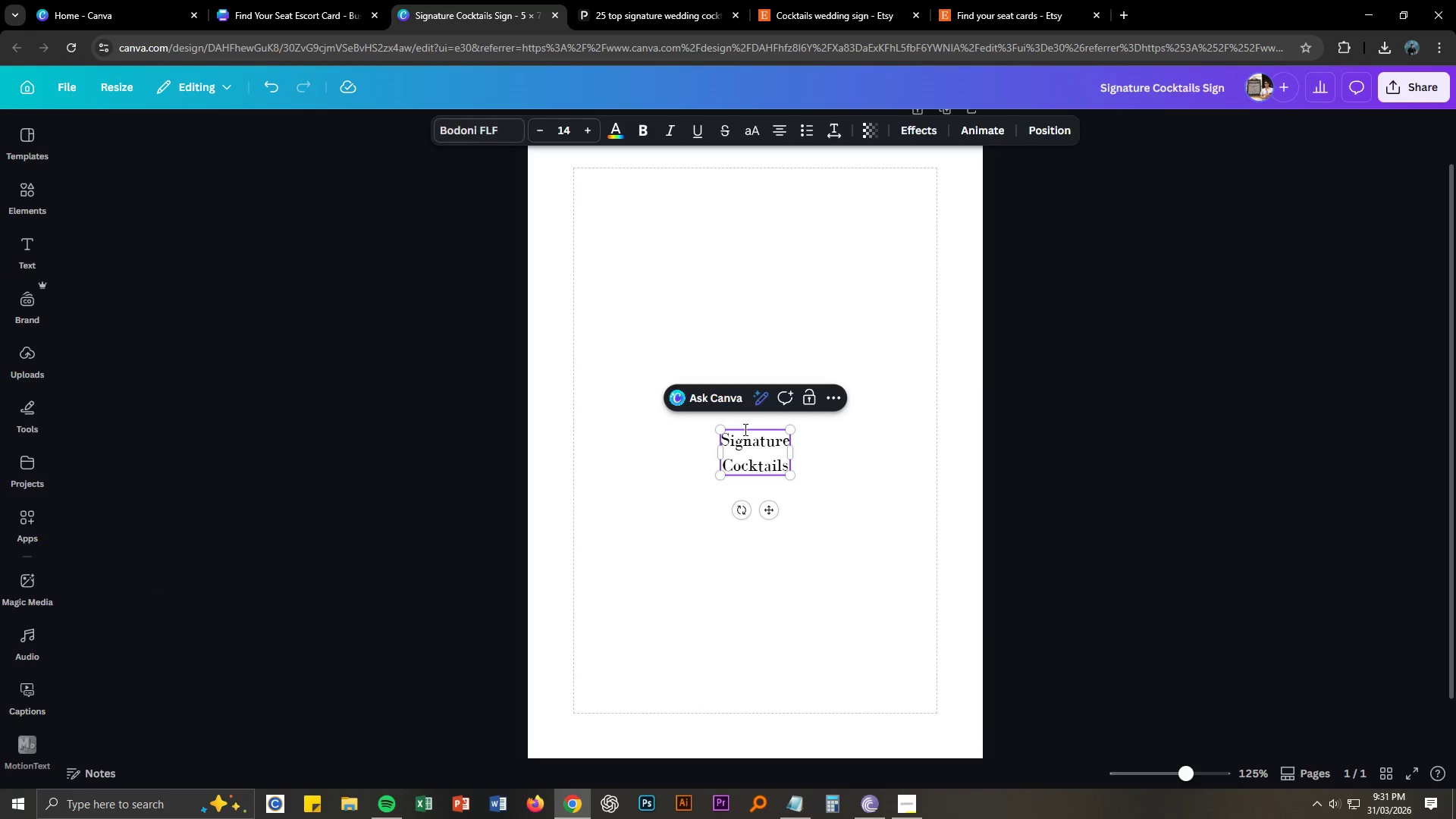 
left_click([767, 447])
 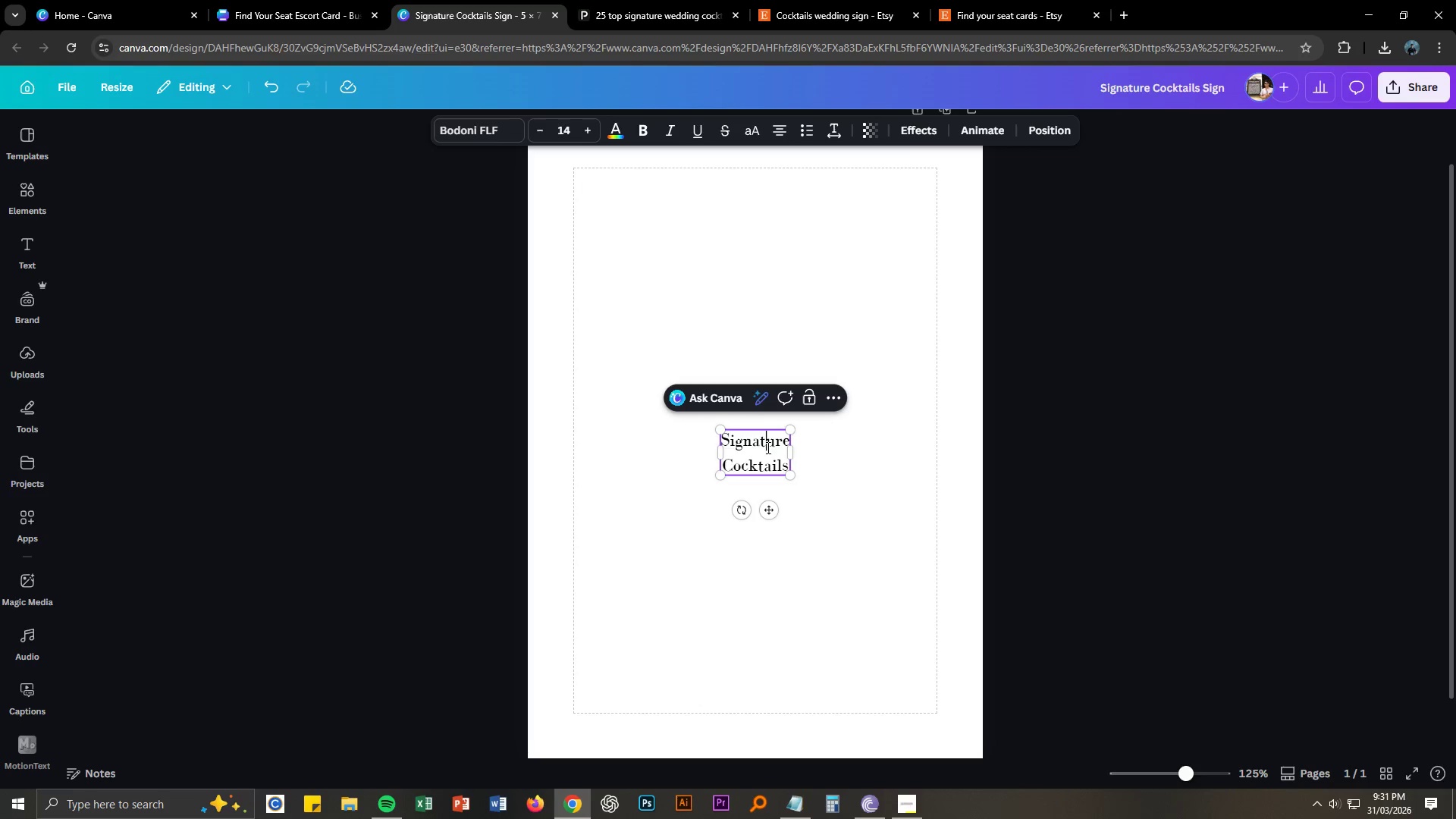 
key(Control+ControlLeft)
 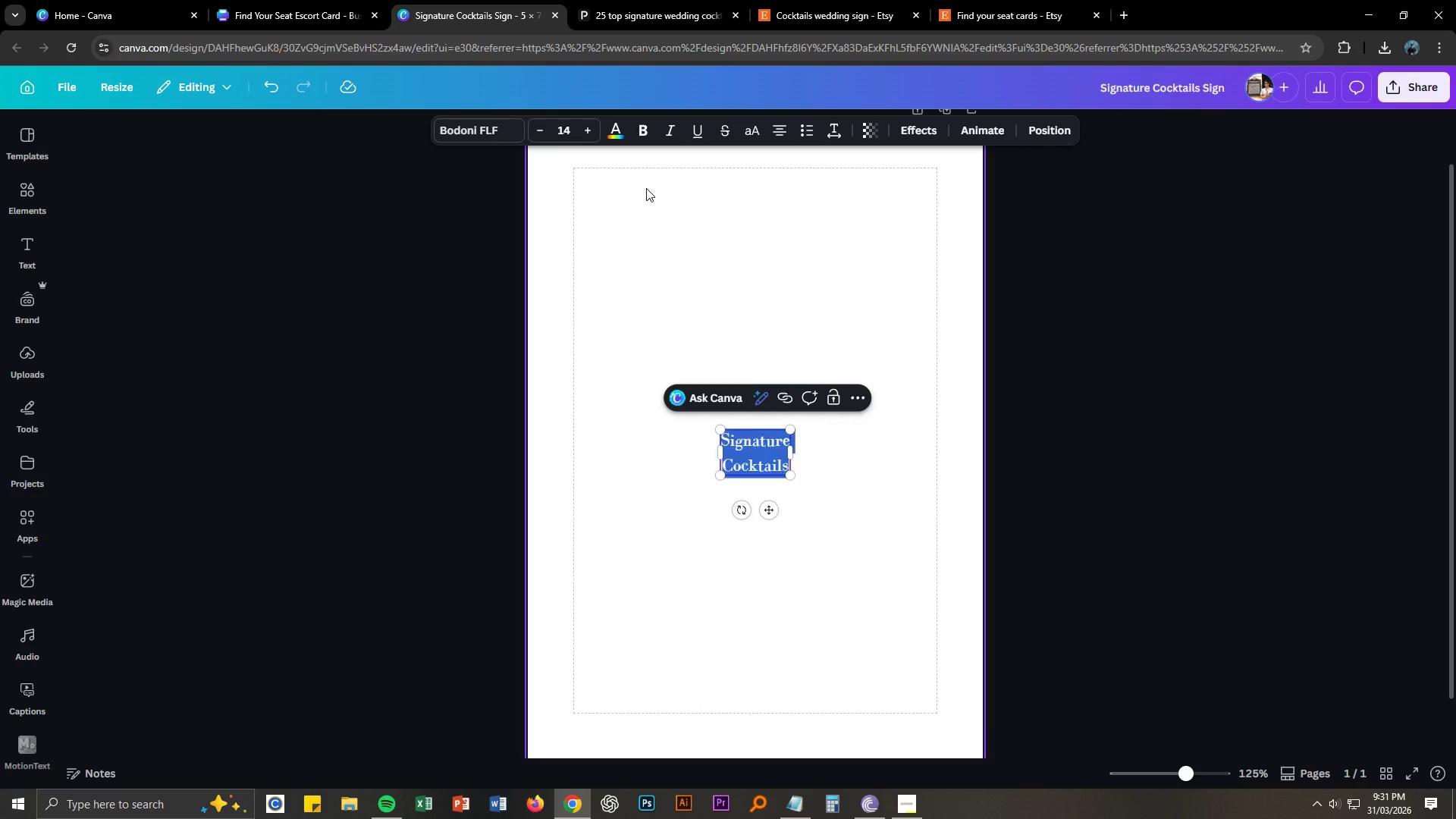 
key(Control+A)
 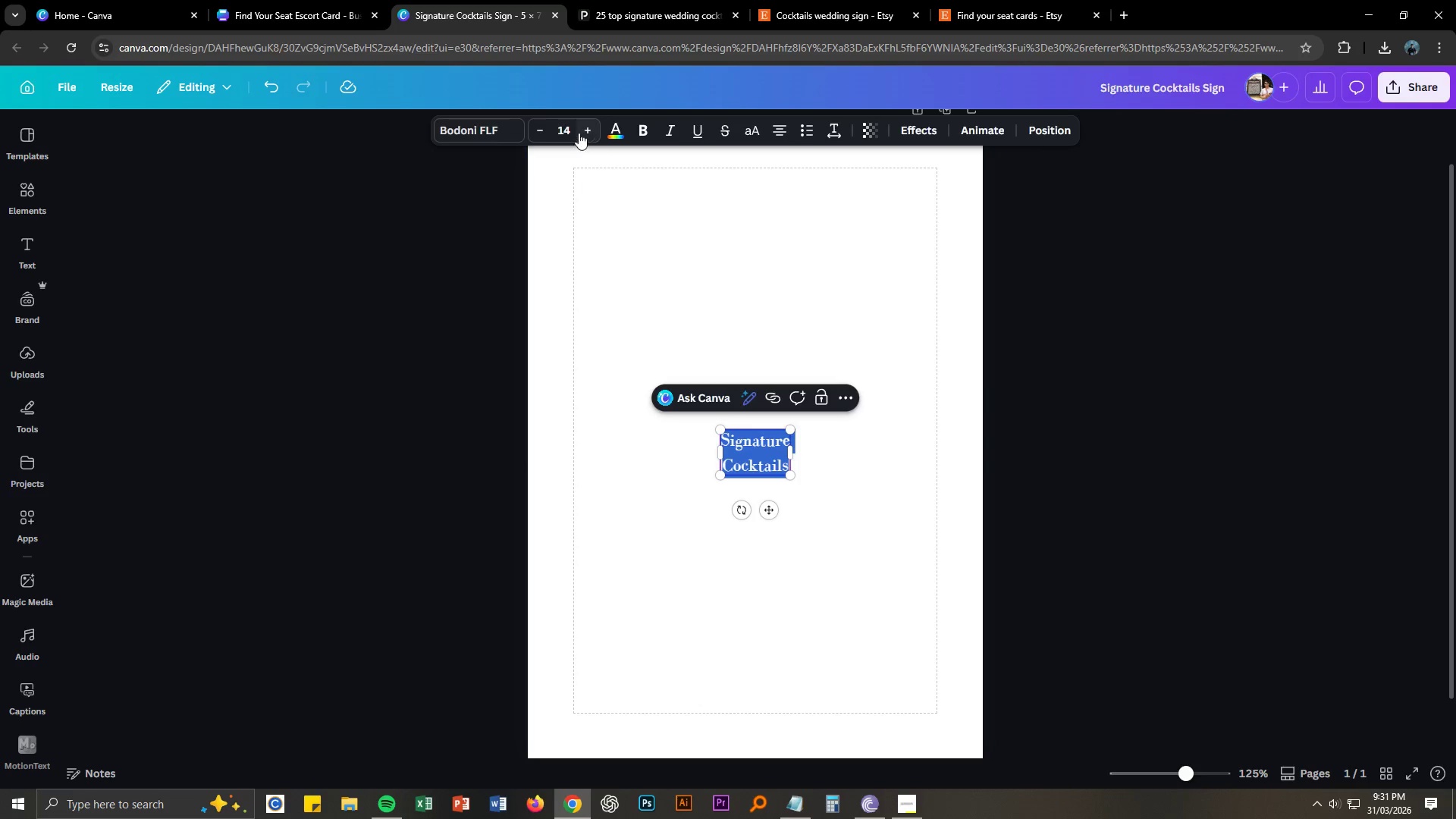 
left_click([569, 126])
 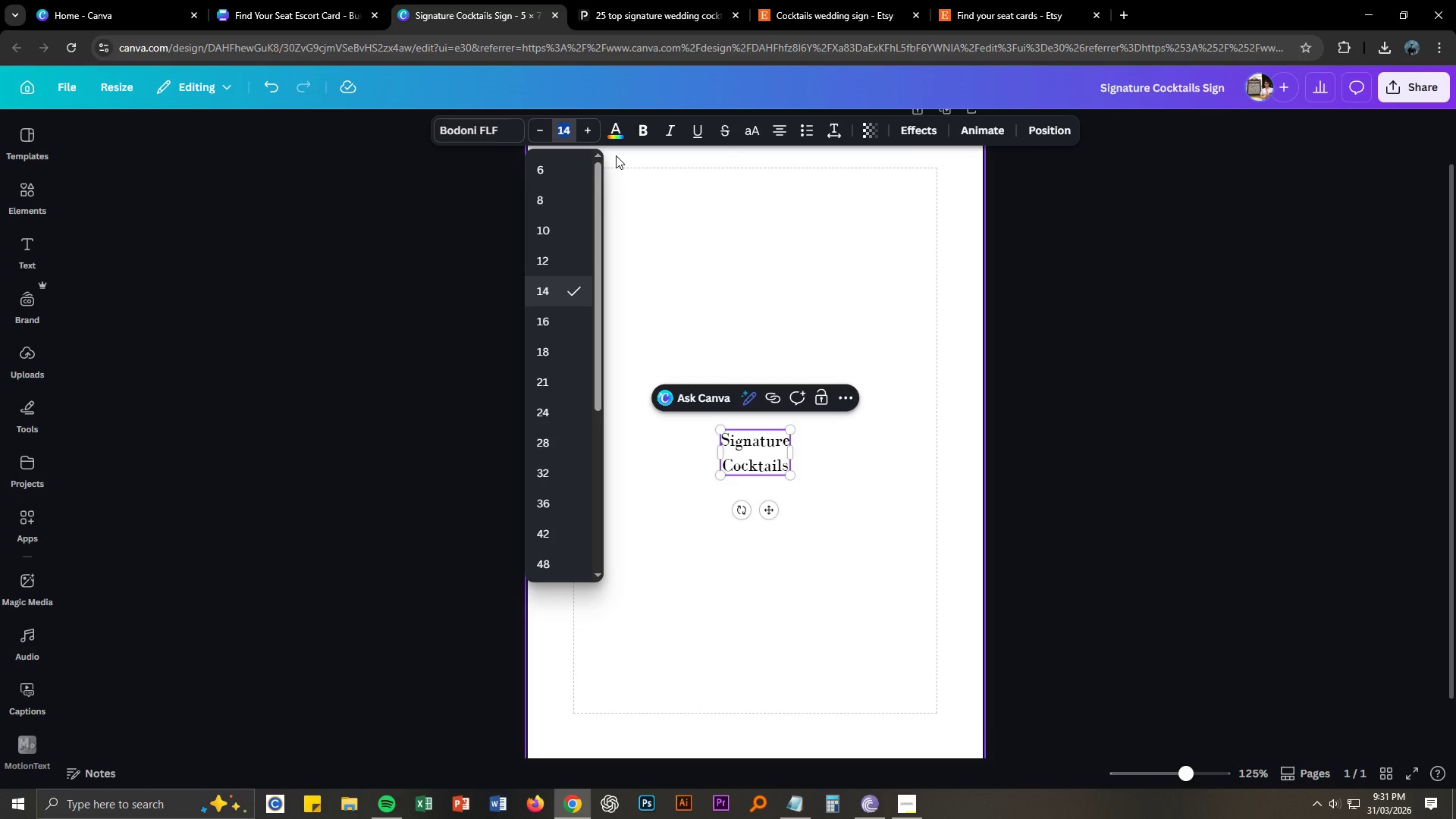 
key(Numpad2)
 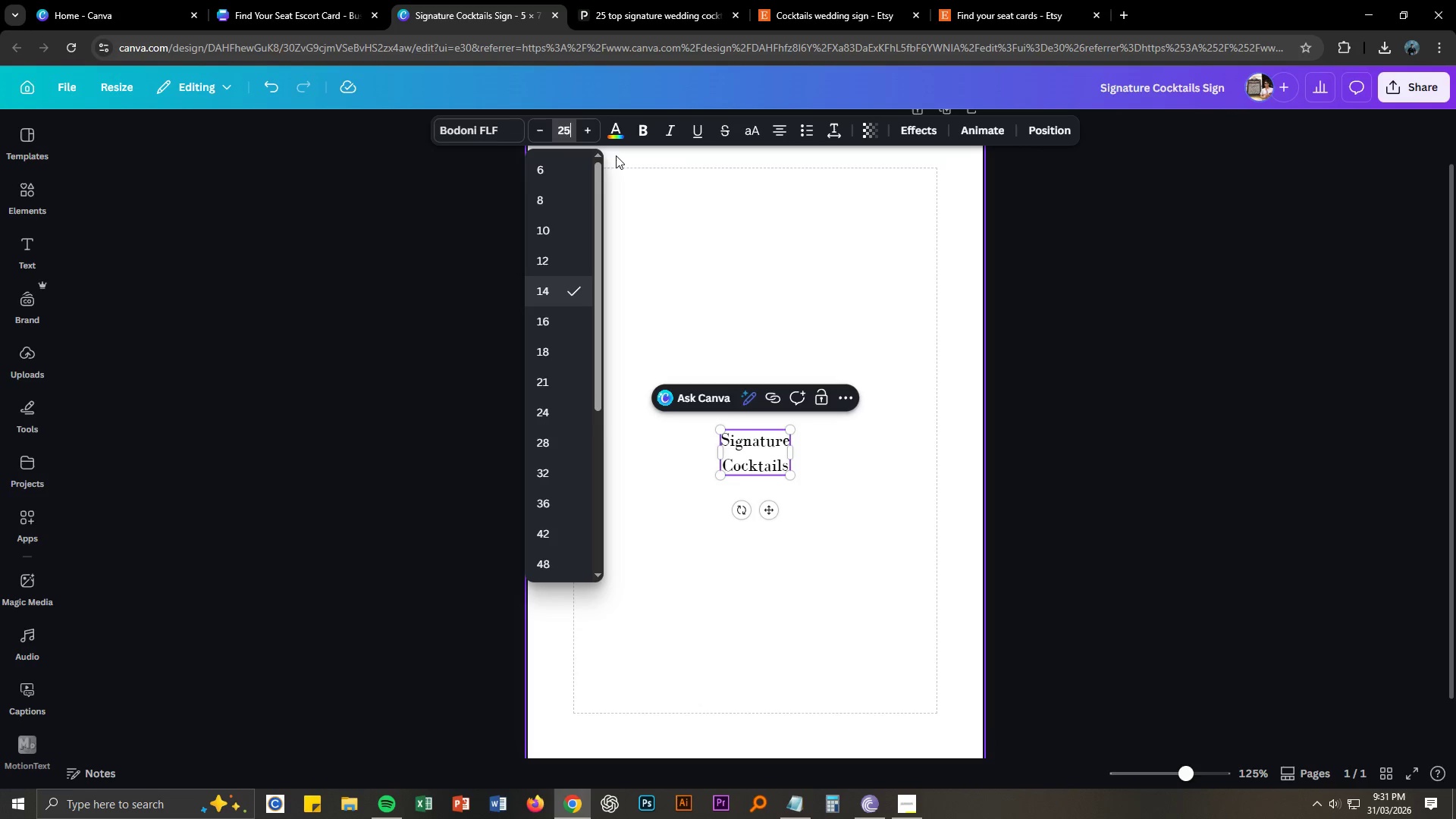 
key(Numpad5)
 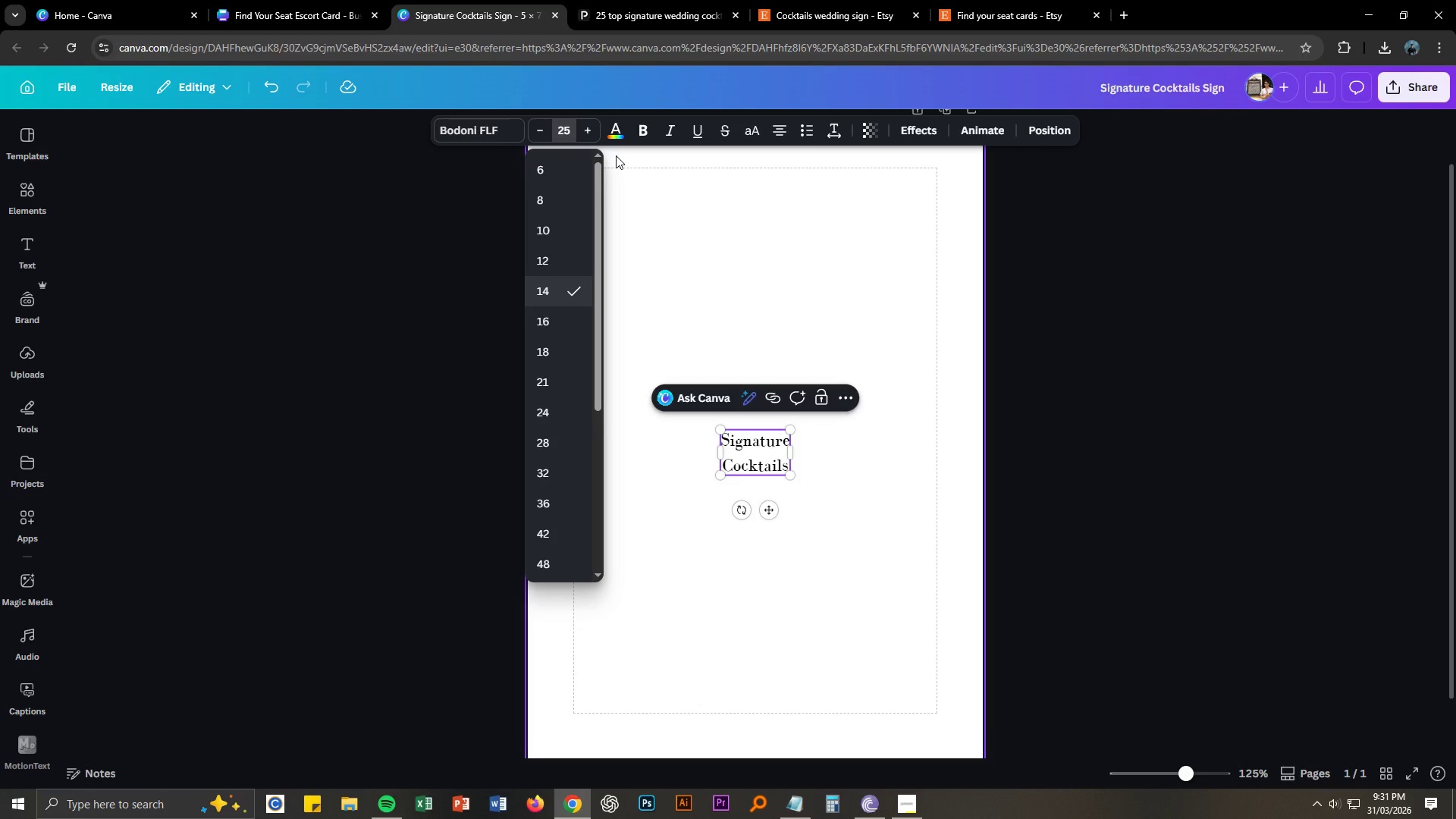 
key(NumpadEnter)
 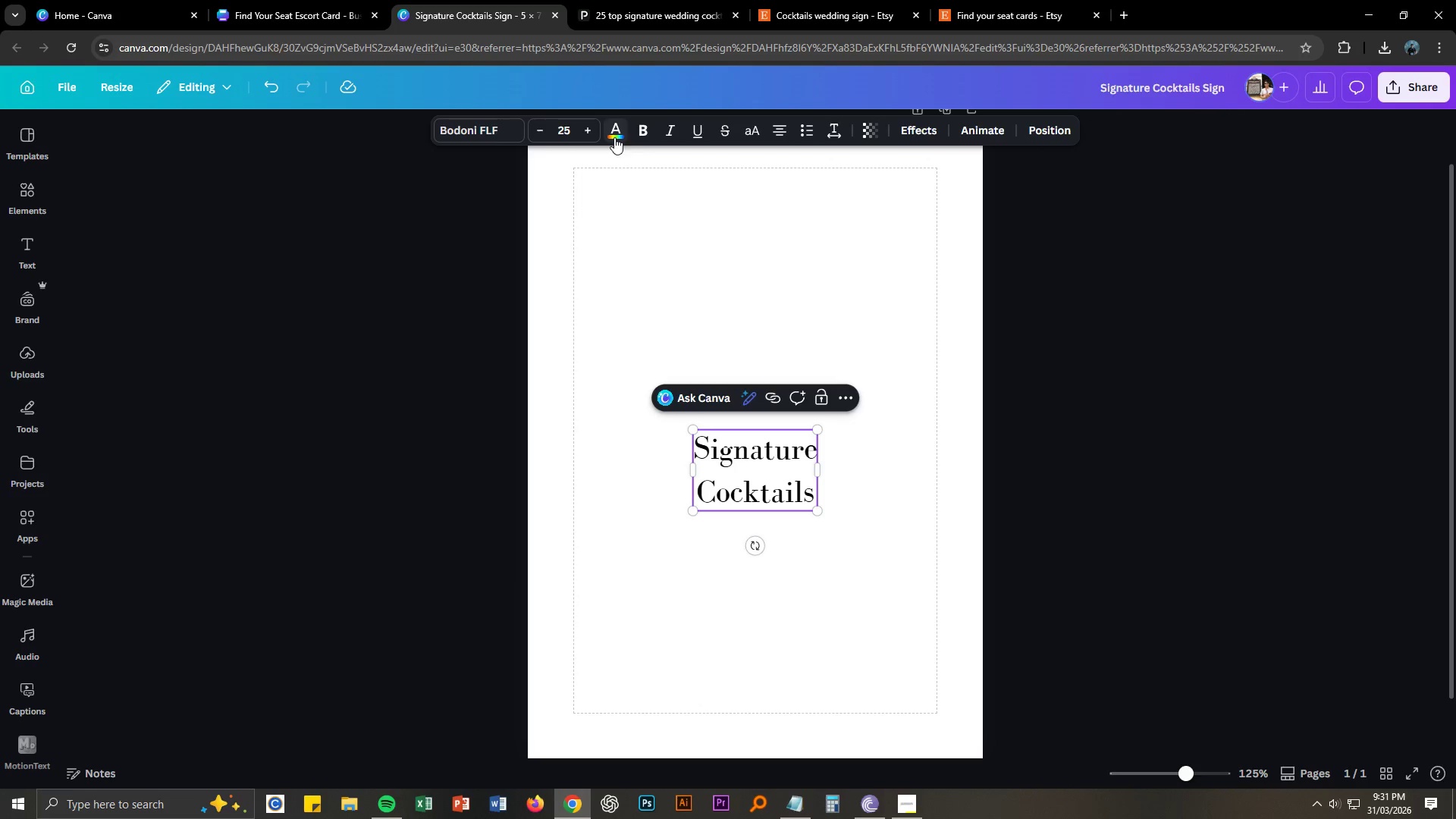 
left_click([639, 133])
 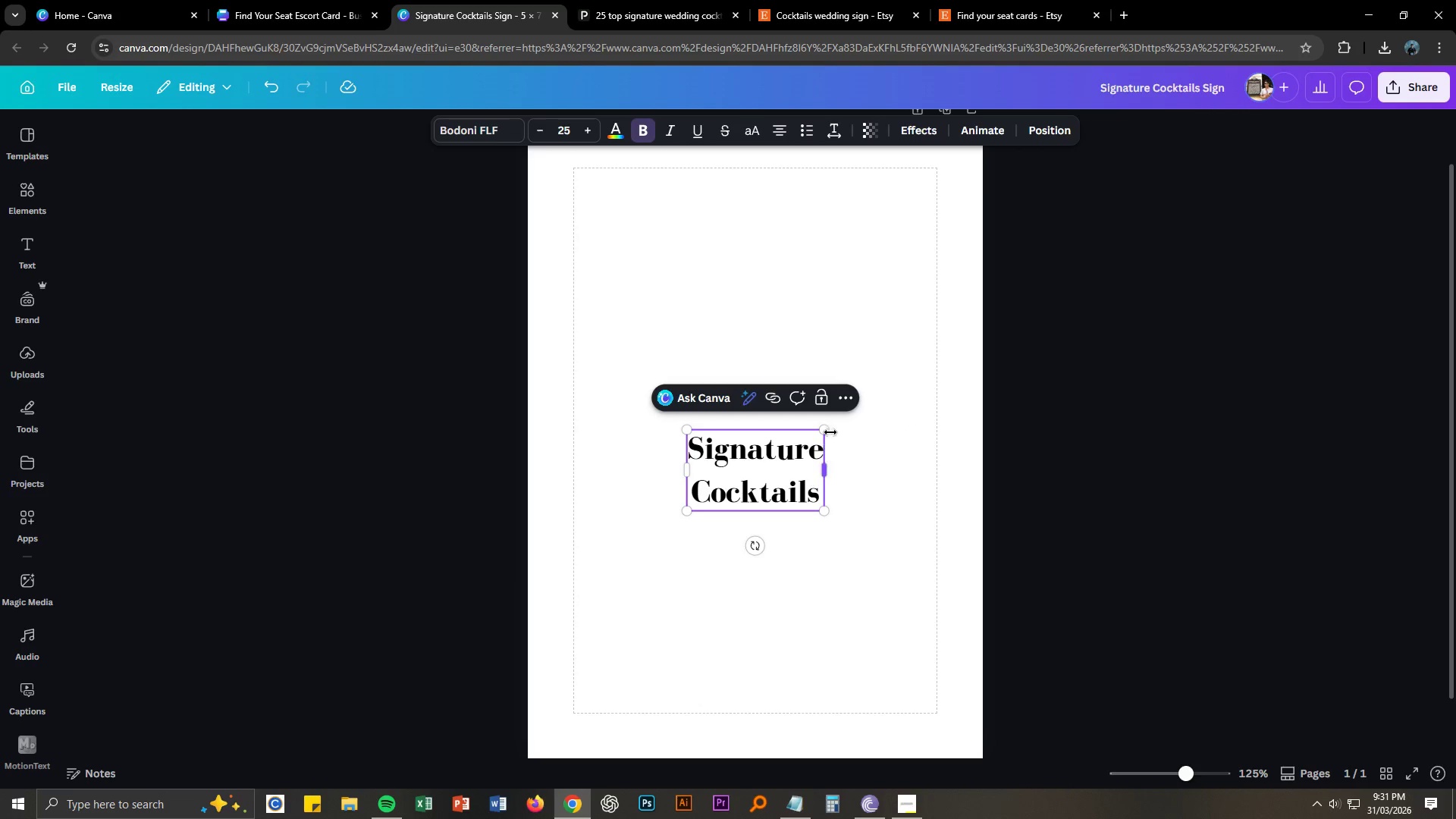 
left_click_drag(start_coordinate=[830, 427], to_coordinate=[926, 369])
 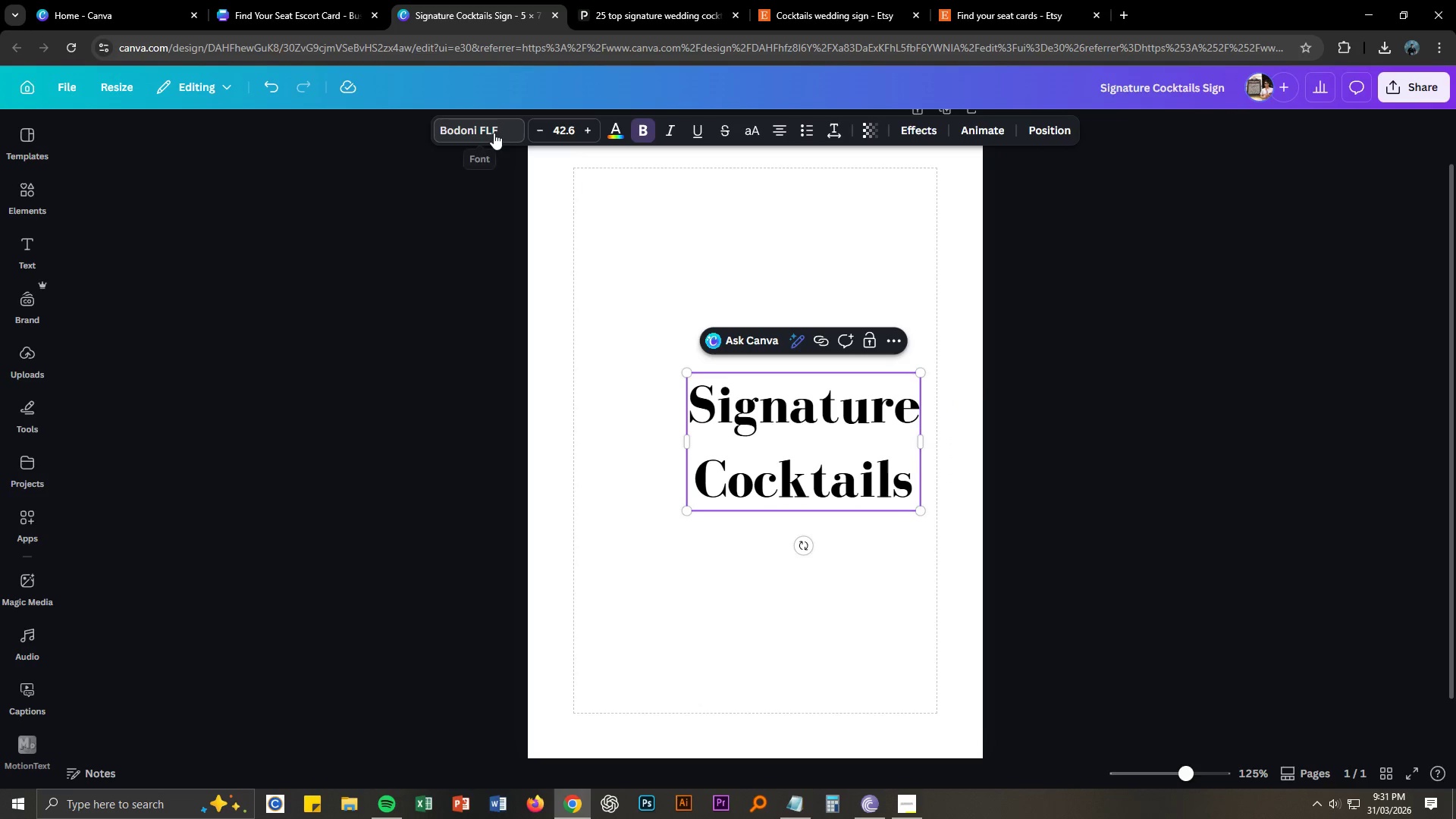 
left_click([494, 133])
 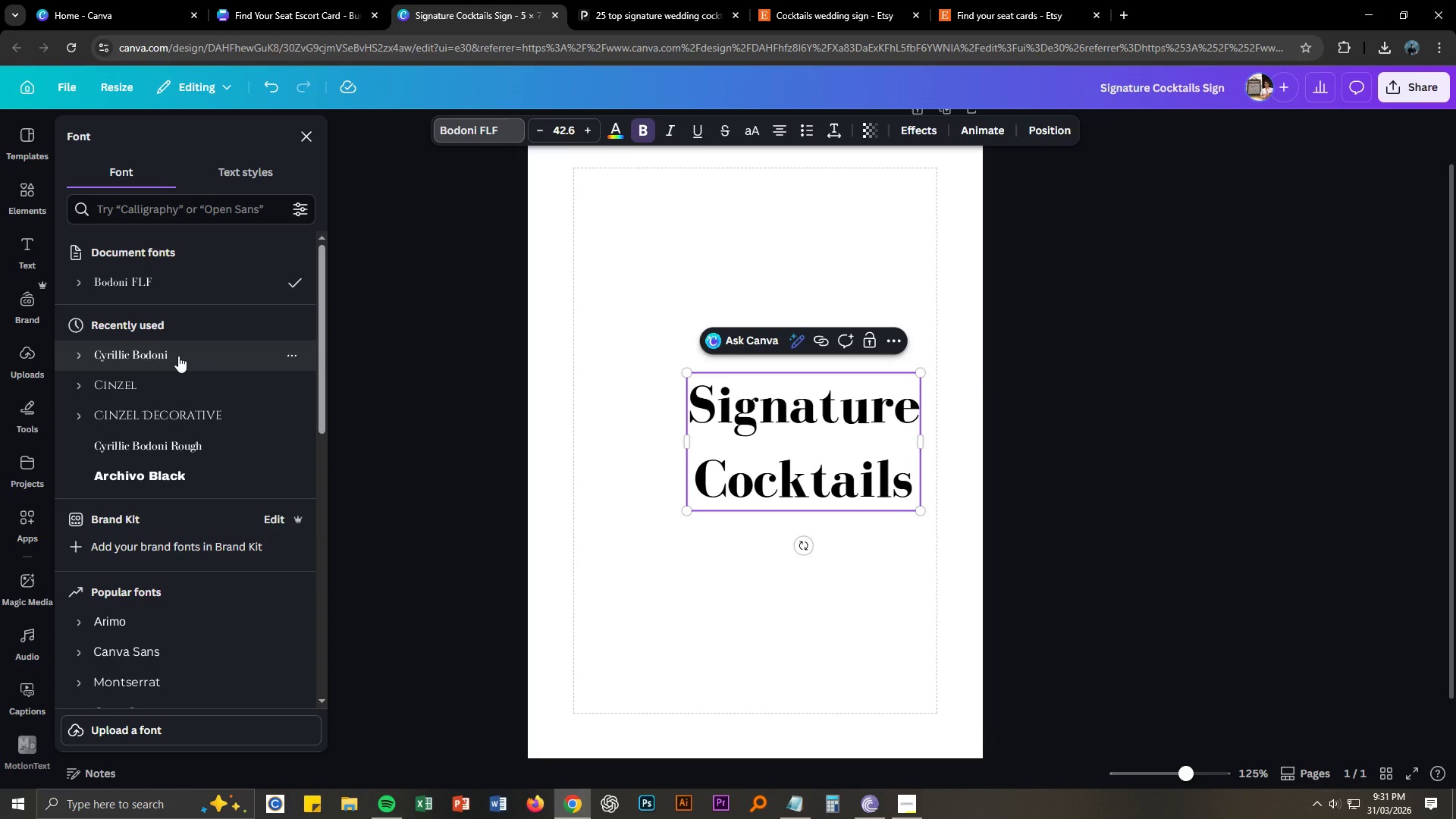 
left_click([158, 383])
 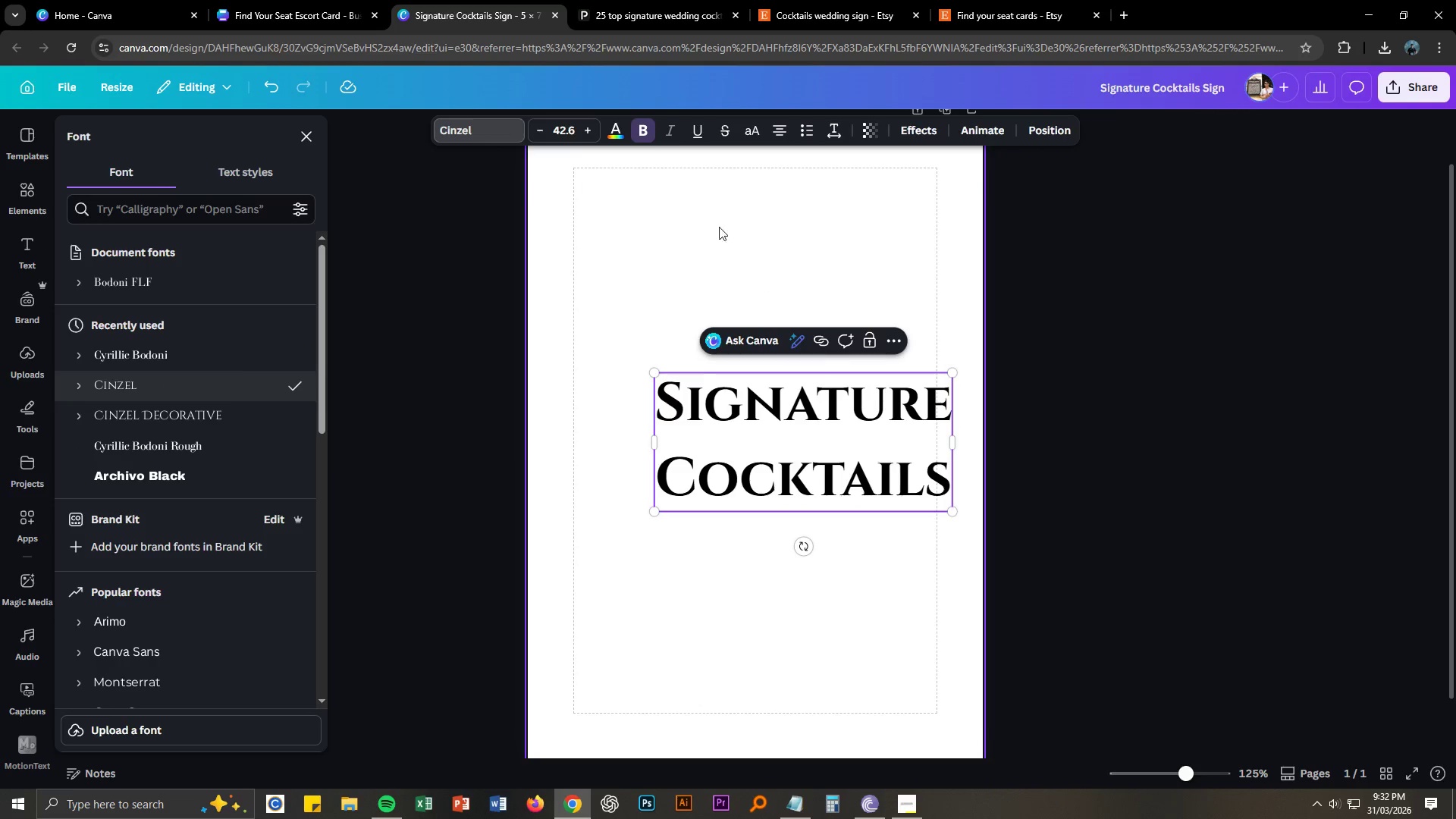 
left_click([643, 133])
 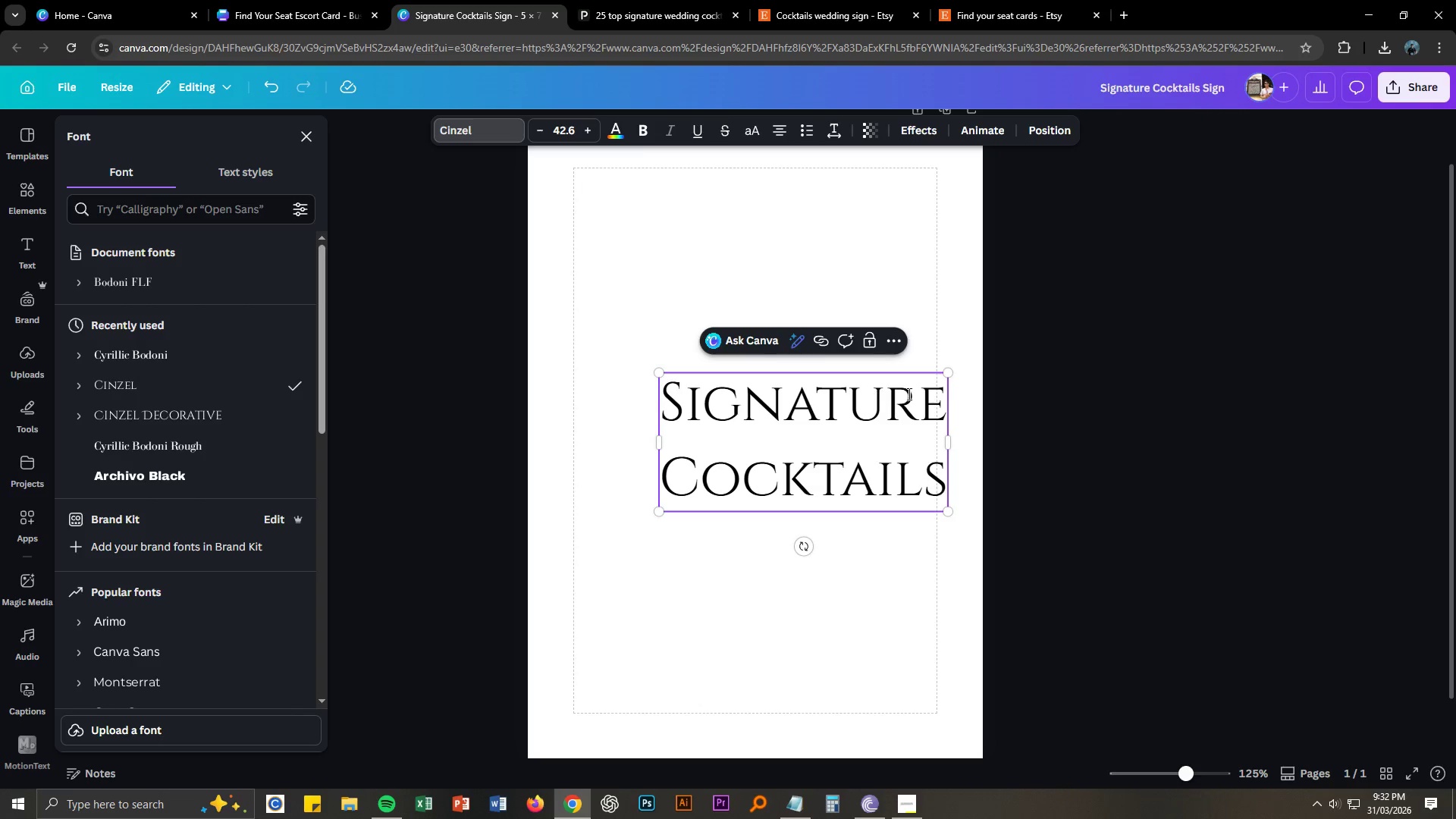 
left_click_drag(start_coordinate=[949, 372], to_coordinate=[884, 415])
 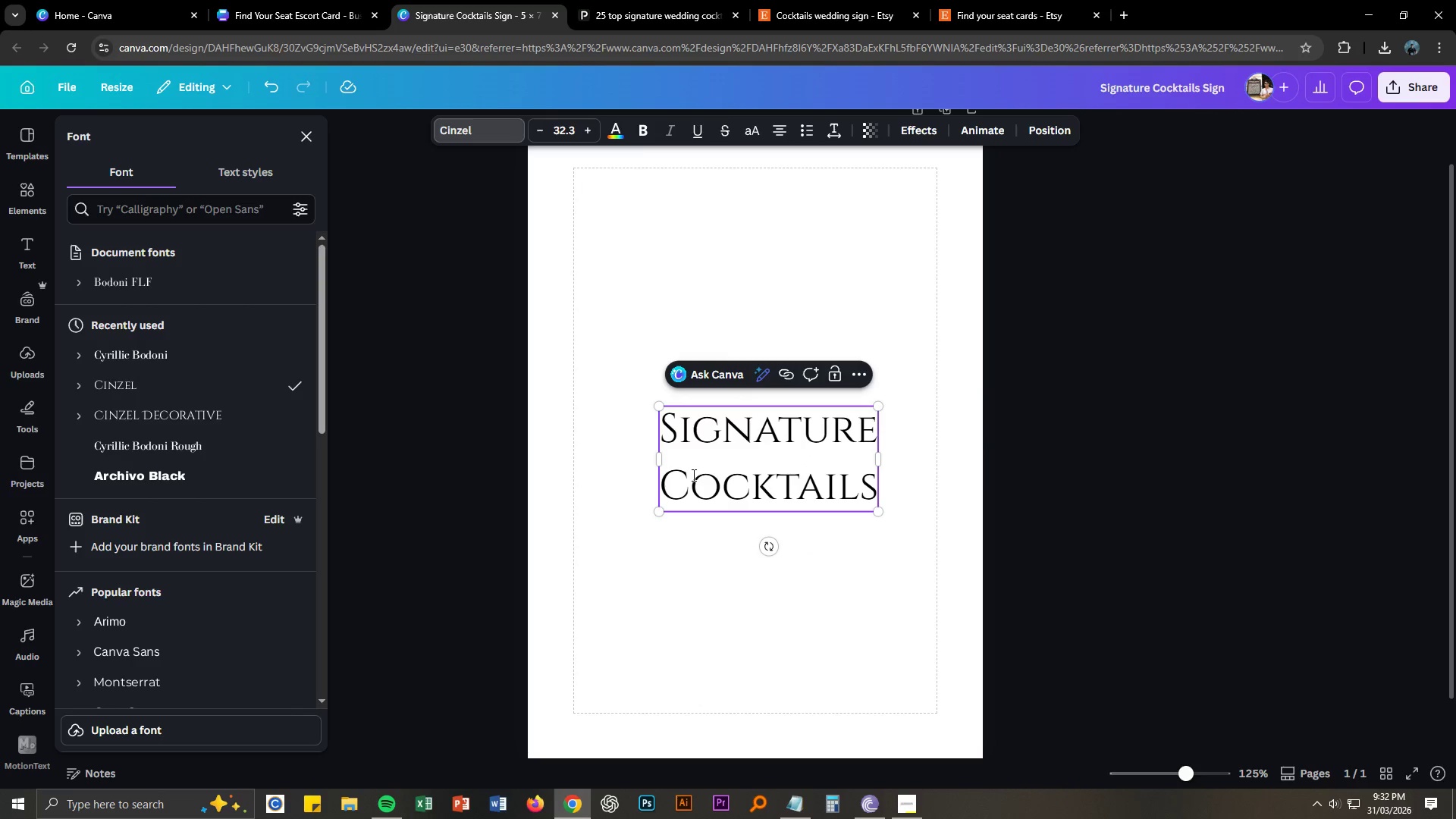 
left_click([664, 479])
 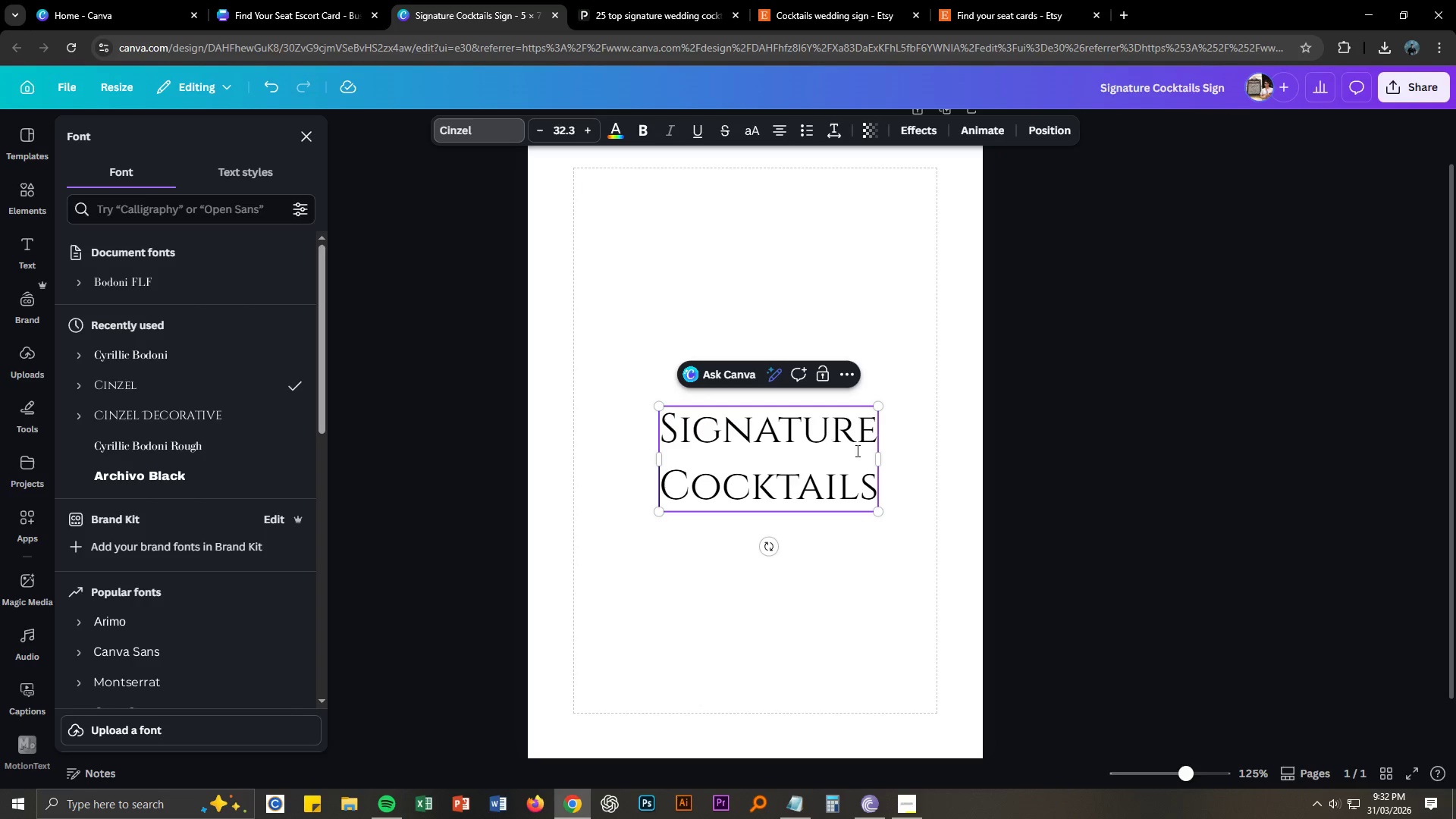 
left_click_drag(start_coordinate=[880, 463], to_coordinate=[988, 463])
 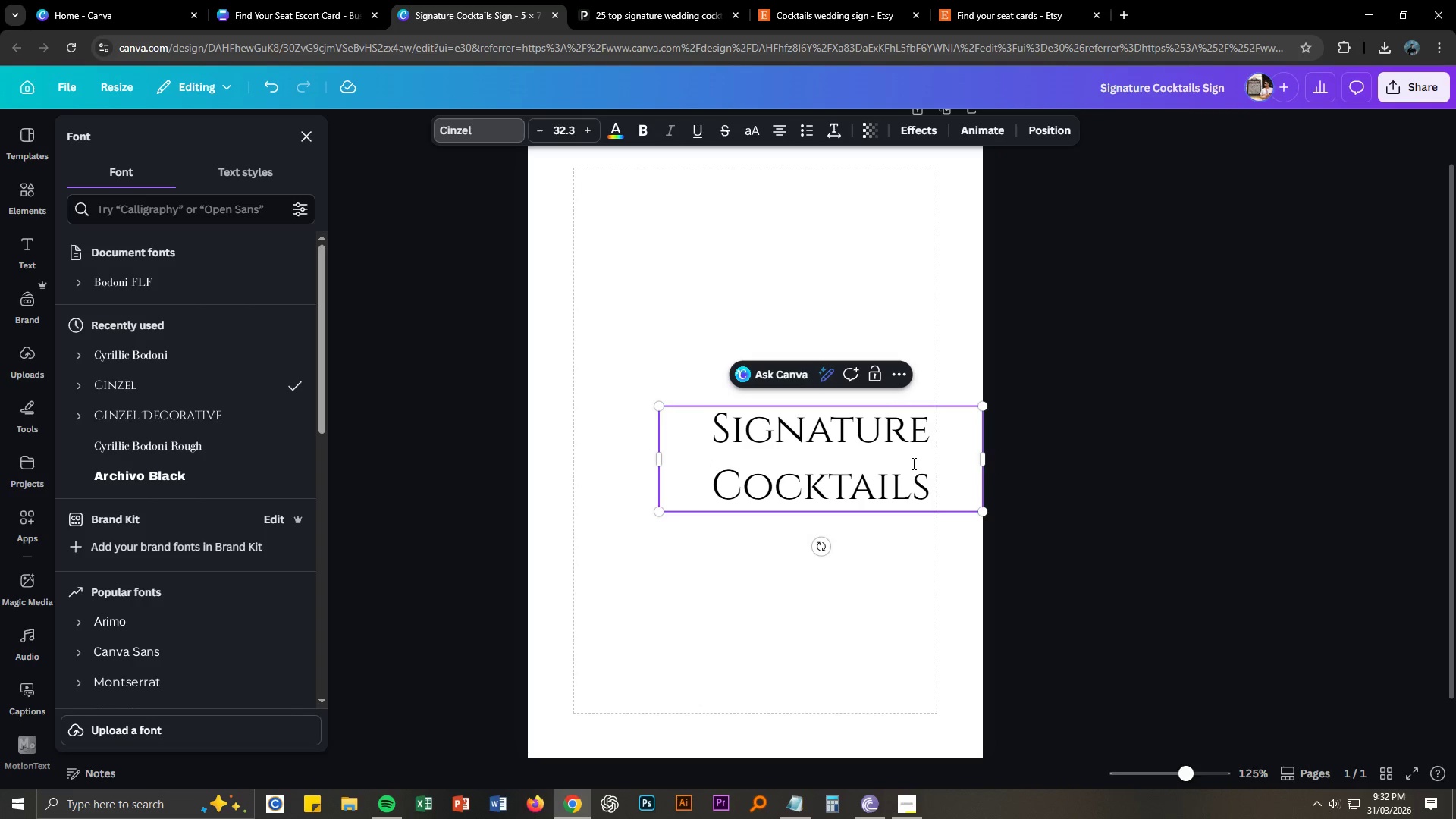 
key(Escape)
 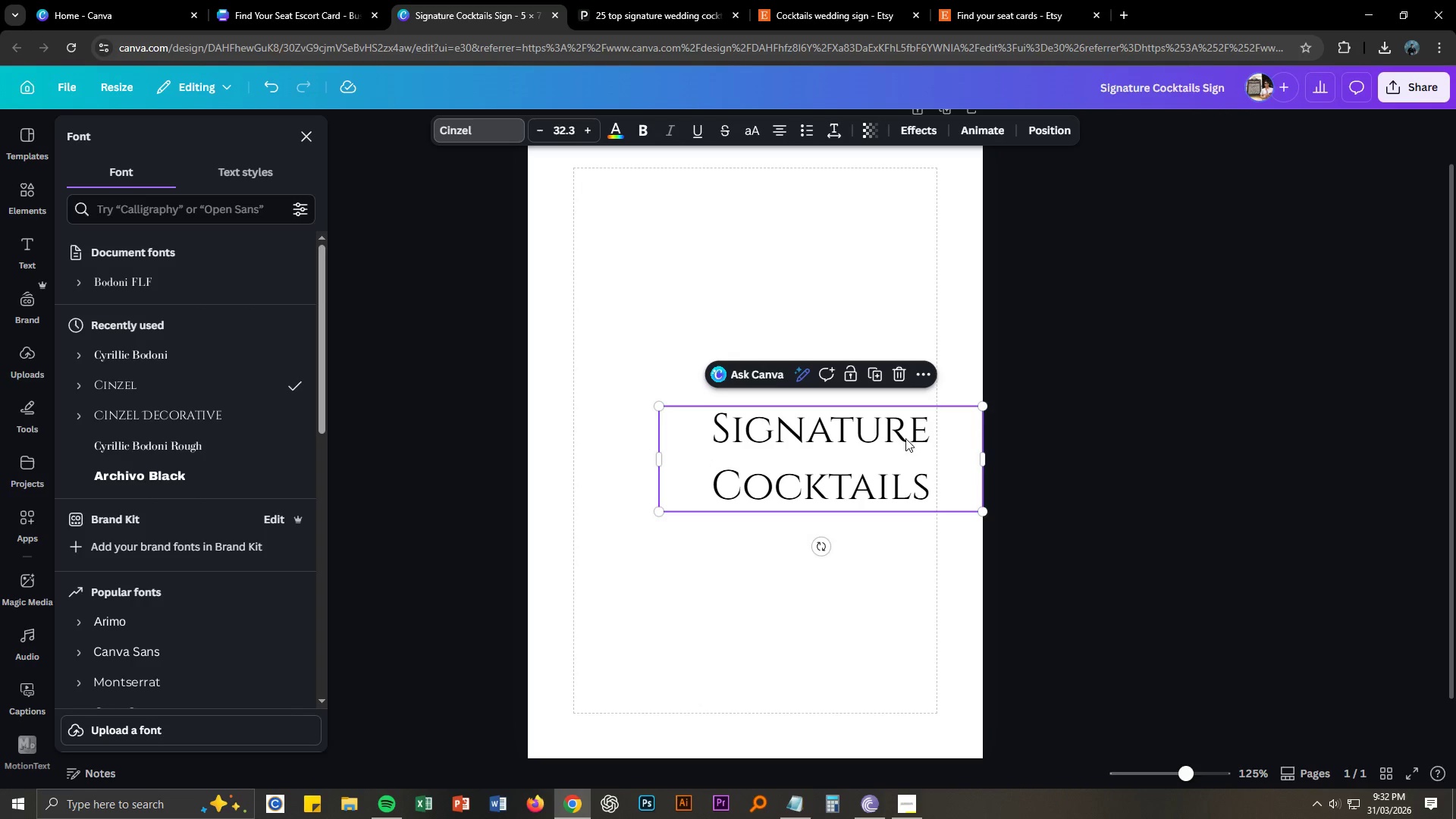 
left_click_drag(start_coordinate=[905, 438], to_coordinate=[843, 210])
 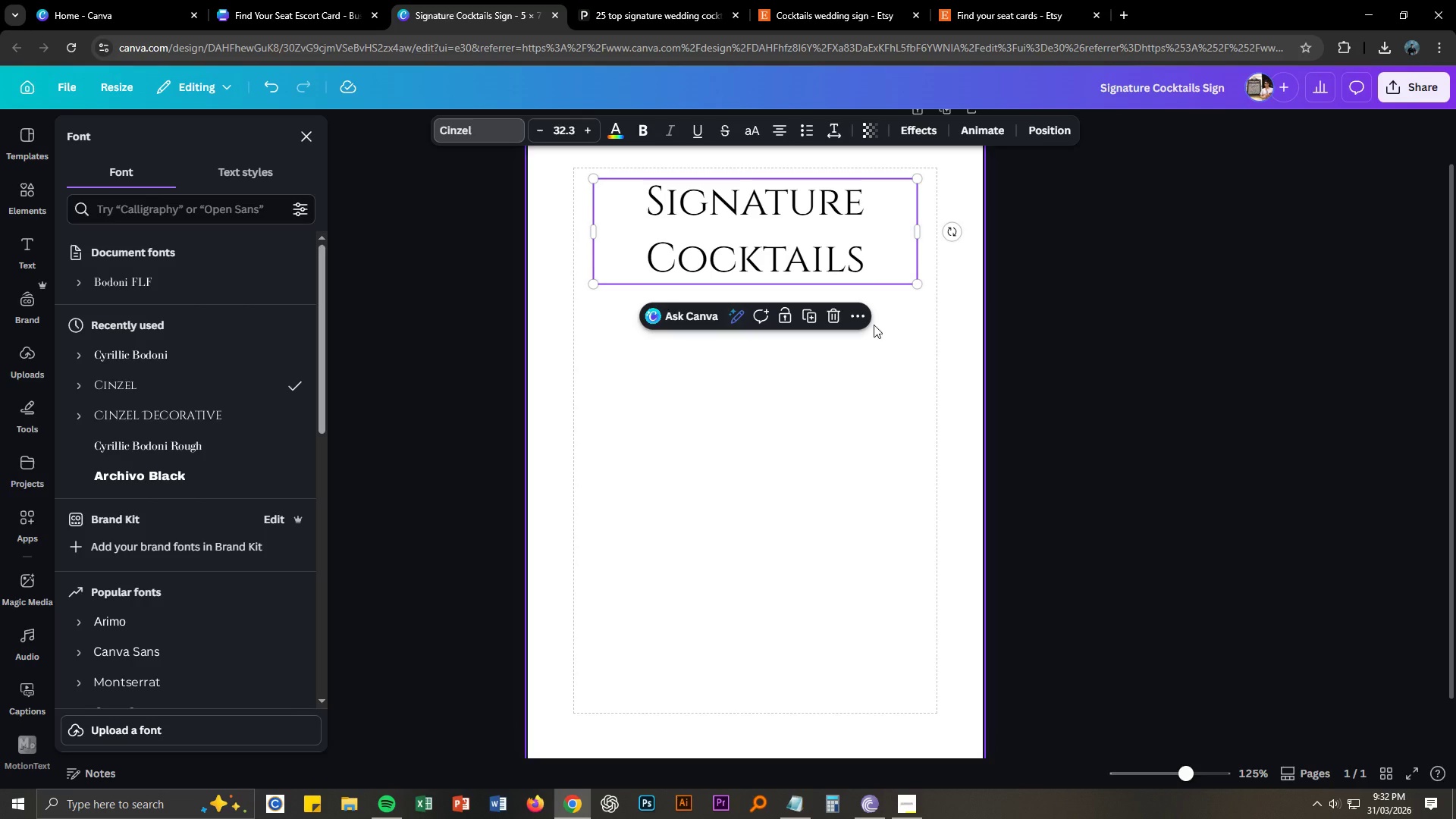 
double_click([1129, 364])
 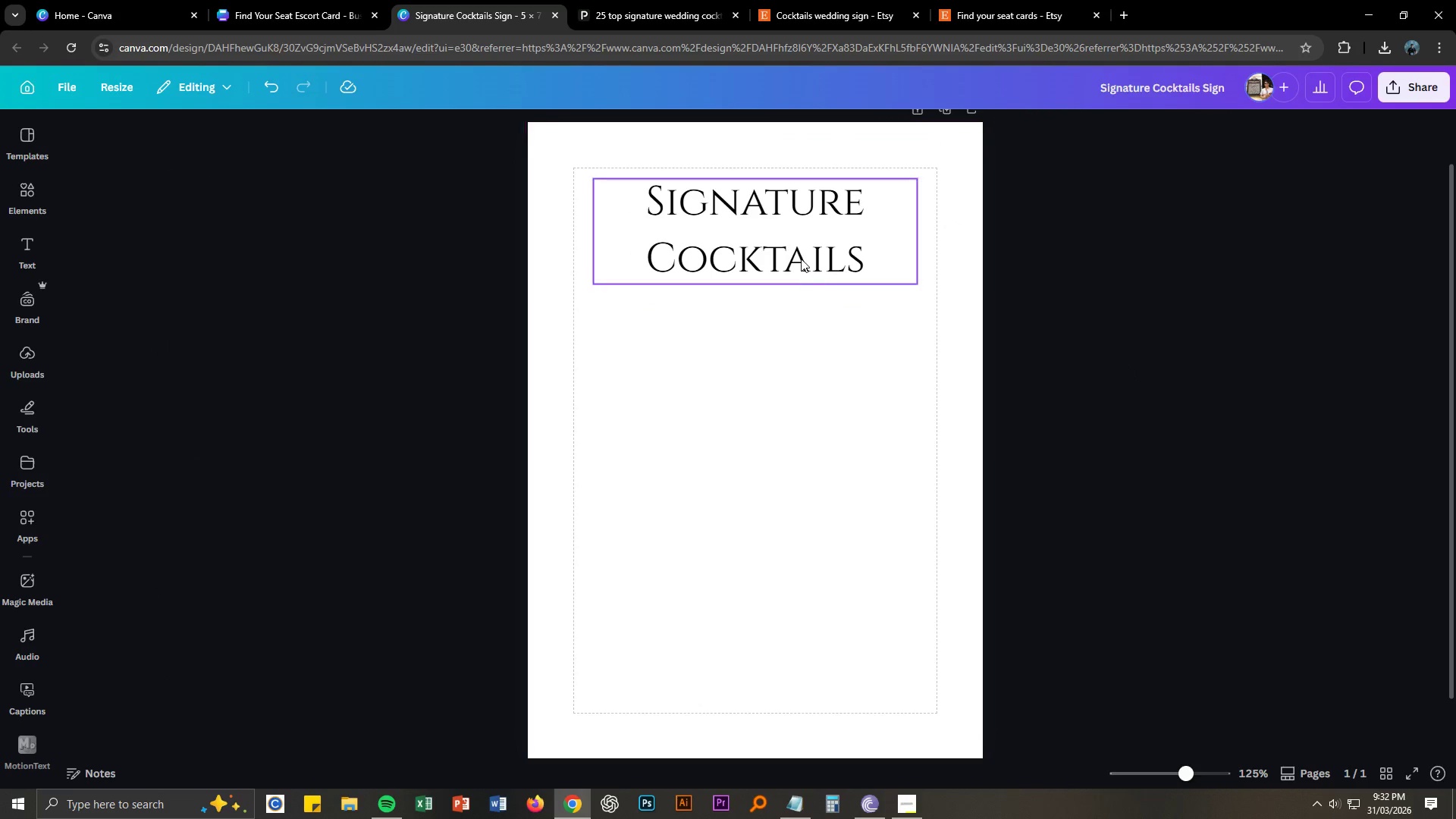 
double_click([801, 259])
 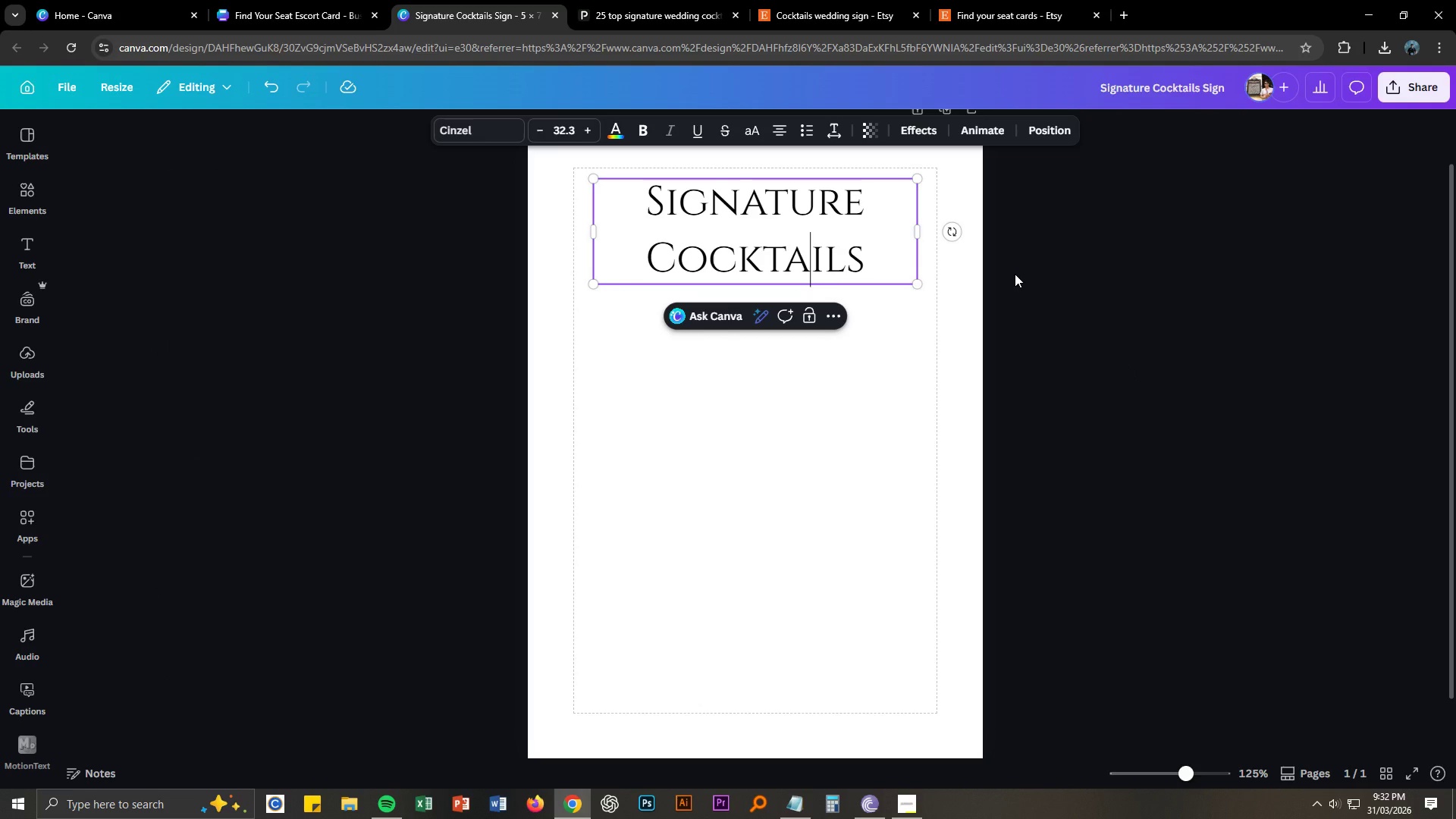 
left_click([1014, 274])
 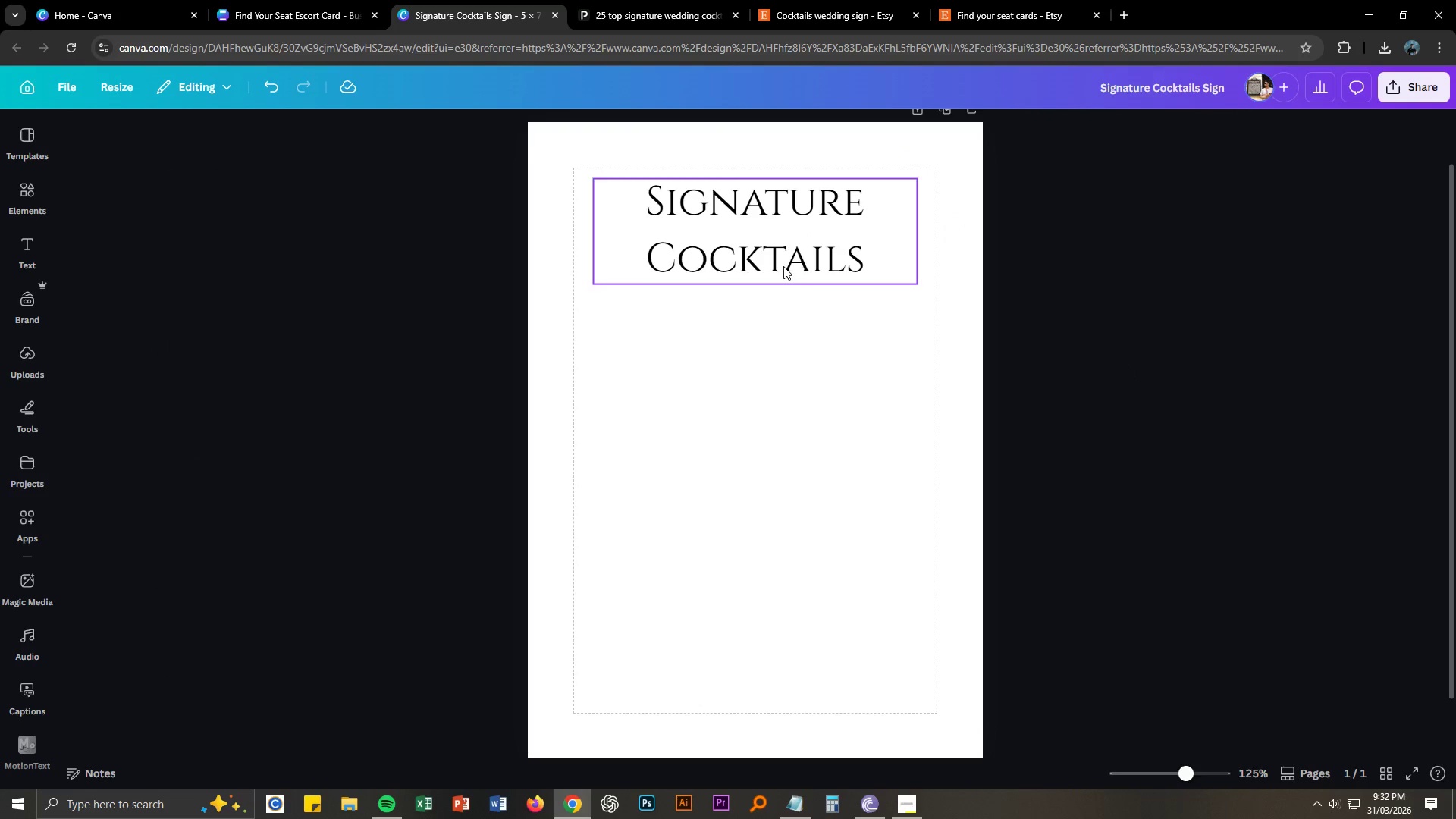 
left_click([780, 266])
 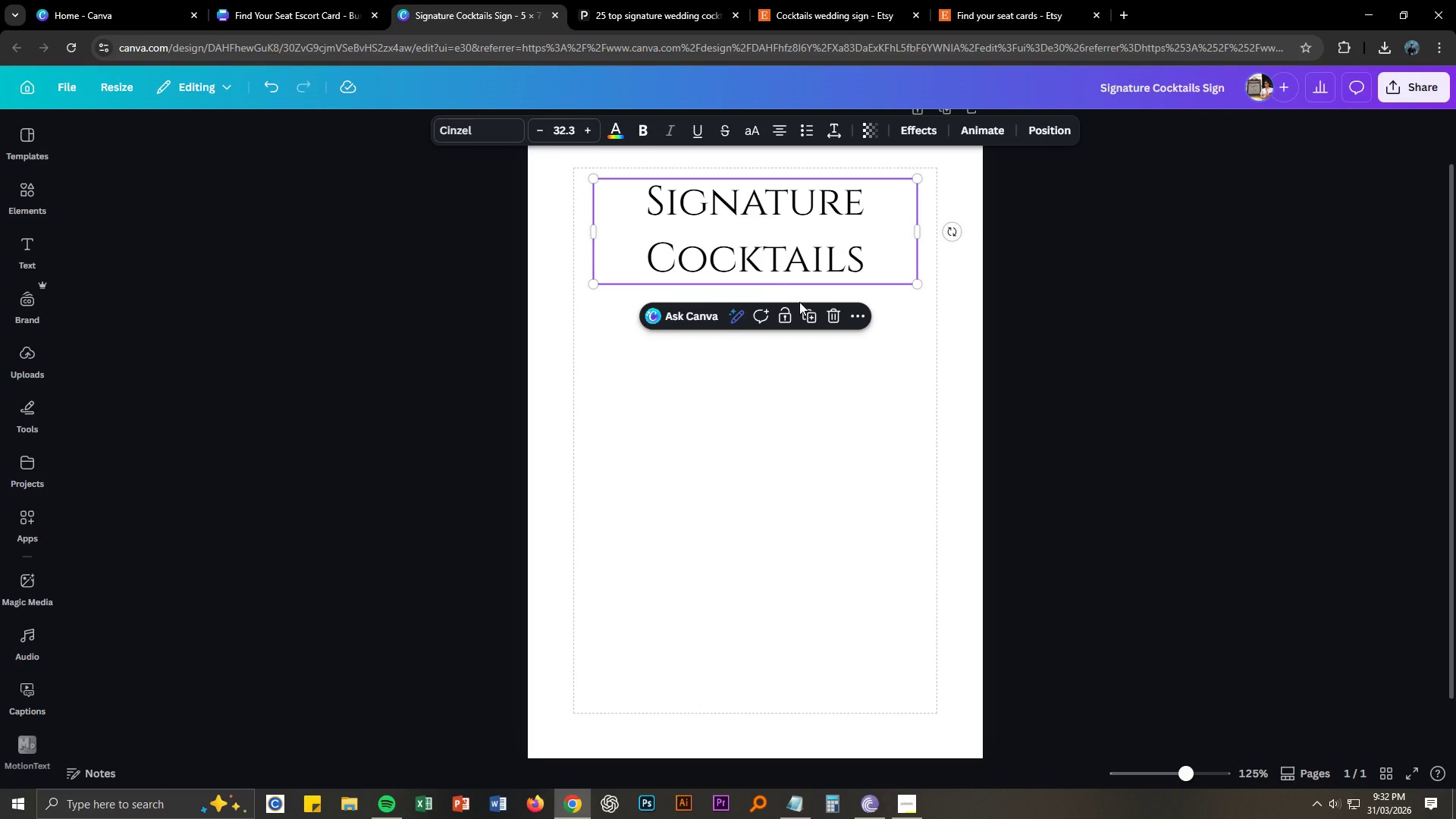 
left_click([819, 261])
 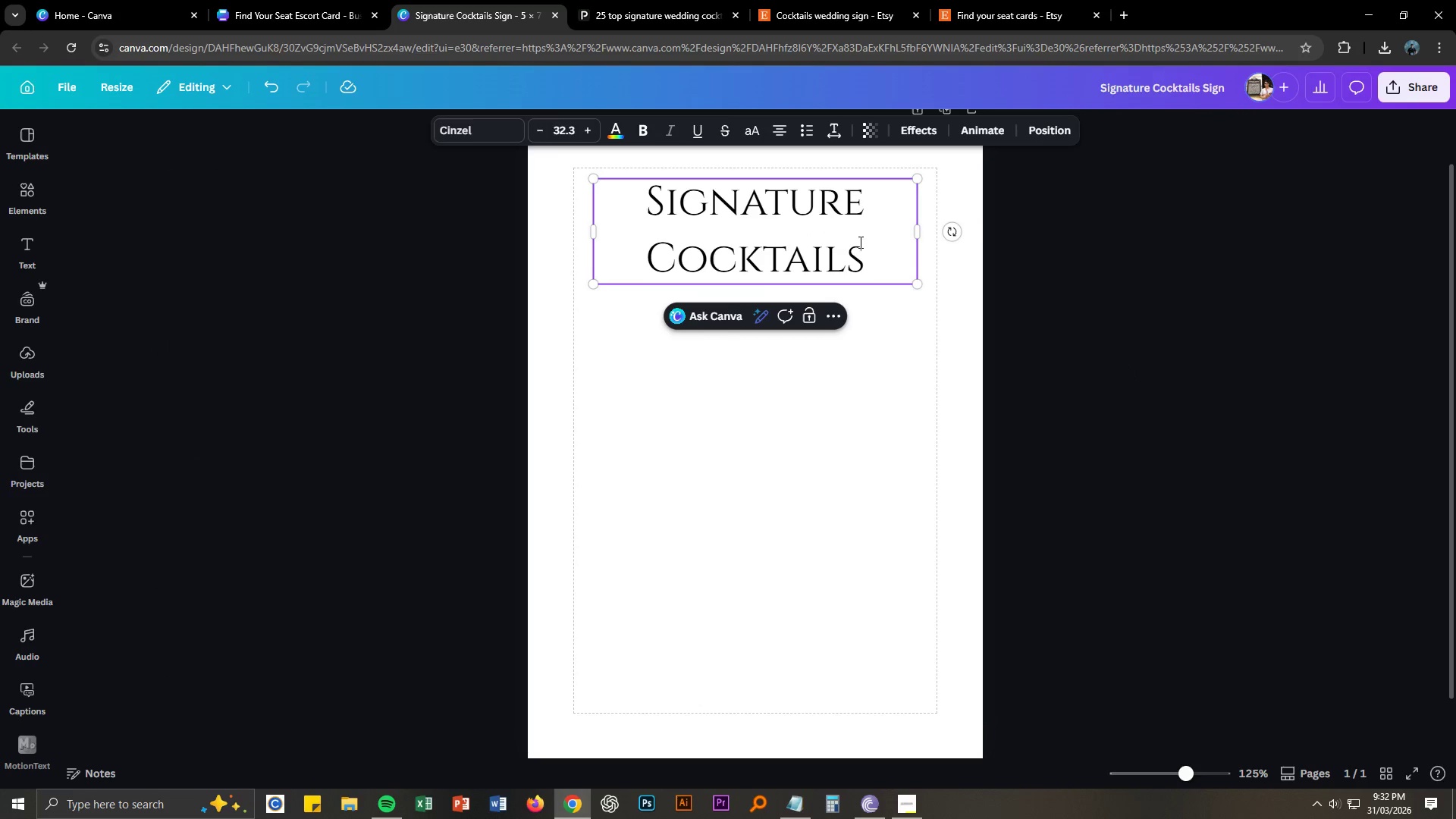 
key(Control+ControlLeft)
 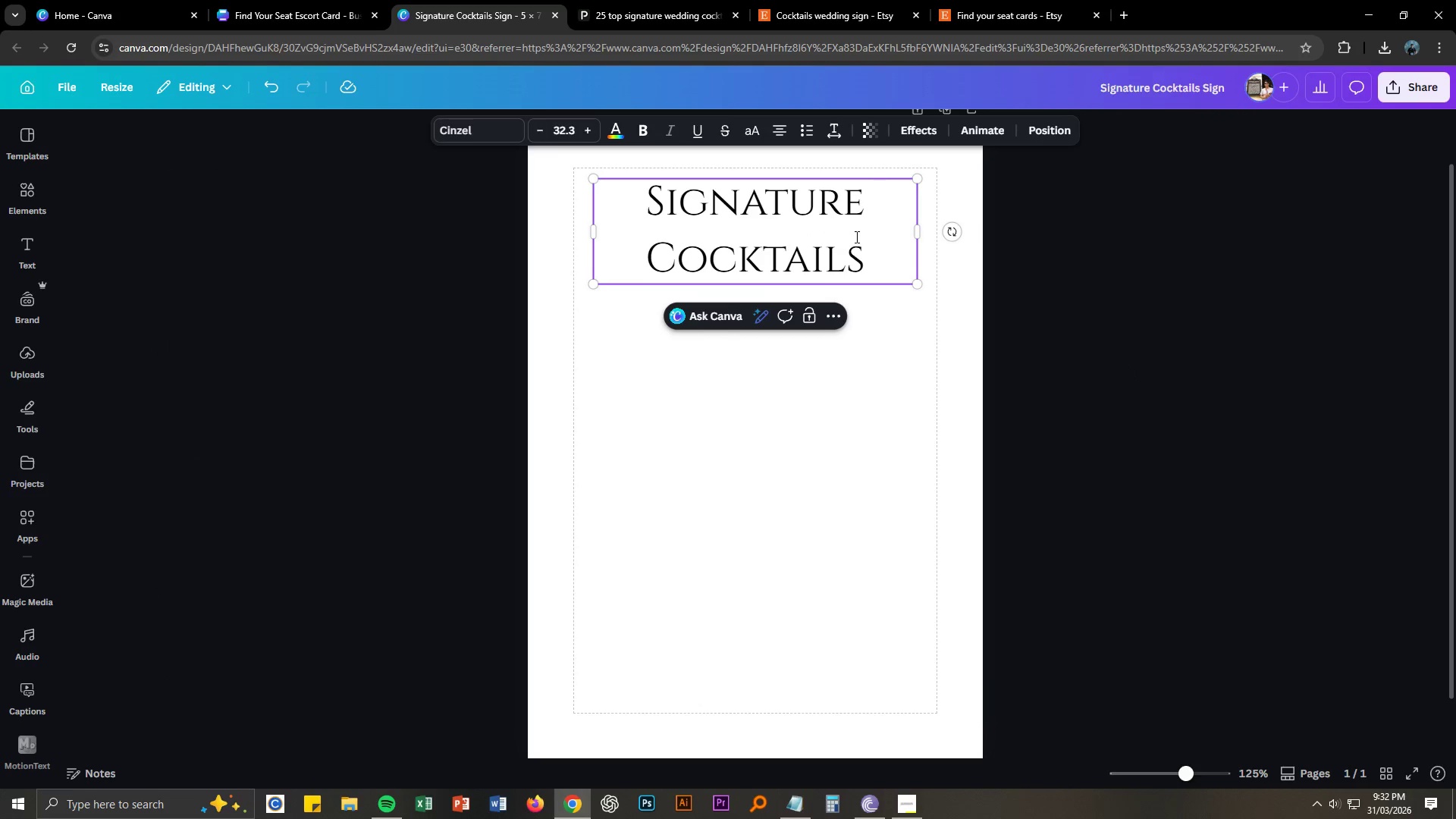 
key(Control+A)
 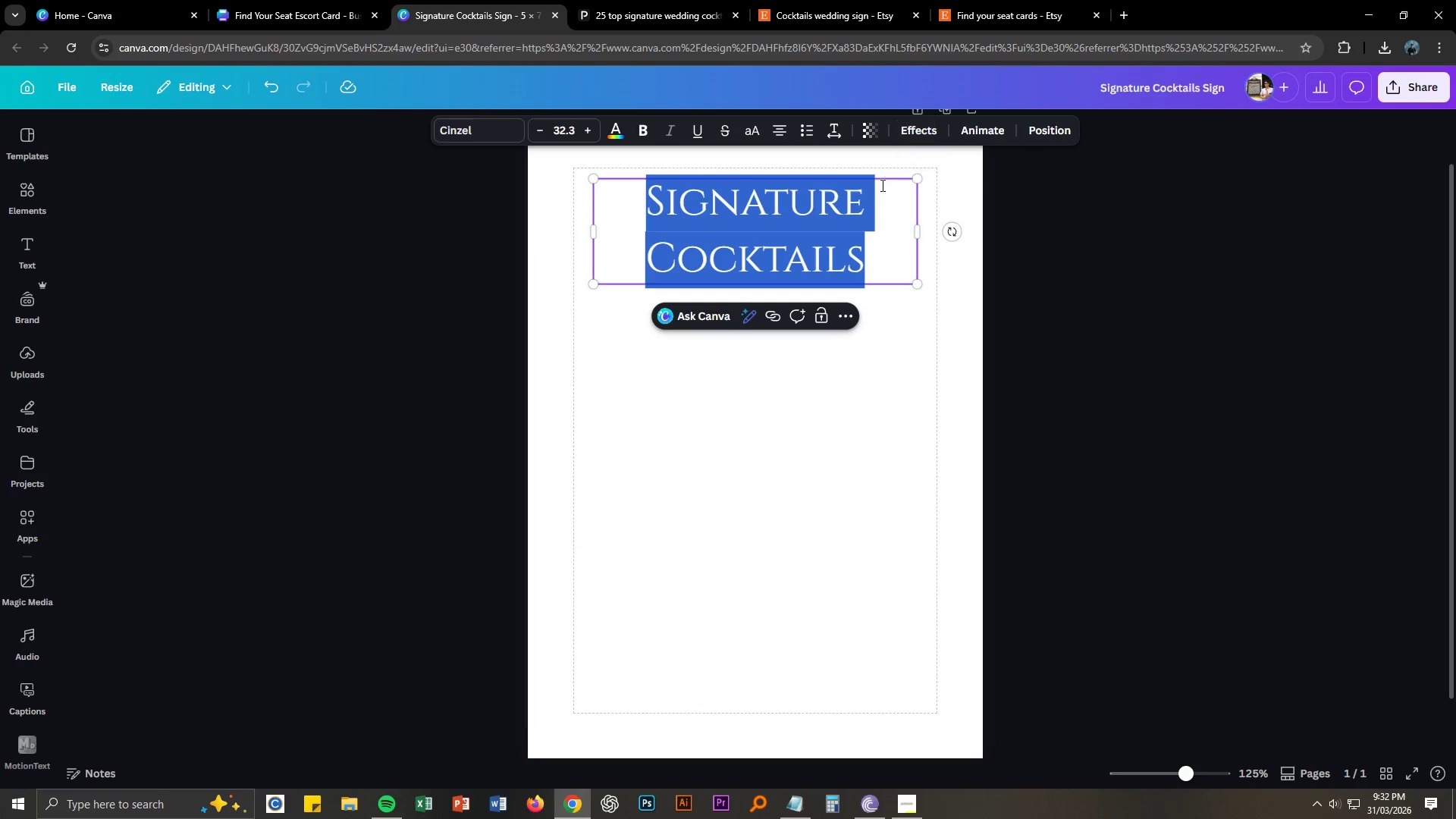 
left_click([752, 132])
 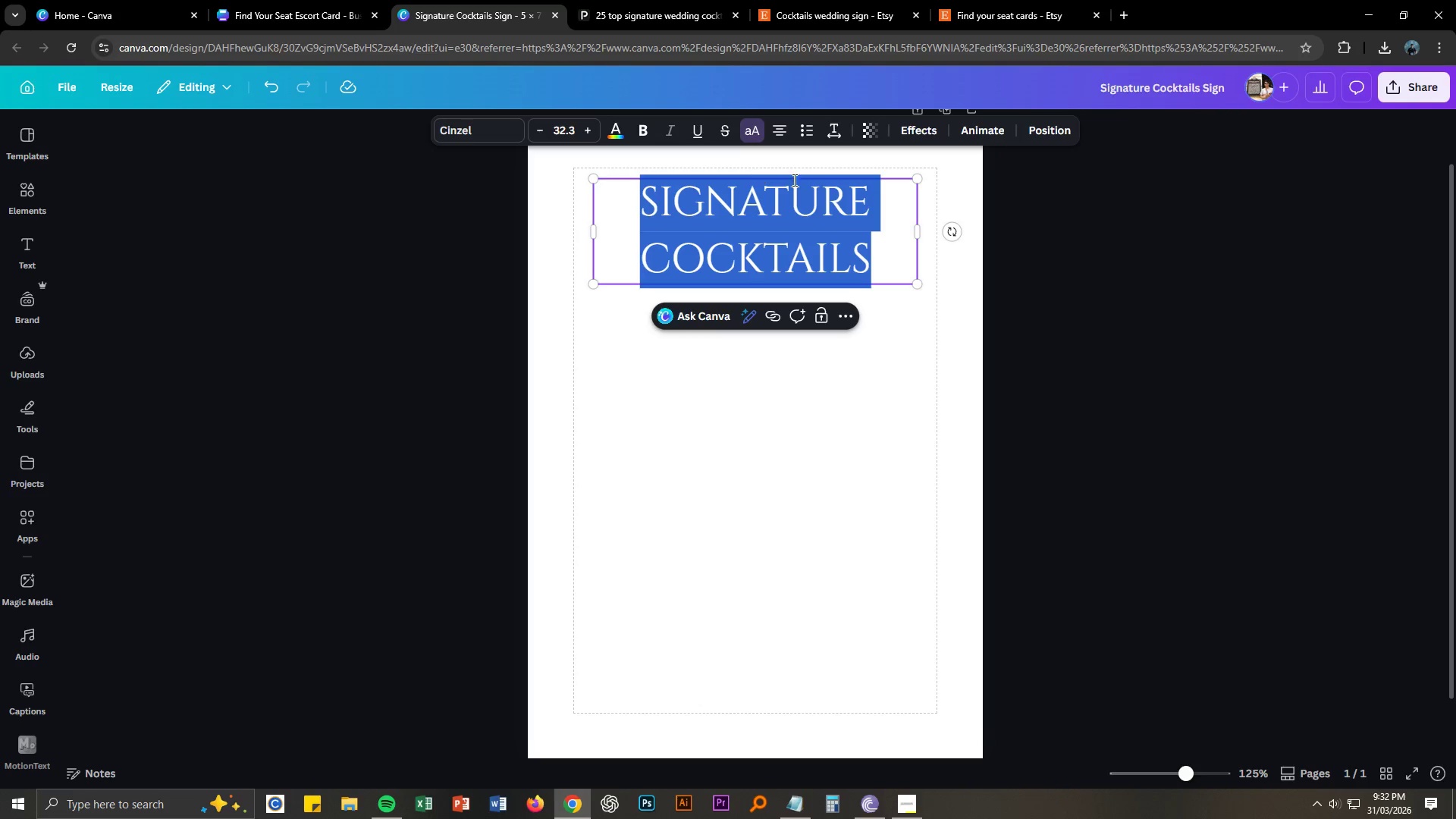 
left_click([1020, 245])
 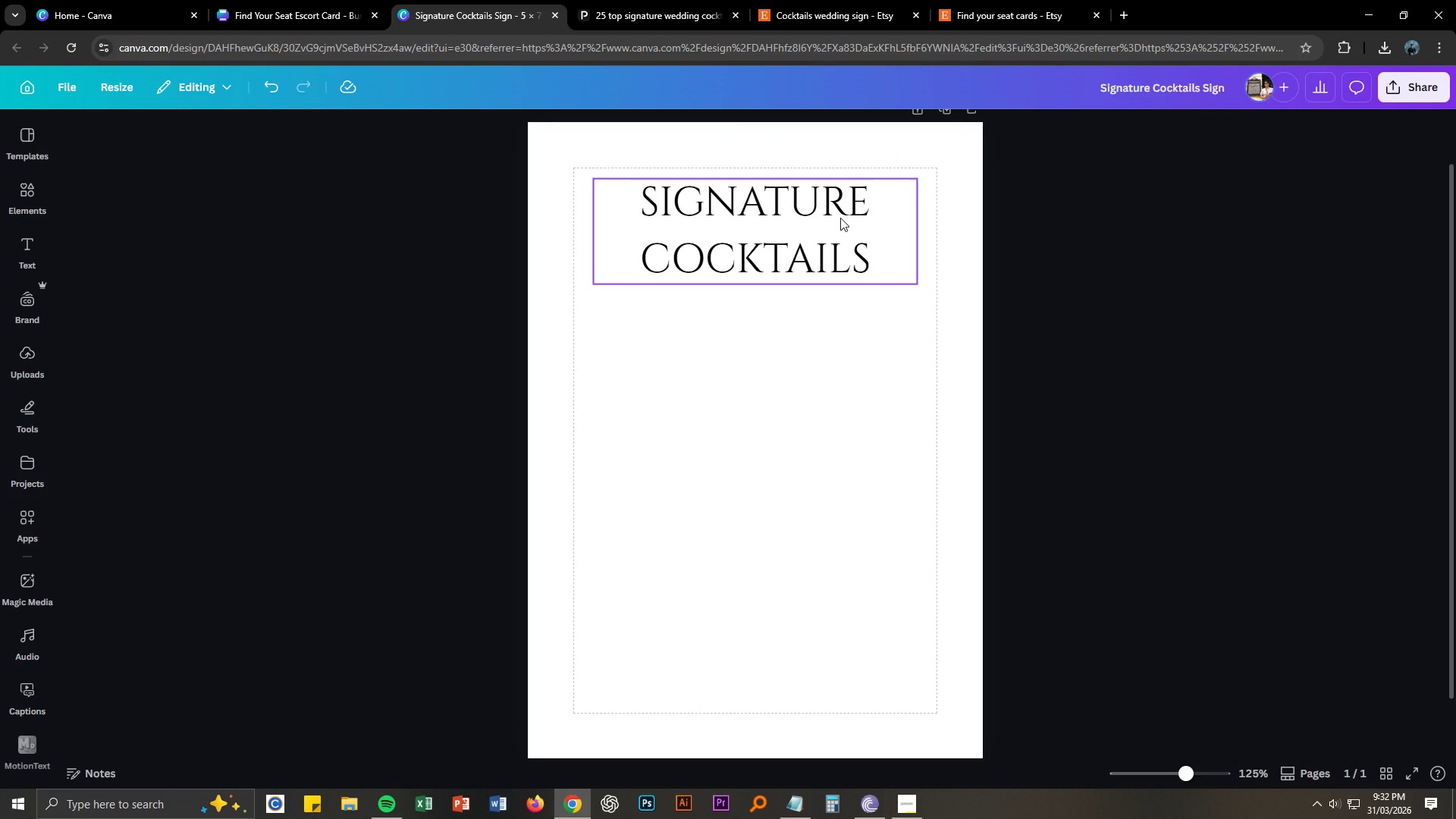 
wait(6.31)
 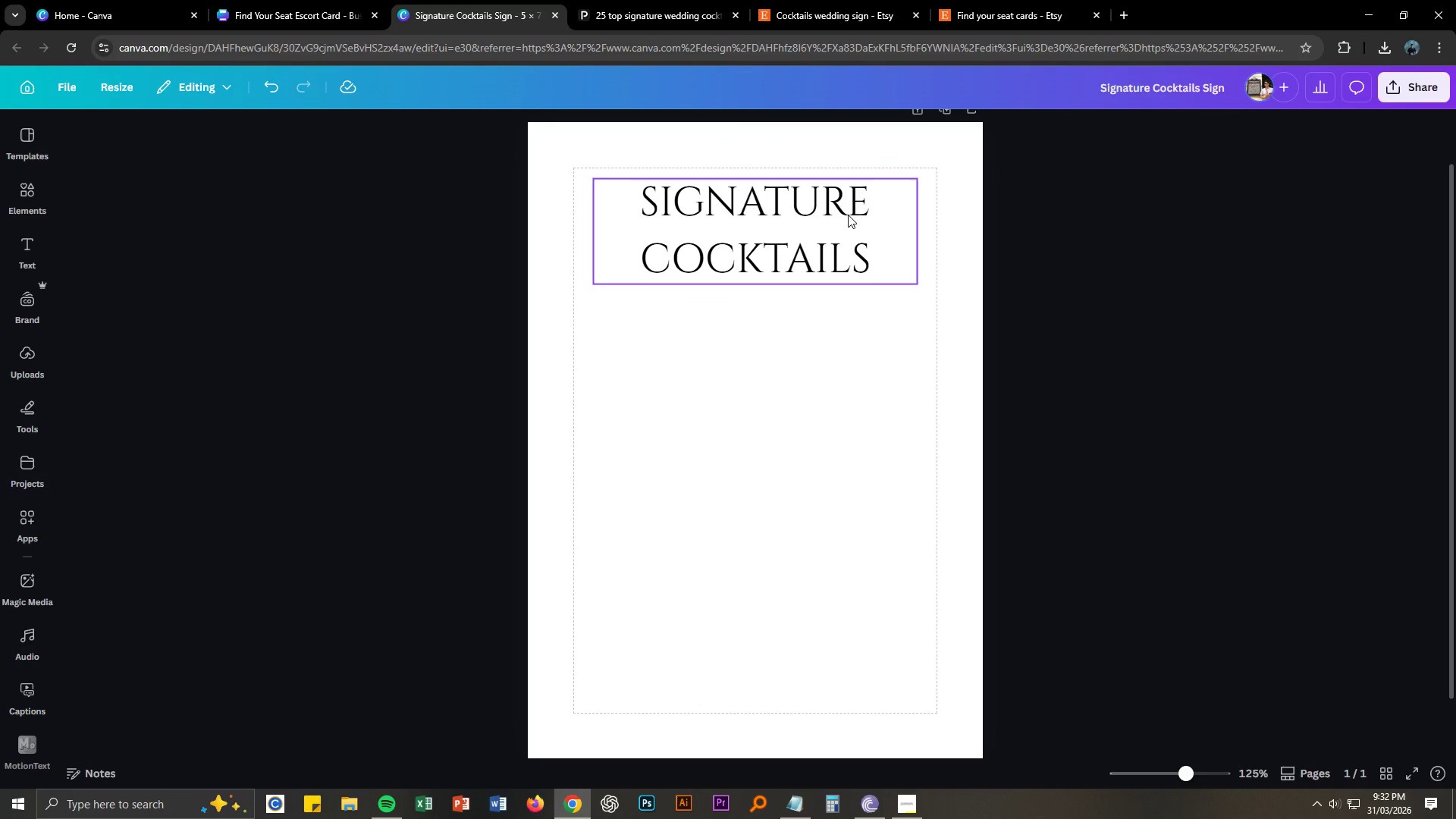 
scroll: coordinate [1064, 288], scroll_direction: up, amount: 1.0
 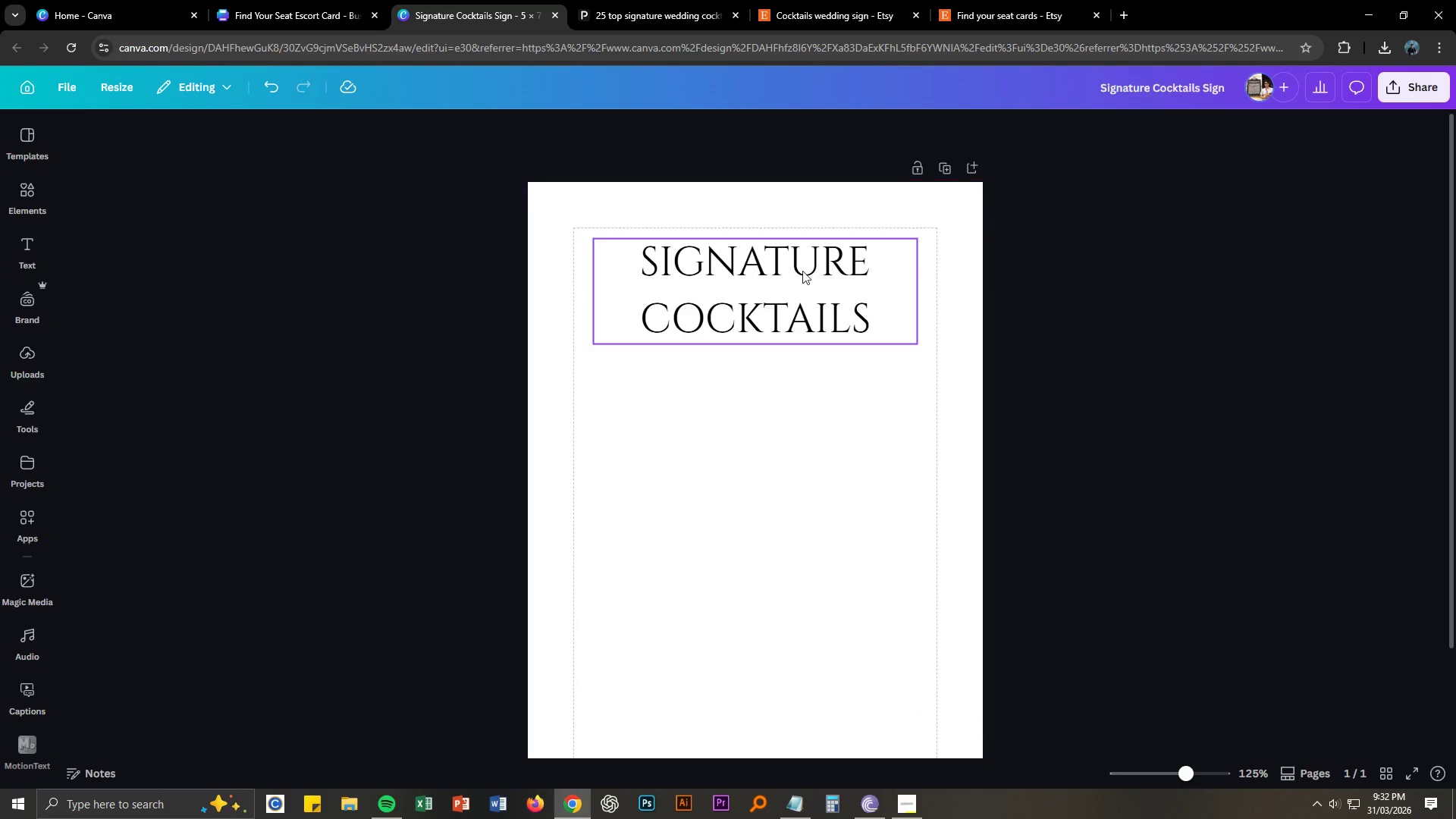 
left_click([801, 265])
 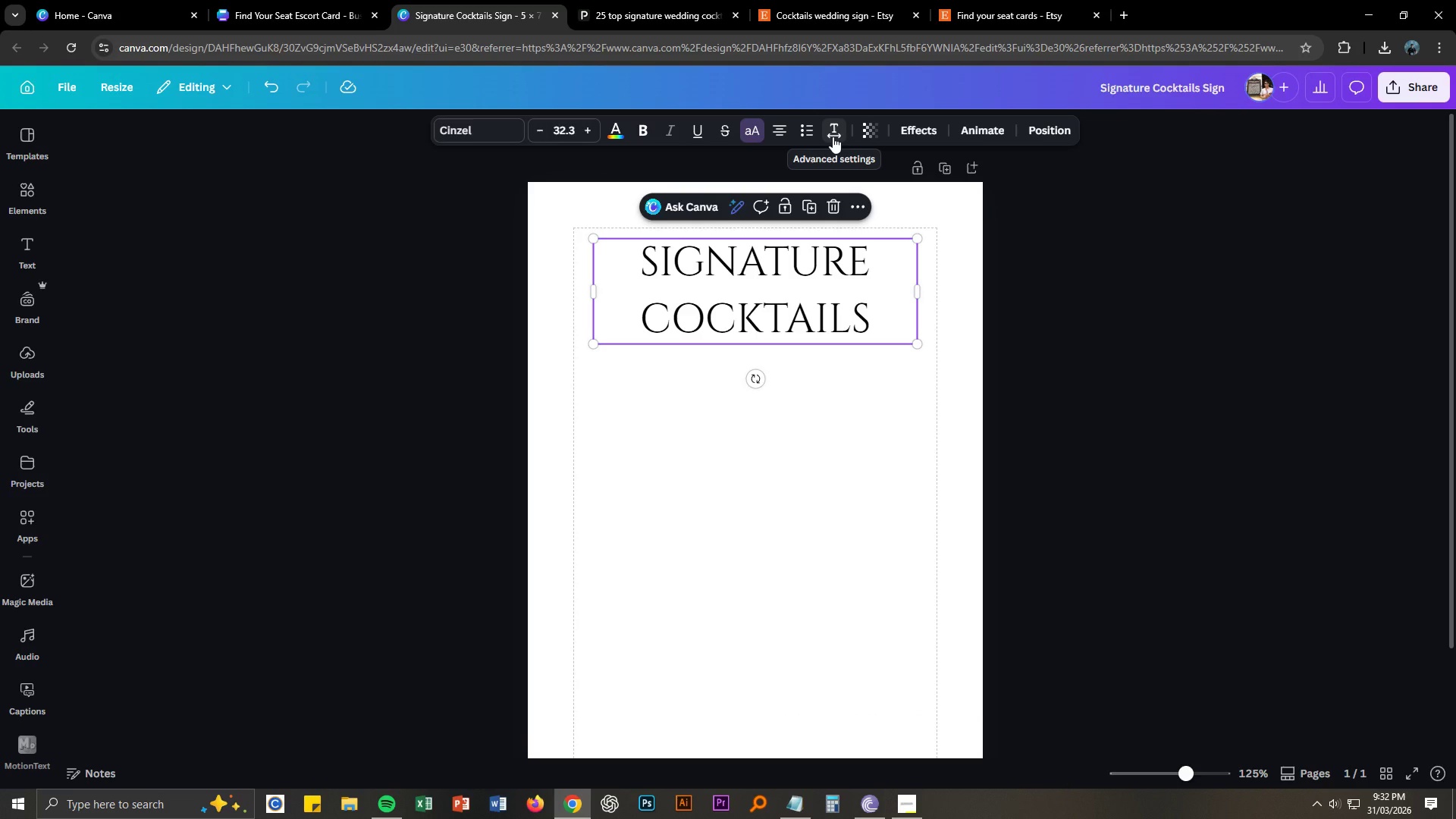 
left_click([835, 135])
 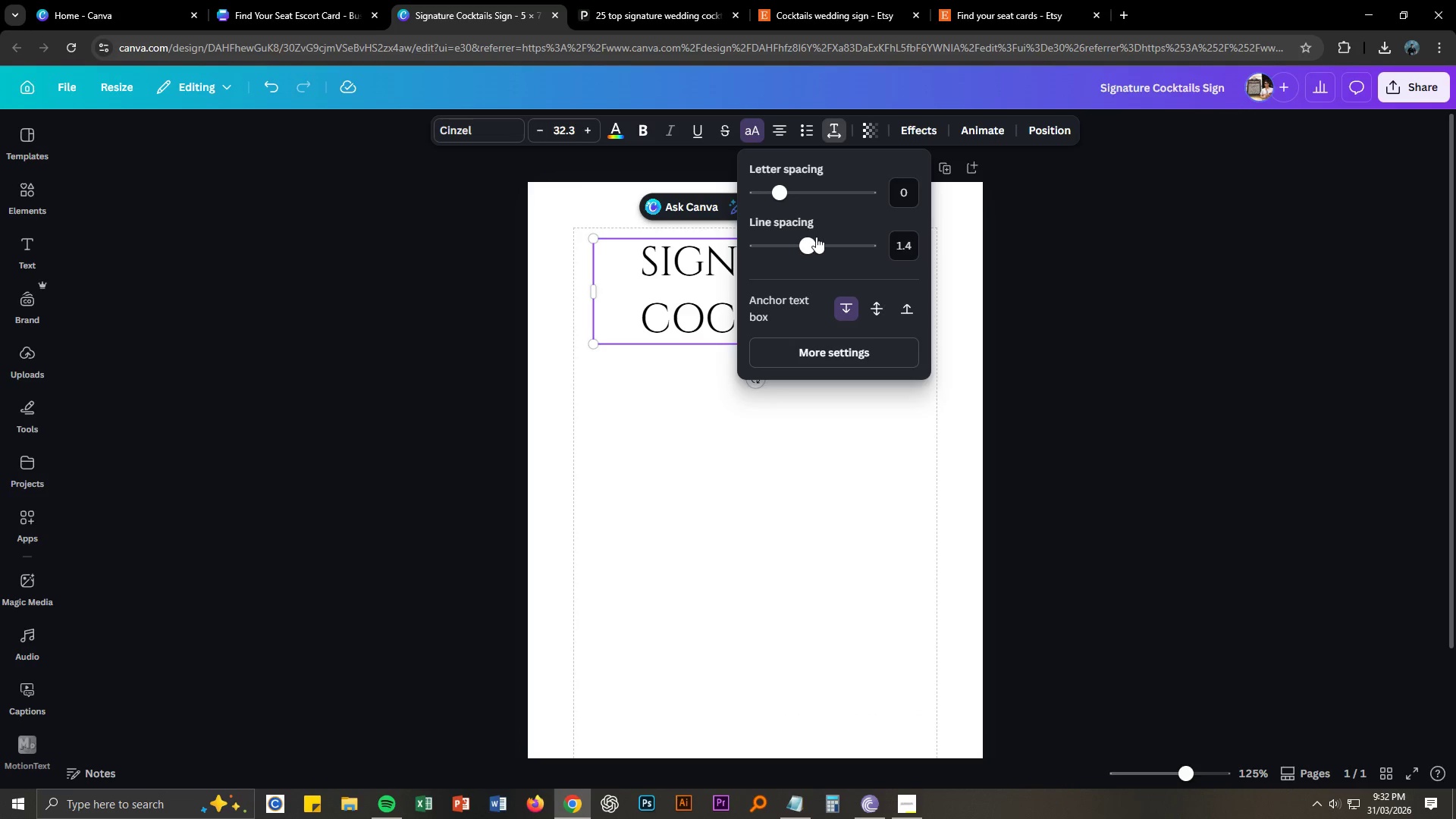 
left_click_drag(start_coordinate=[814, 243], to_coordinate=[792, 237])
 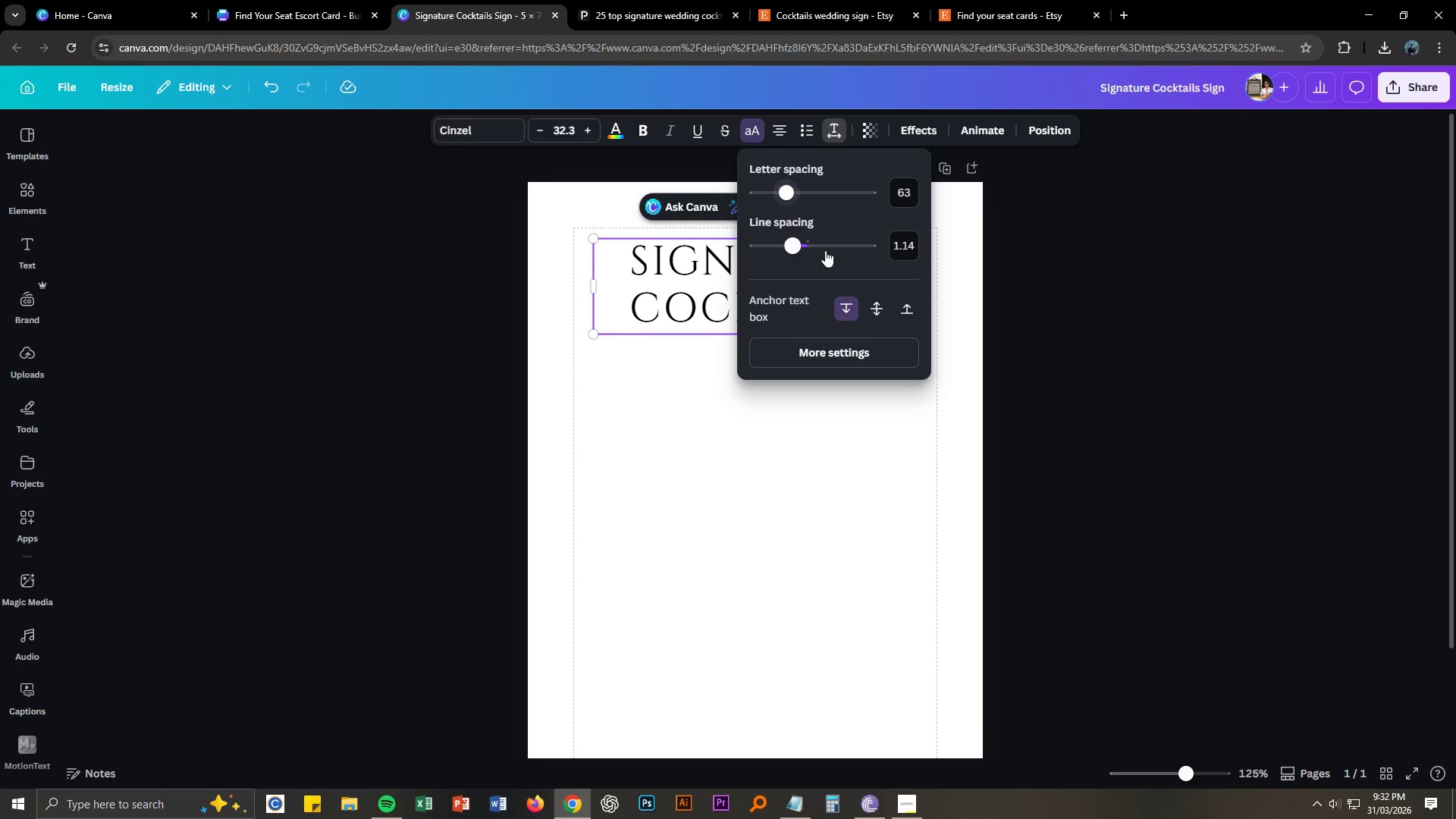 
wait(8.83)
 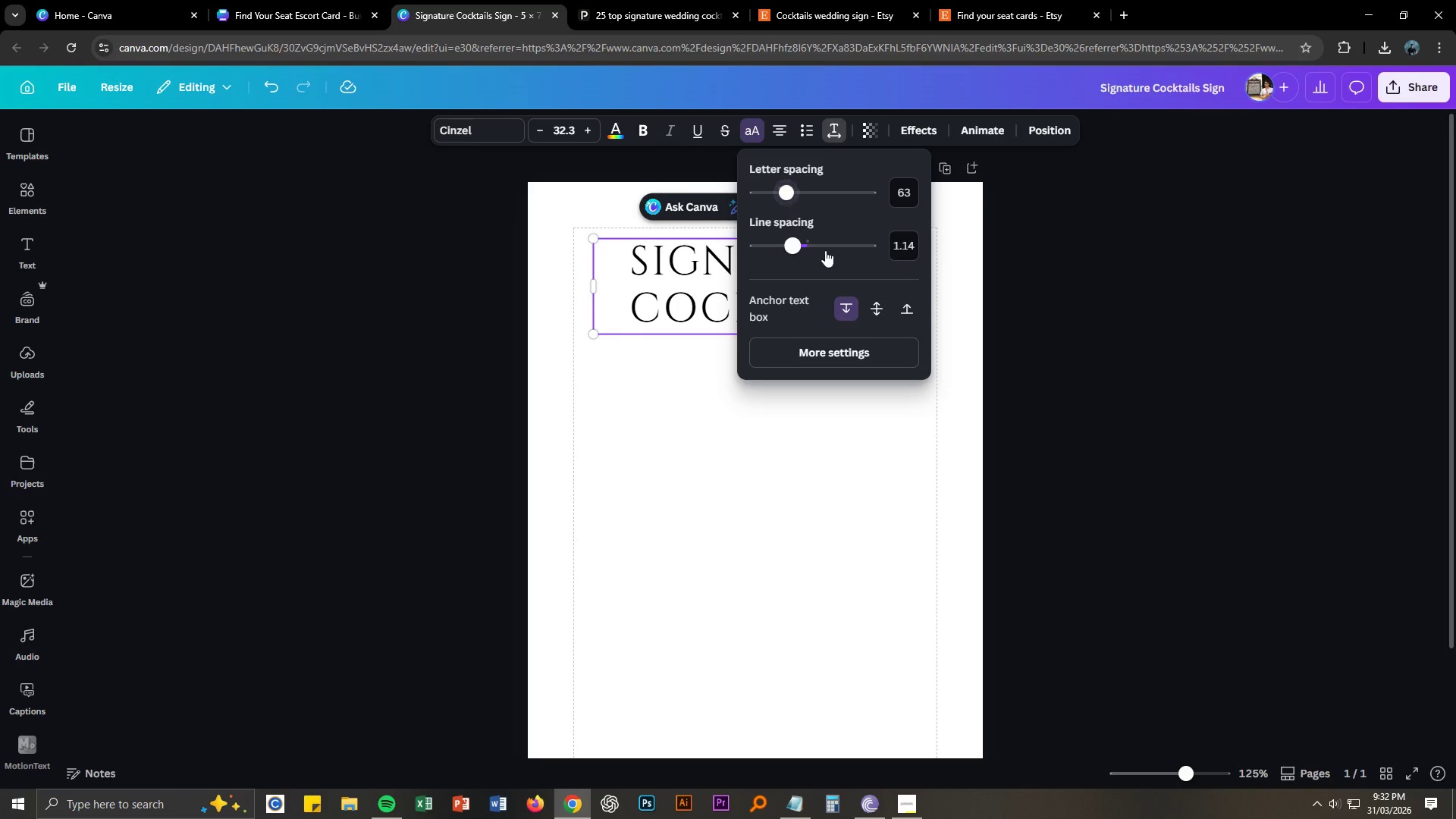 
left_click([1068, 327])
 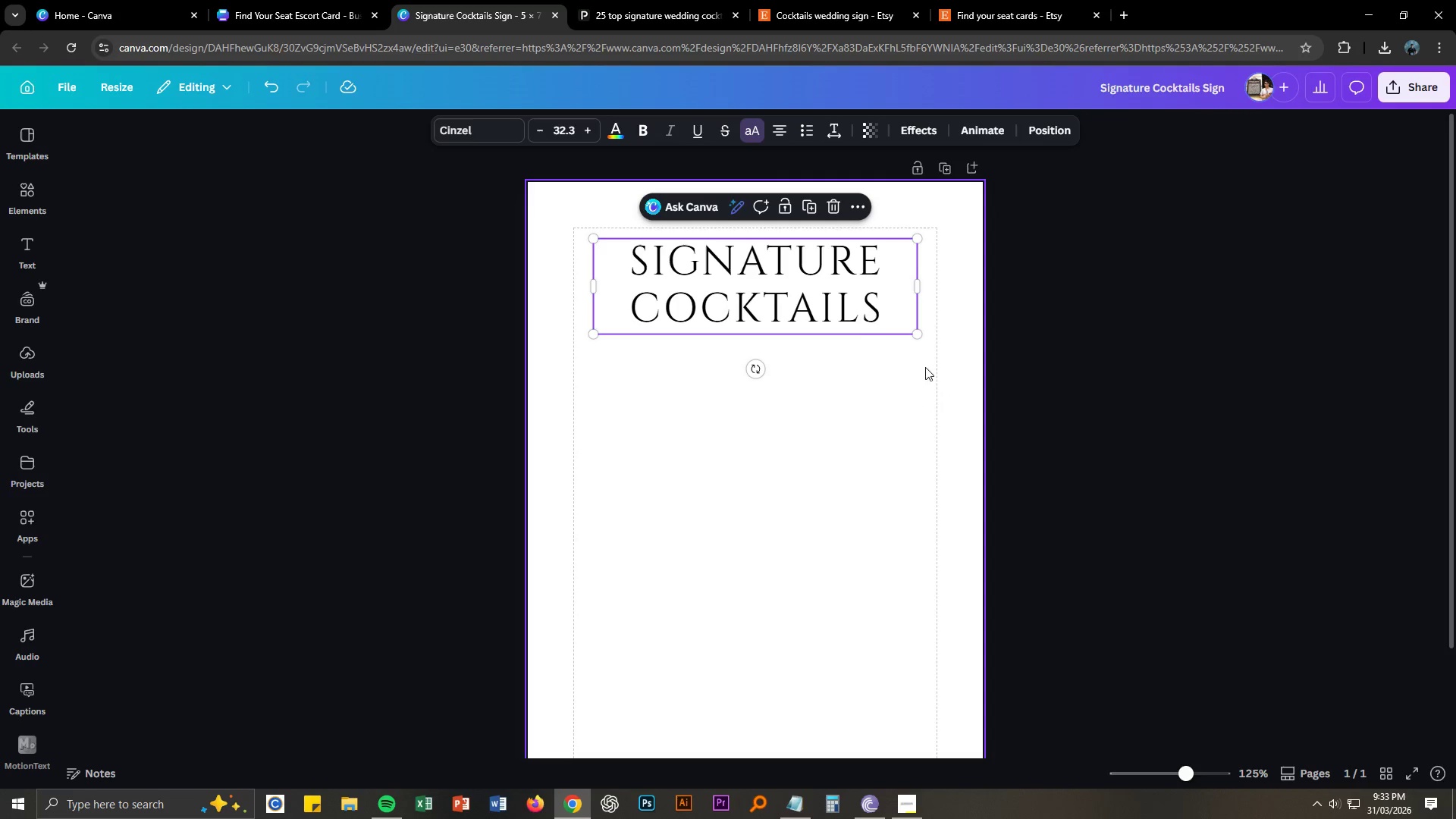 
left_click_drag(start_coordinate=[839, 312], to_coordinate=[827, 303])
 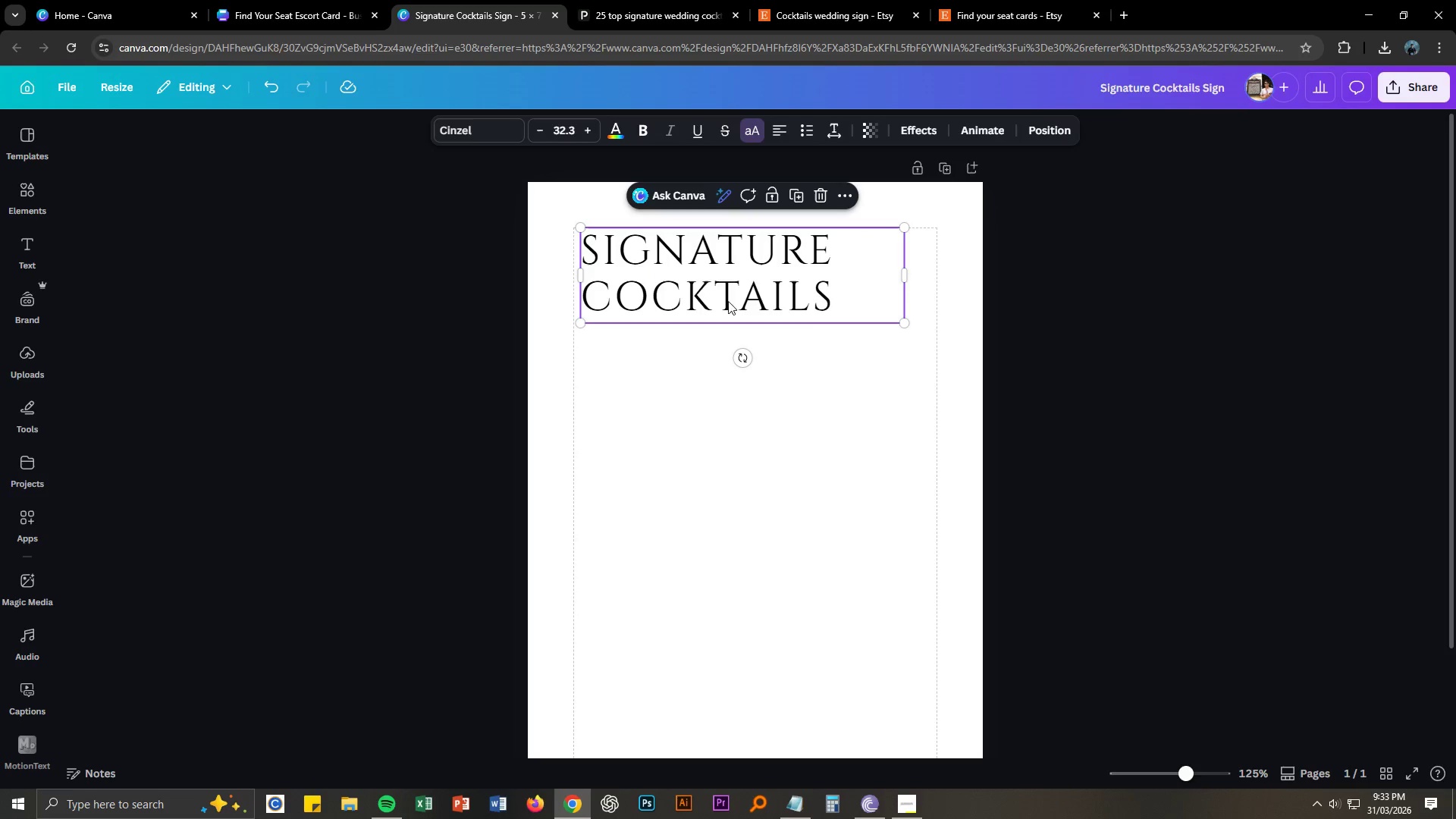 
left_click([1036, 337])
 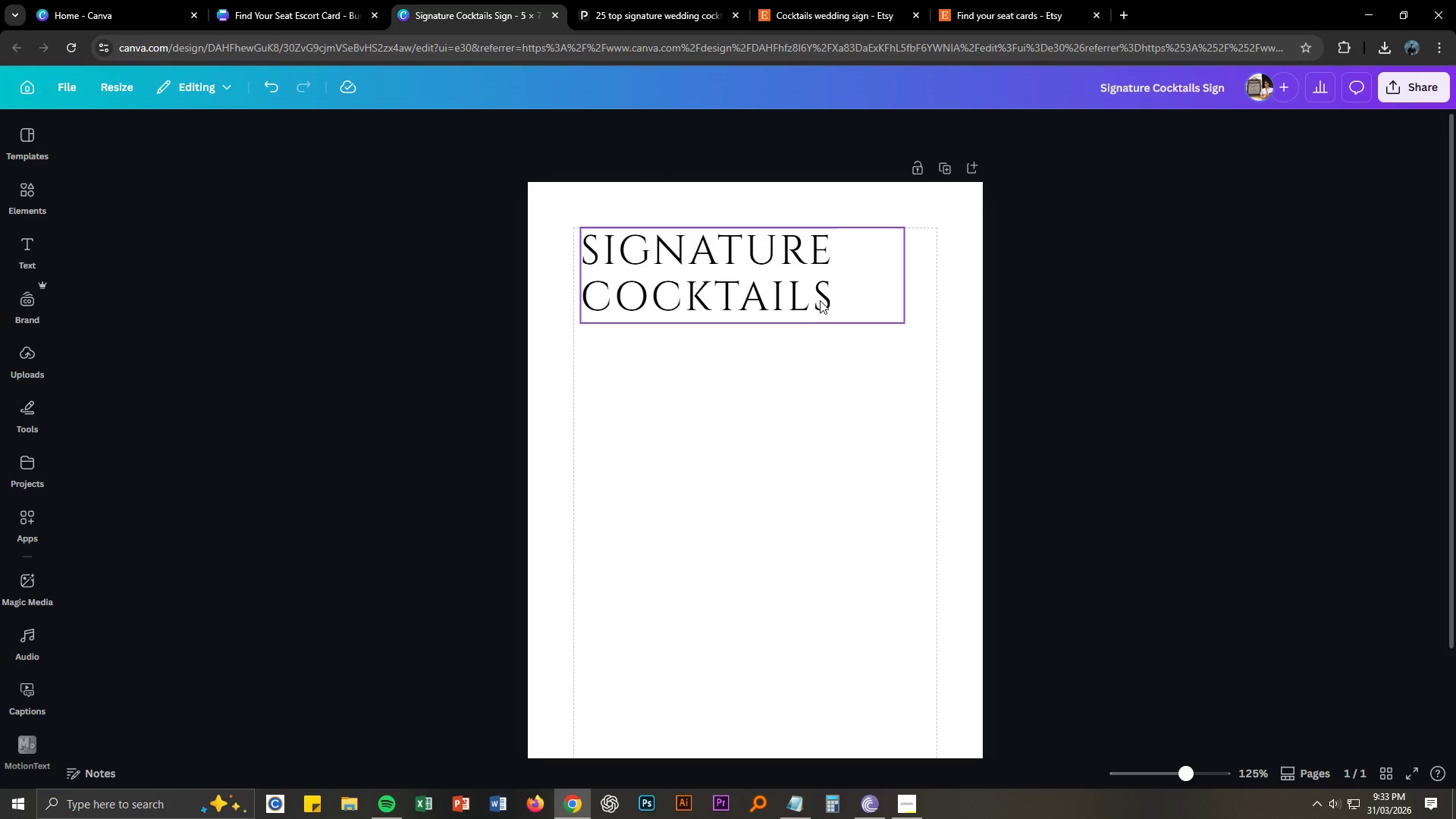 
left_click_drag(start_coordinate=[817, 300], to_coordinate=[817, 309])
 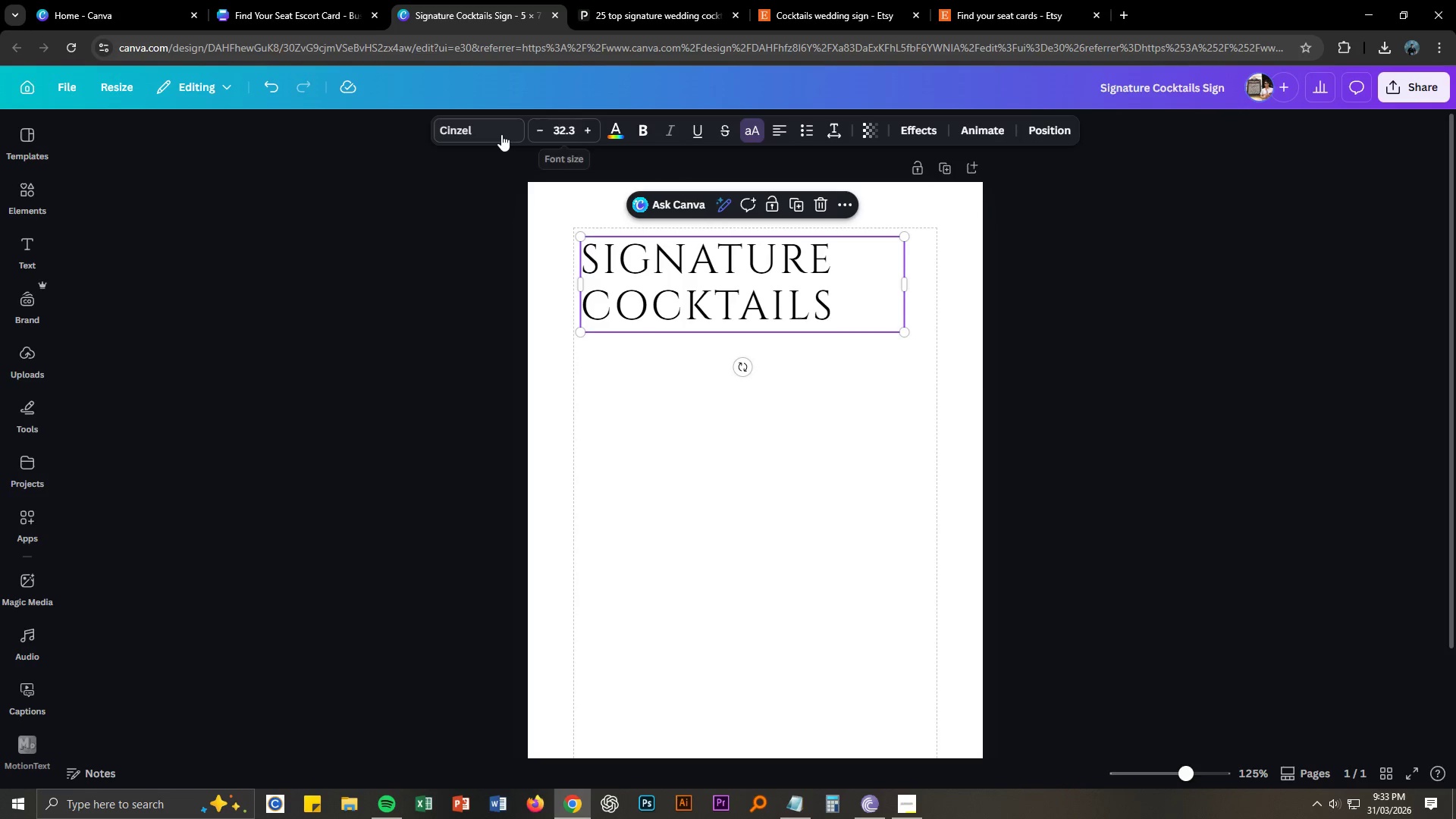 
left_click([499, 131])
 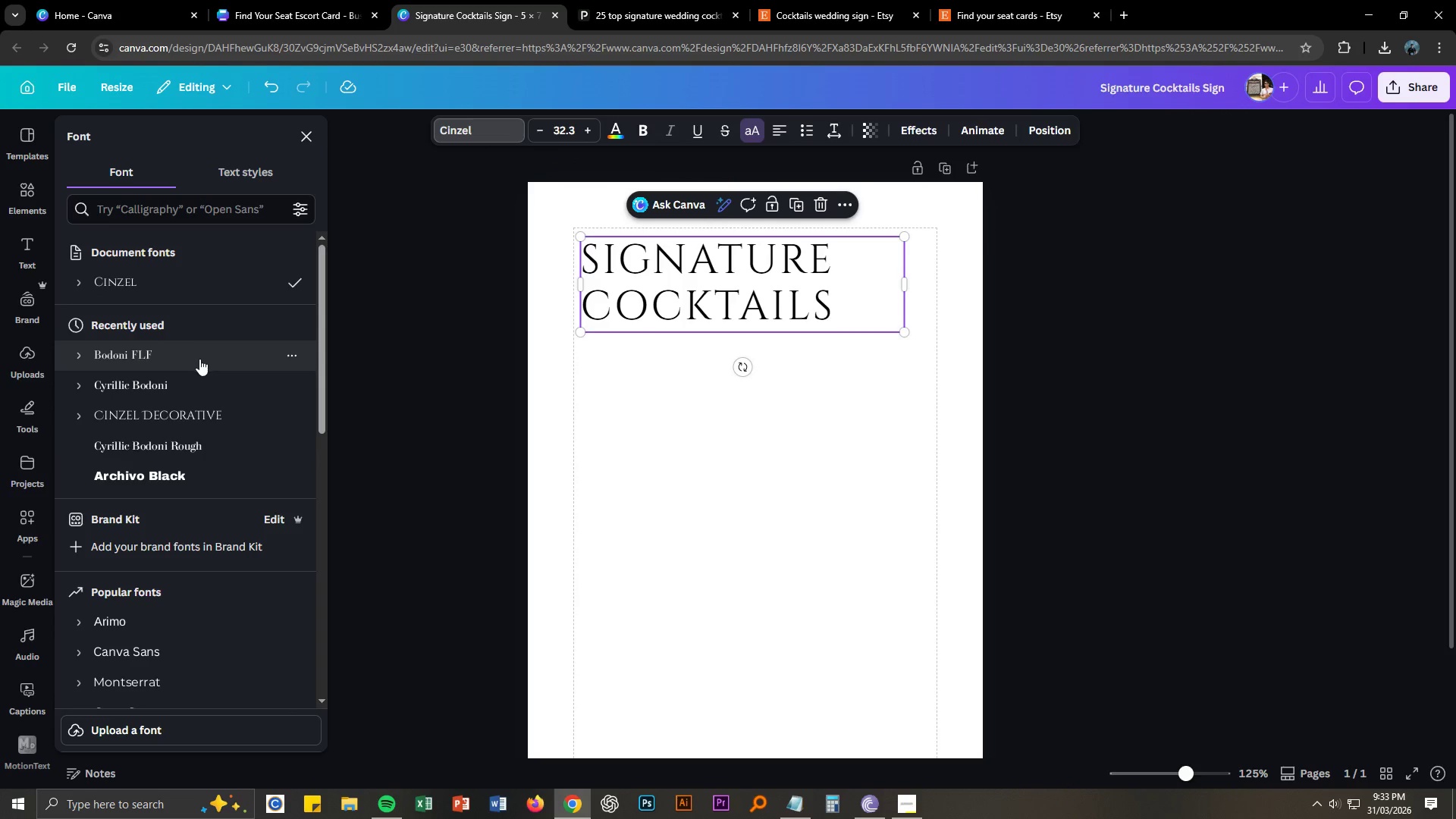 
left_click([199, 359])
 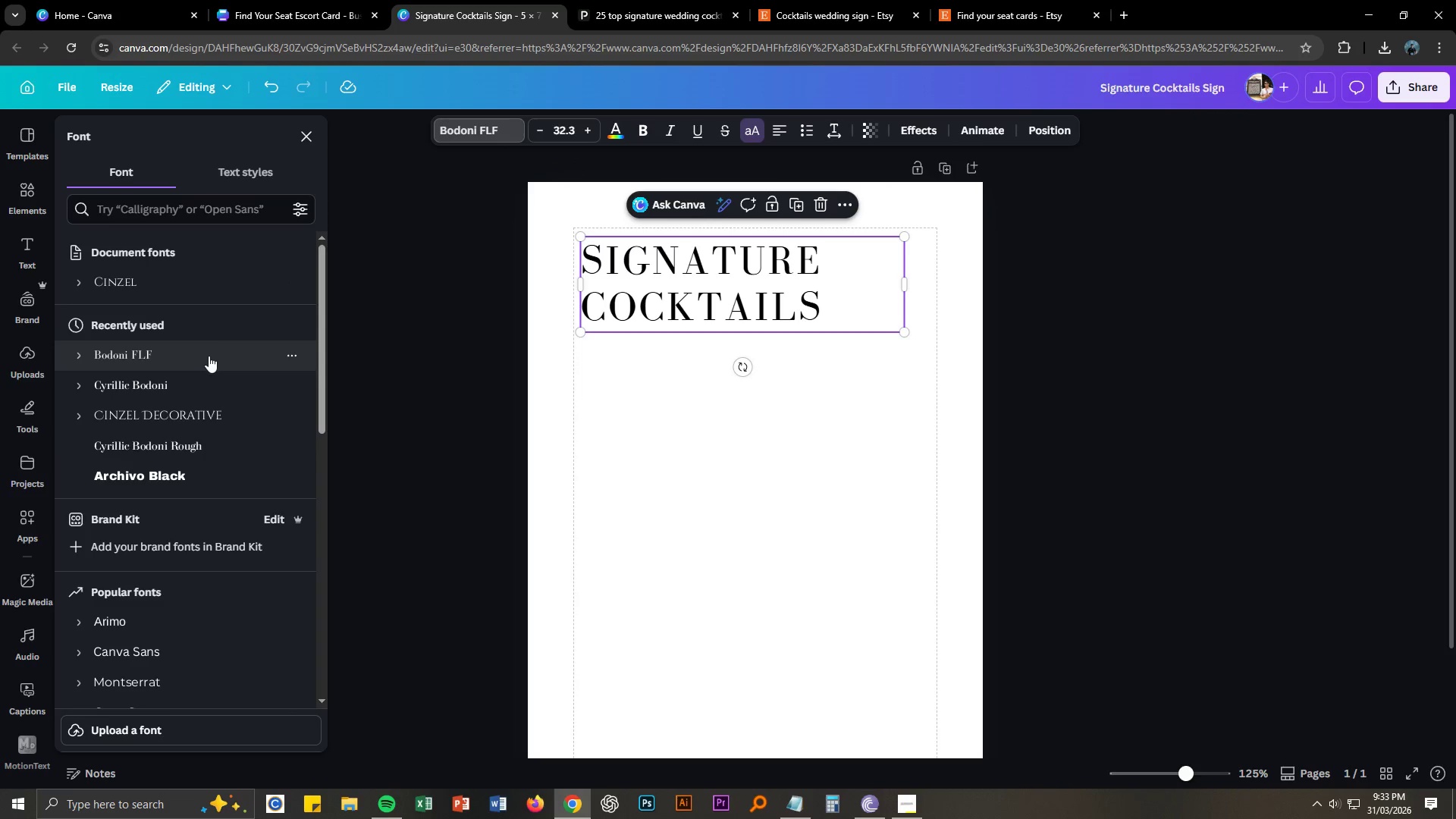 
left_click([196, 361])
 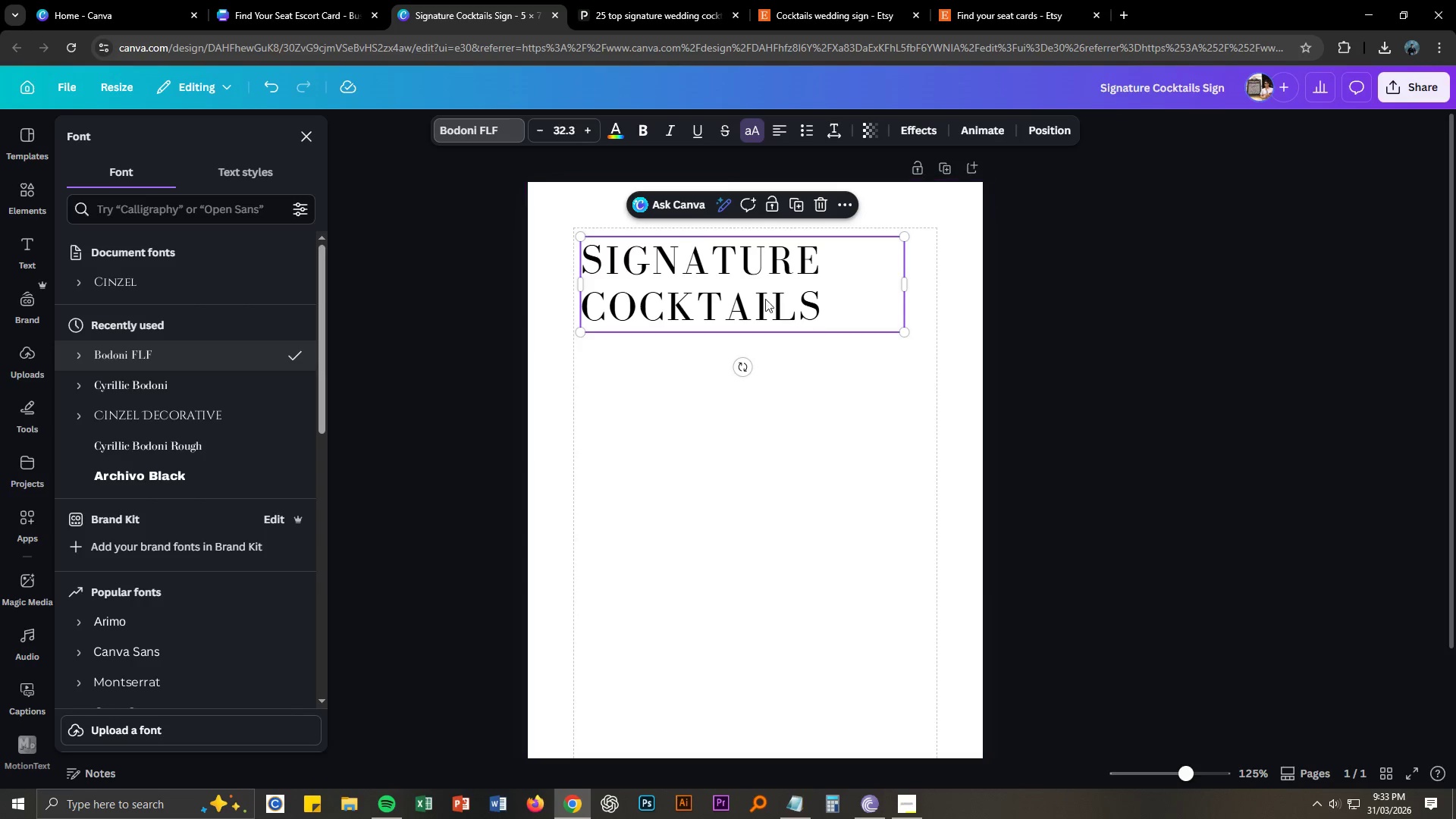 
left_click([643, 130])
 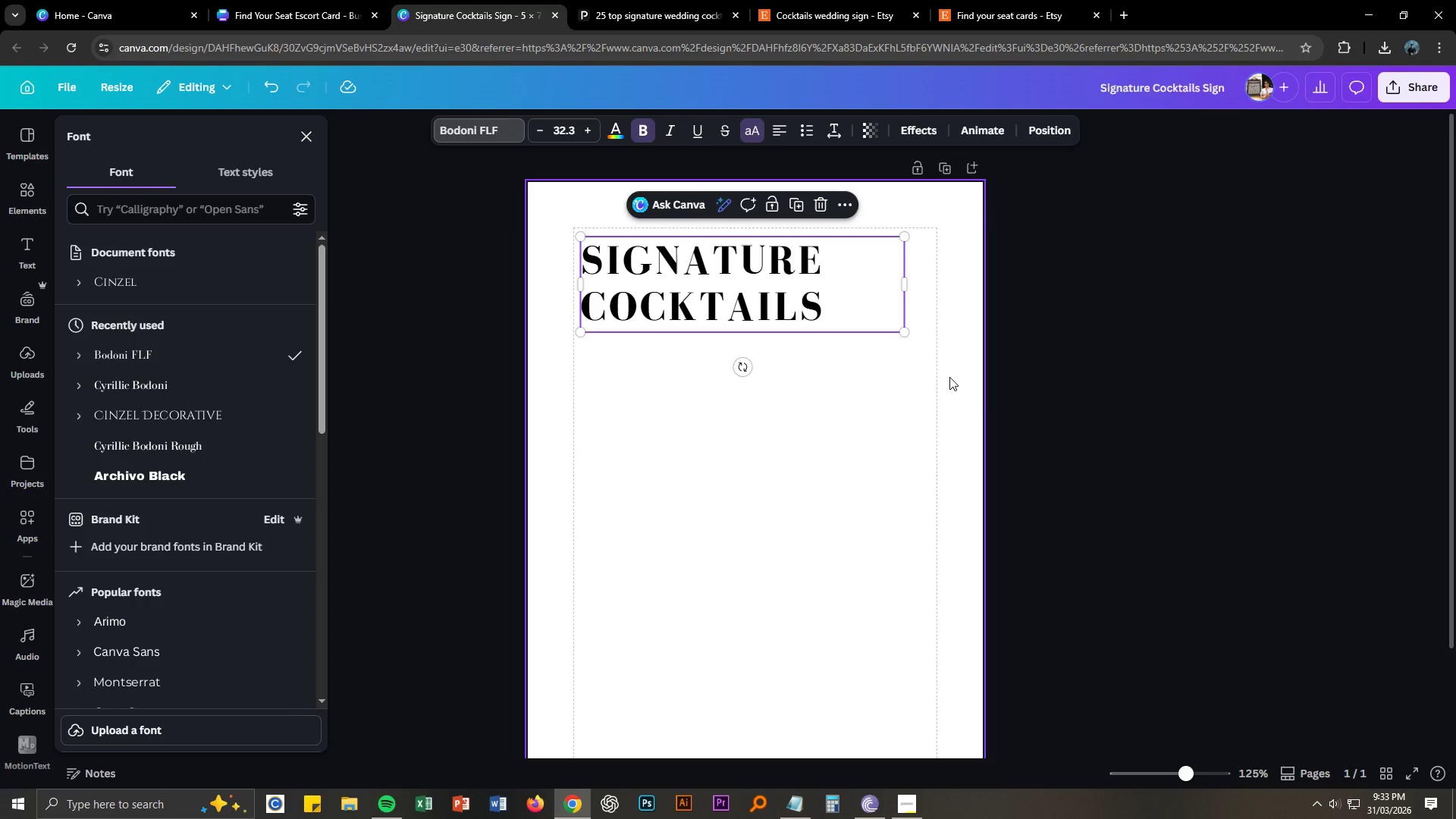 
left_click([1058, 410])
 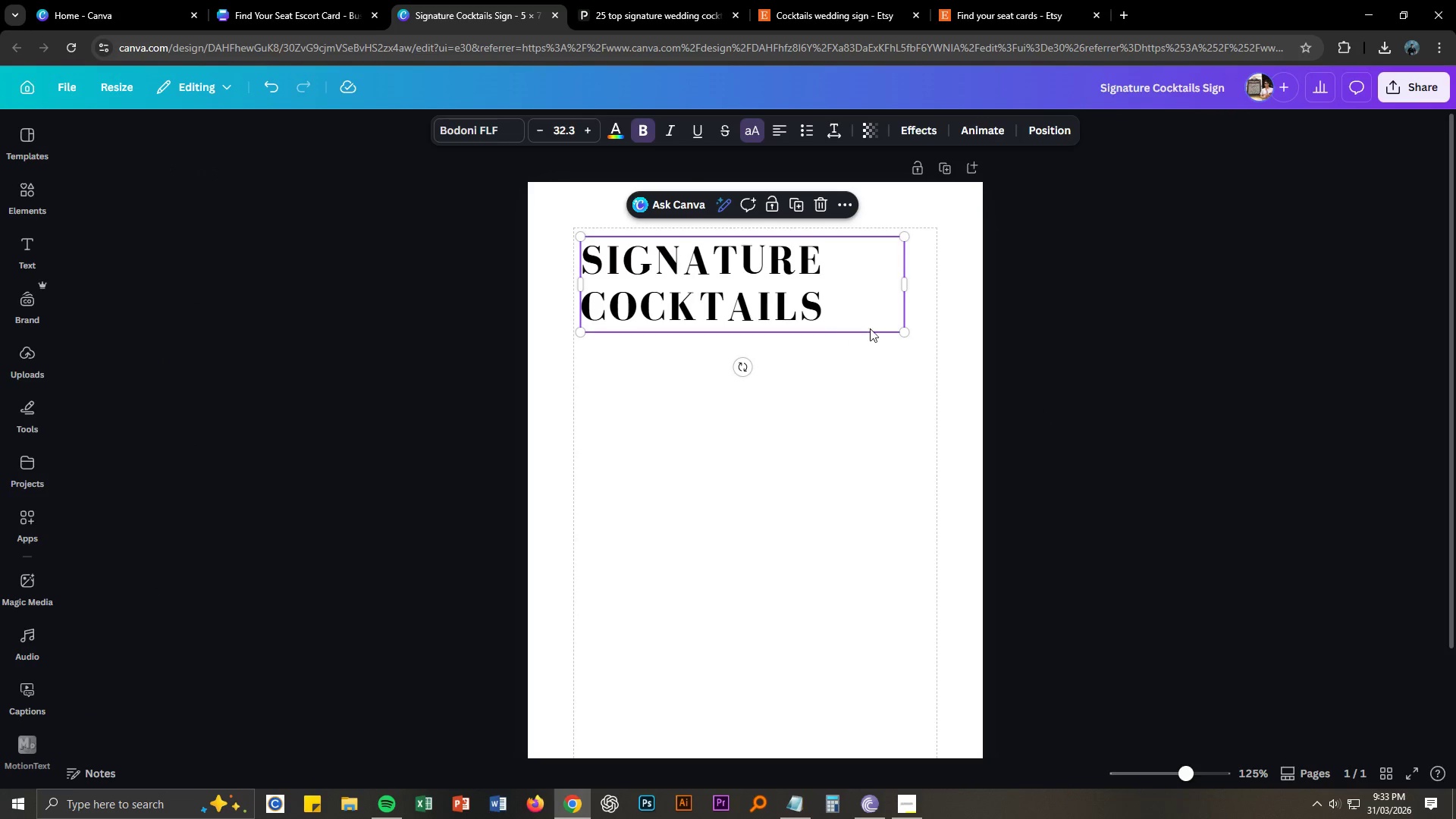 
left_click([1037, 354])
 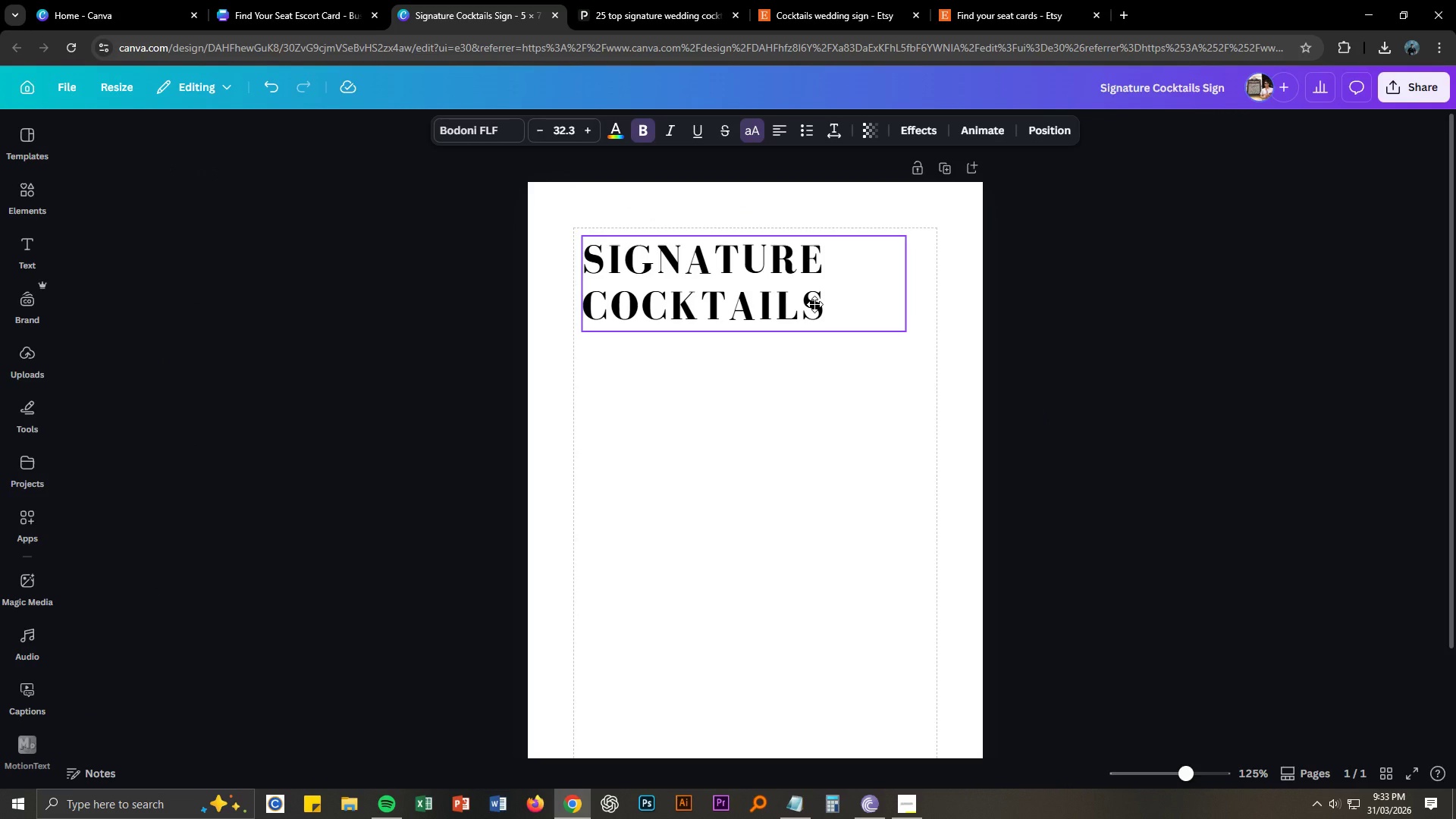 
left_click([1101, 342])
 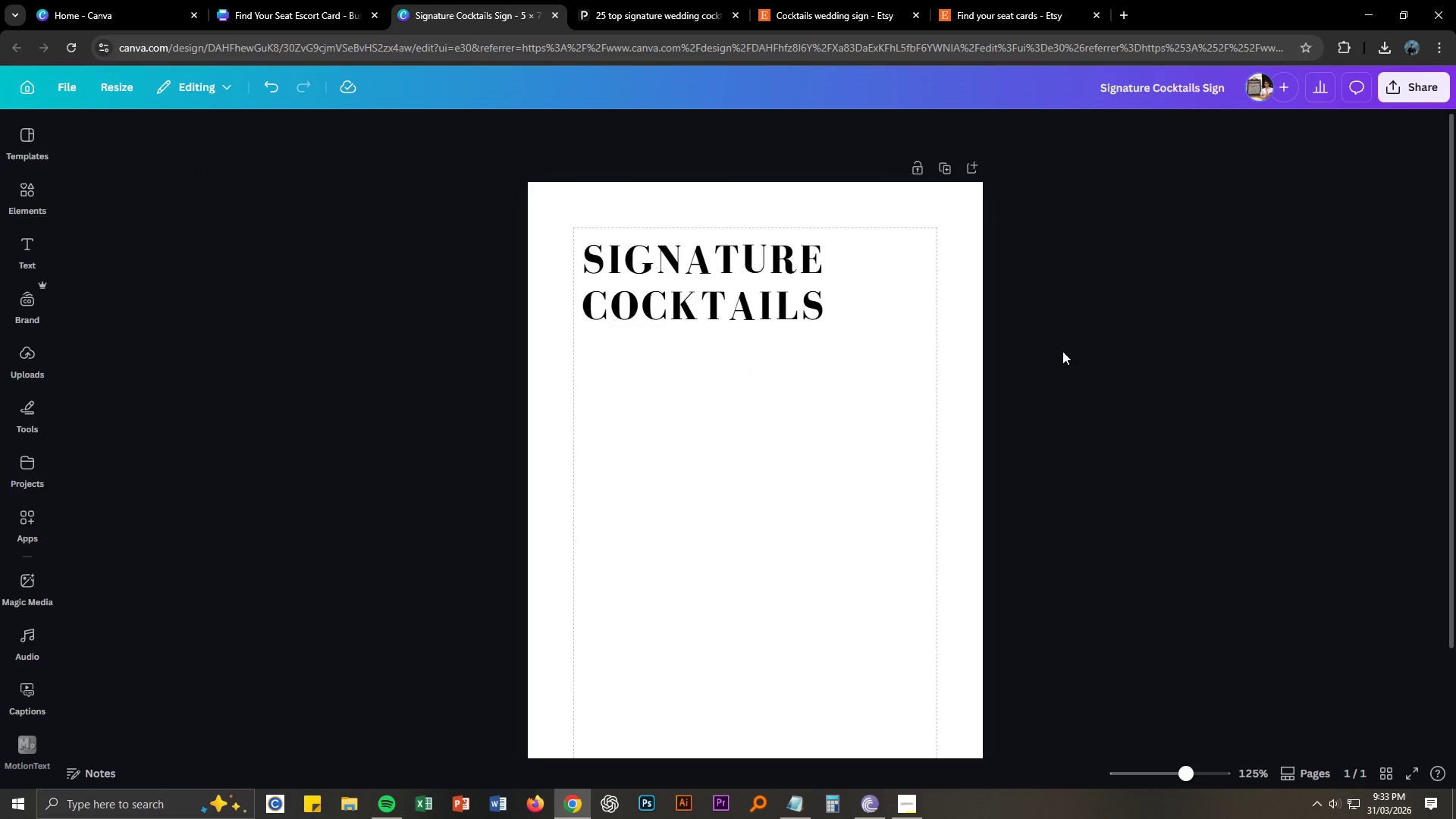 
scroll: coordinate [1054, 356], scroll_direction: down, amount: 1.0
 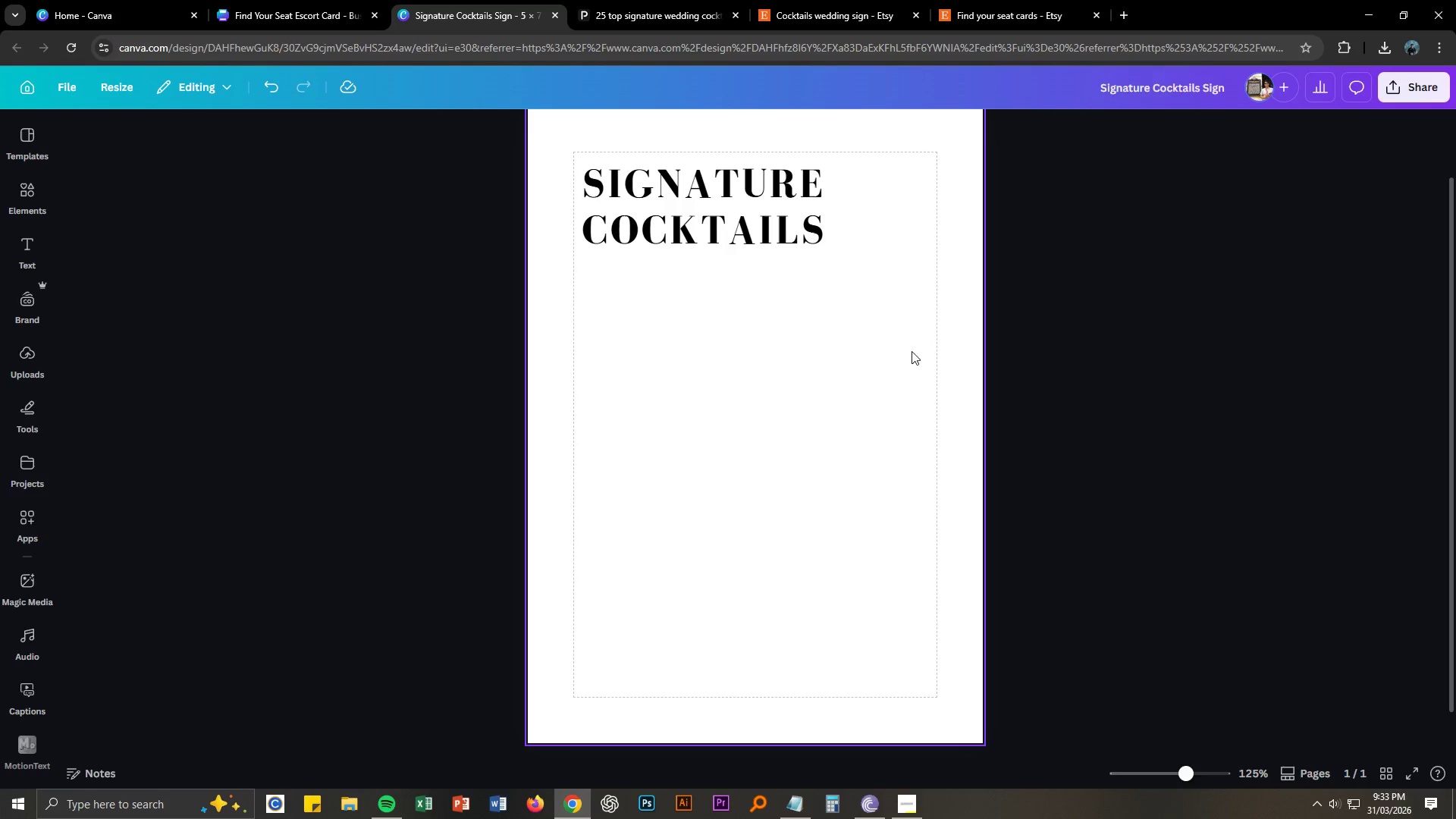 
wait(5.11)
 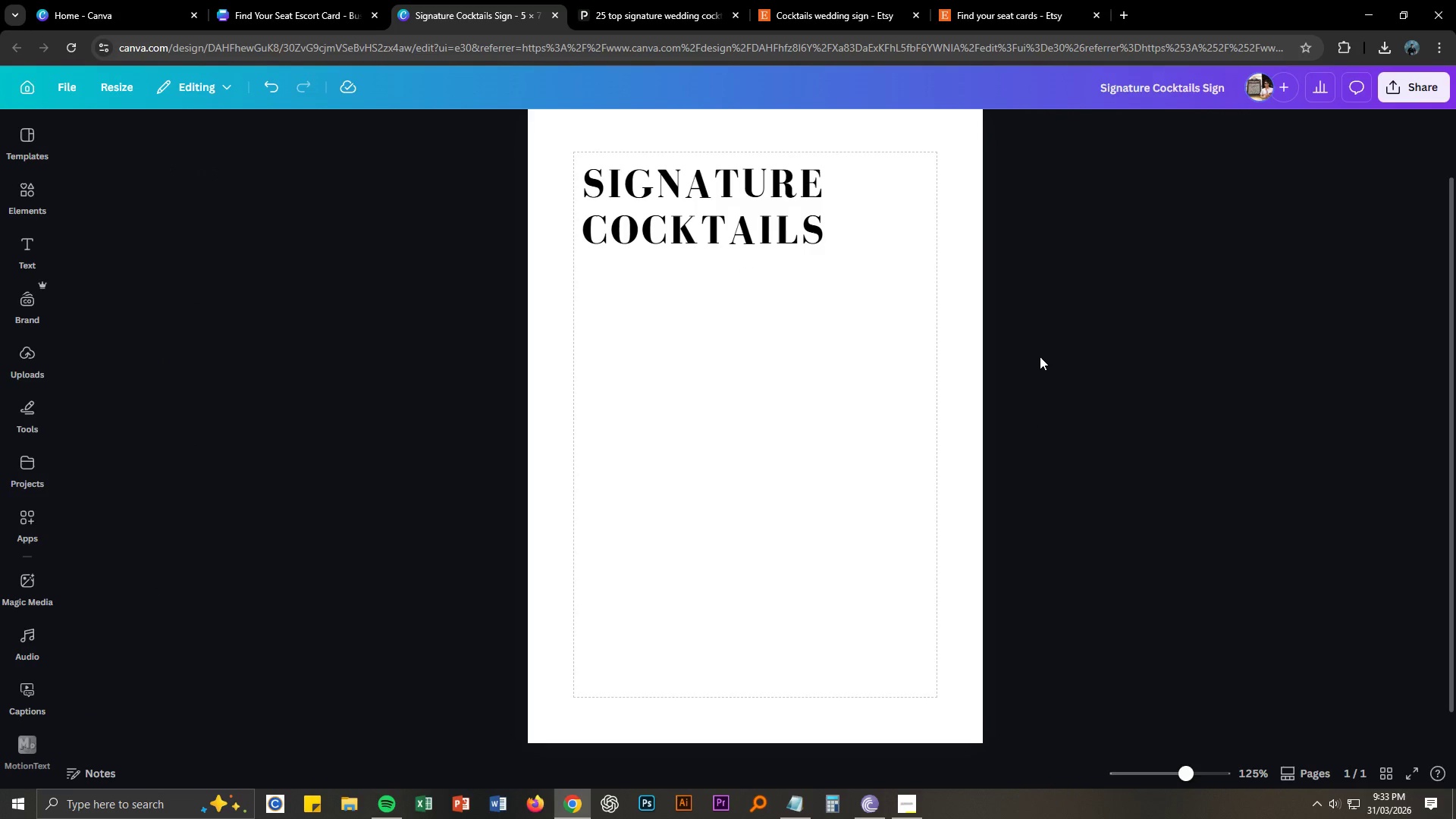 
left_click([29, 210])
 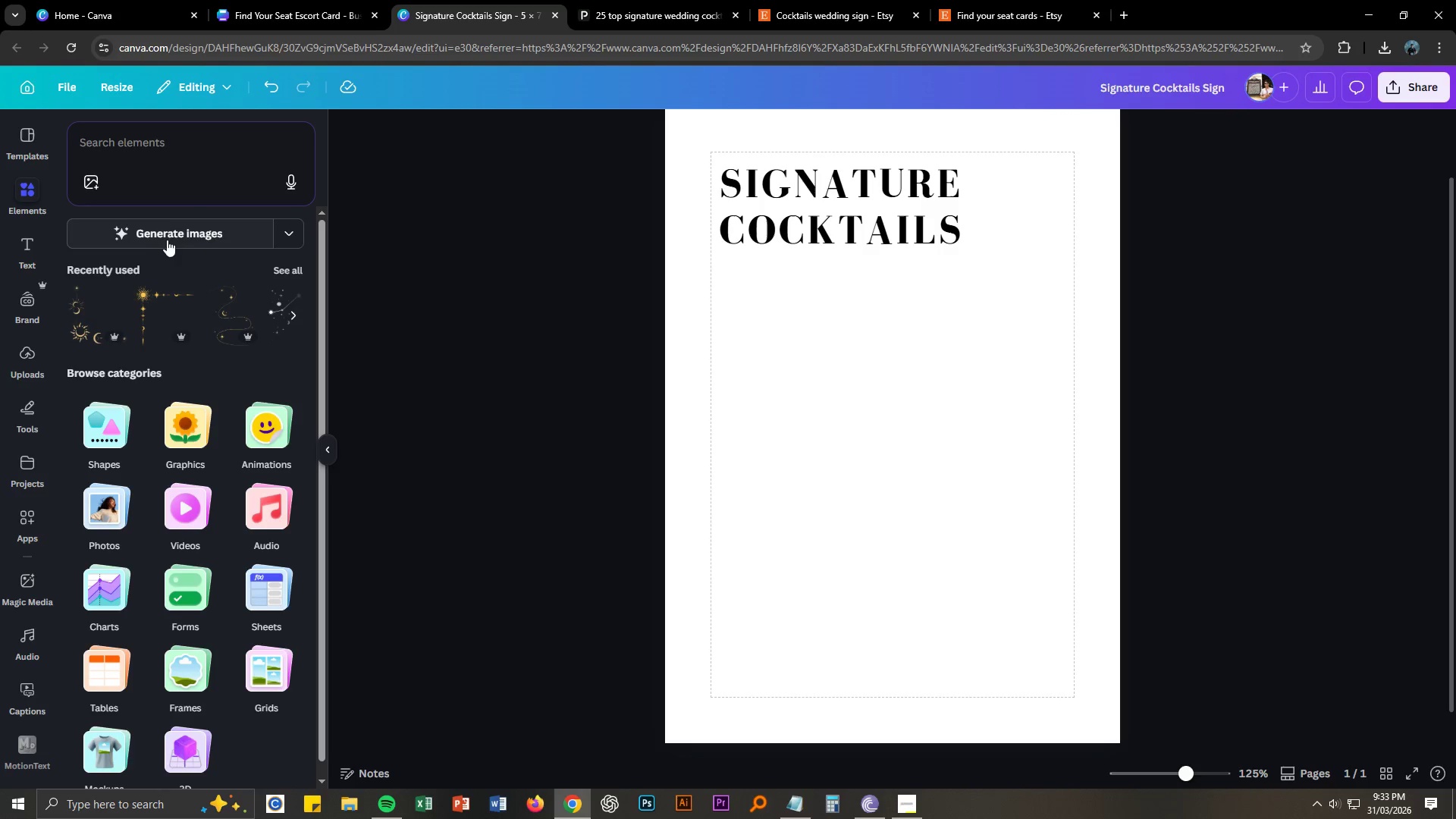 
left_click([168, 147])
 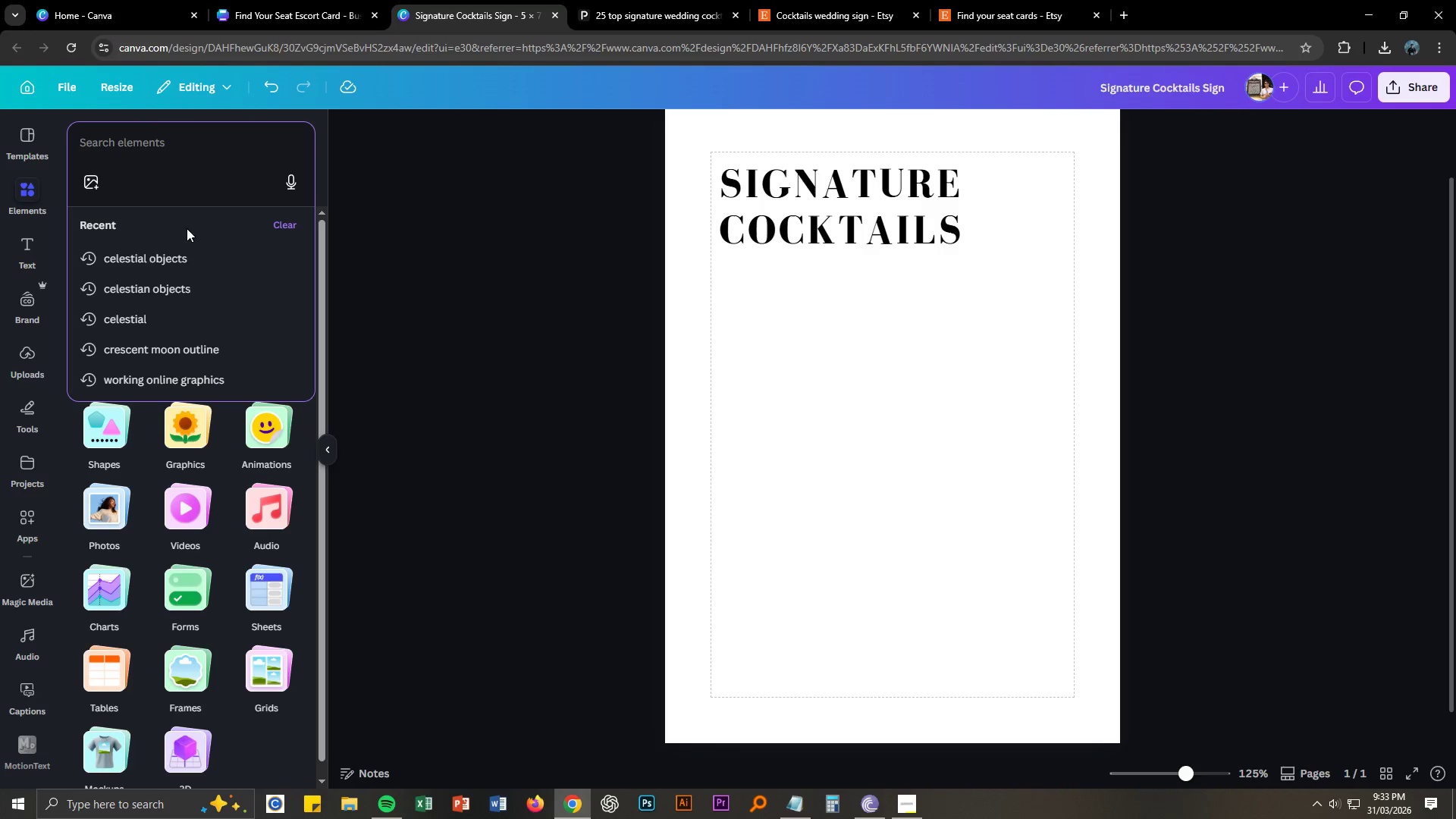 
left_click([179, 257])
 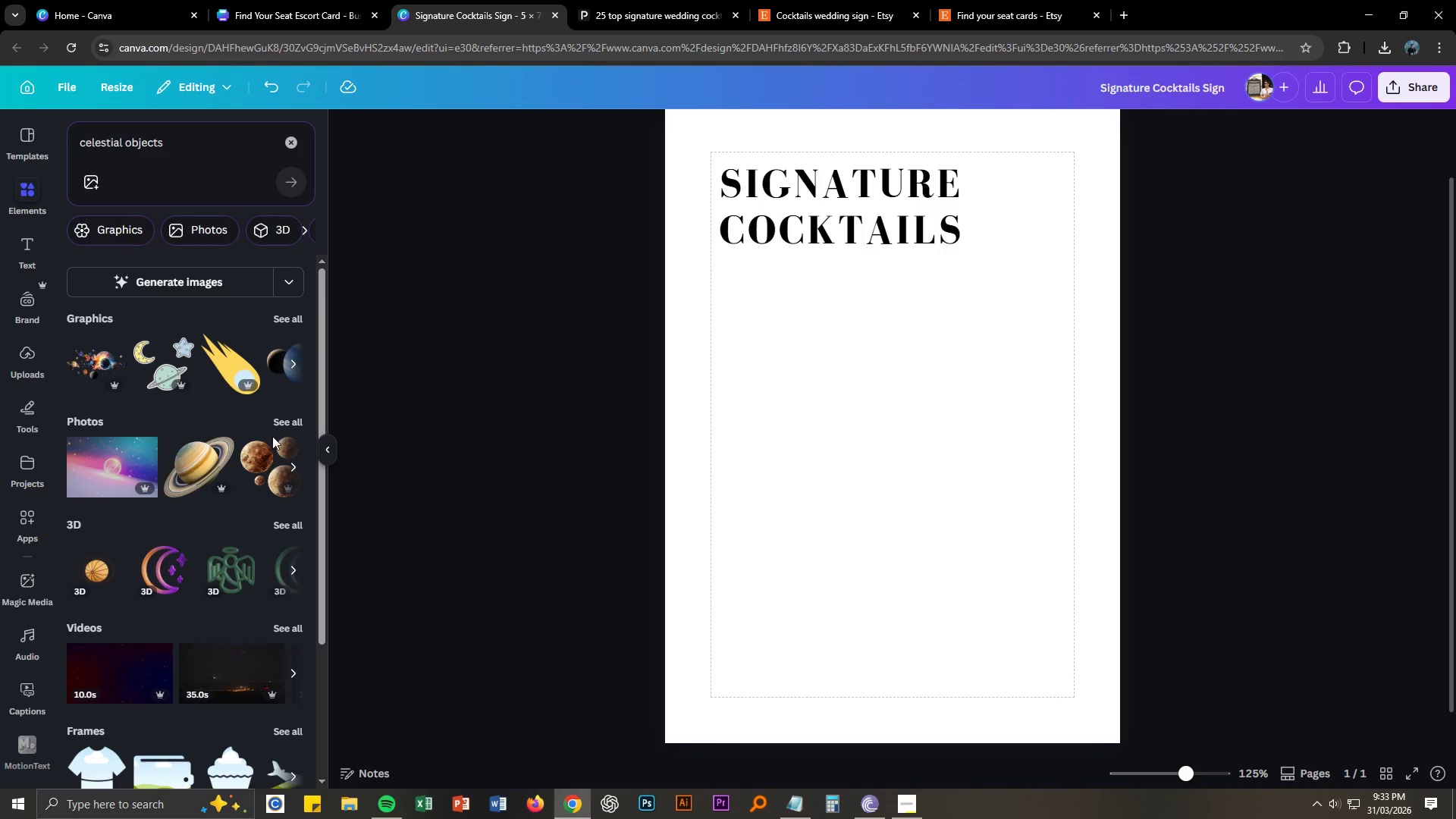 
scroll: coordinate [268, 445], scroll_direction: none, amount: 0.0
 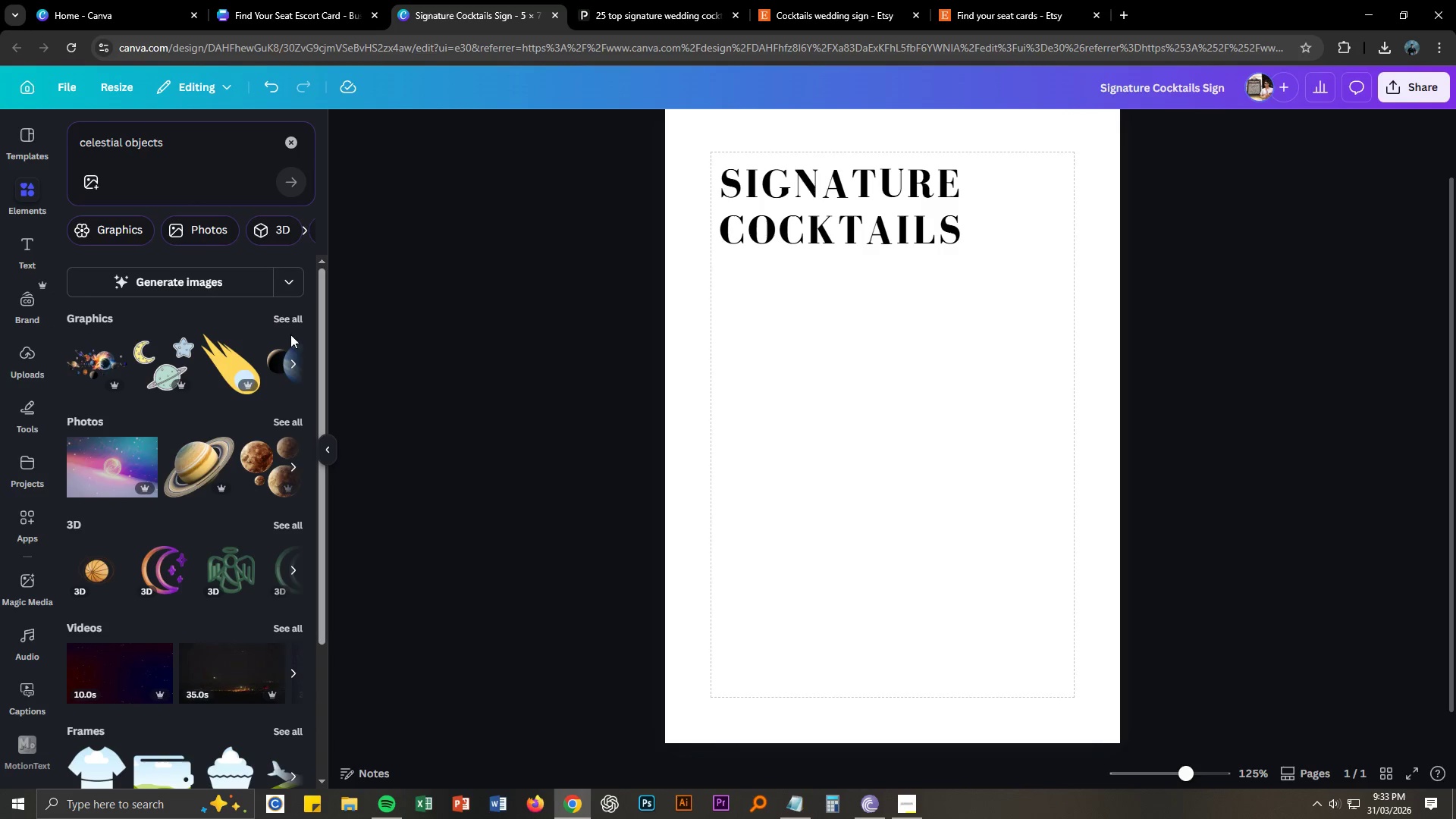 
left_click([293, 318])
 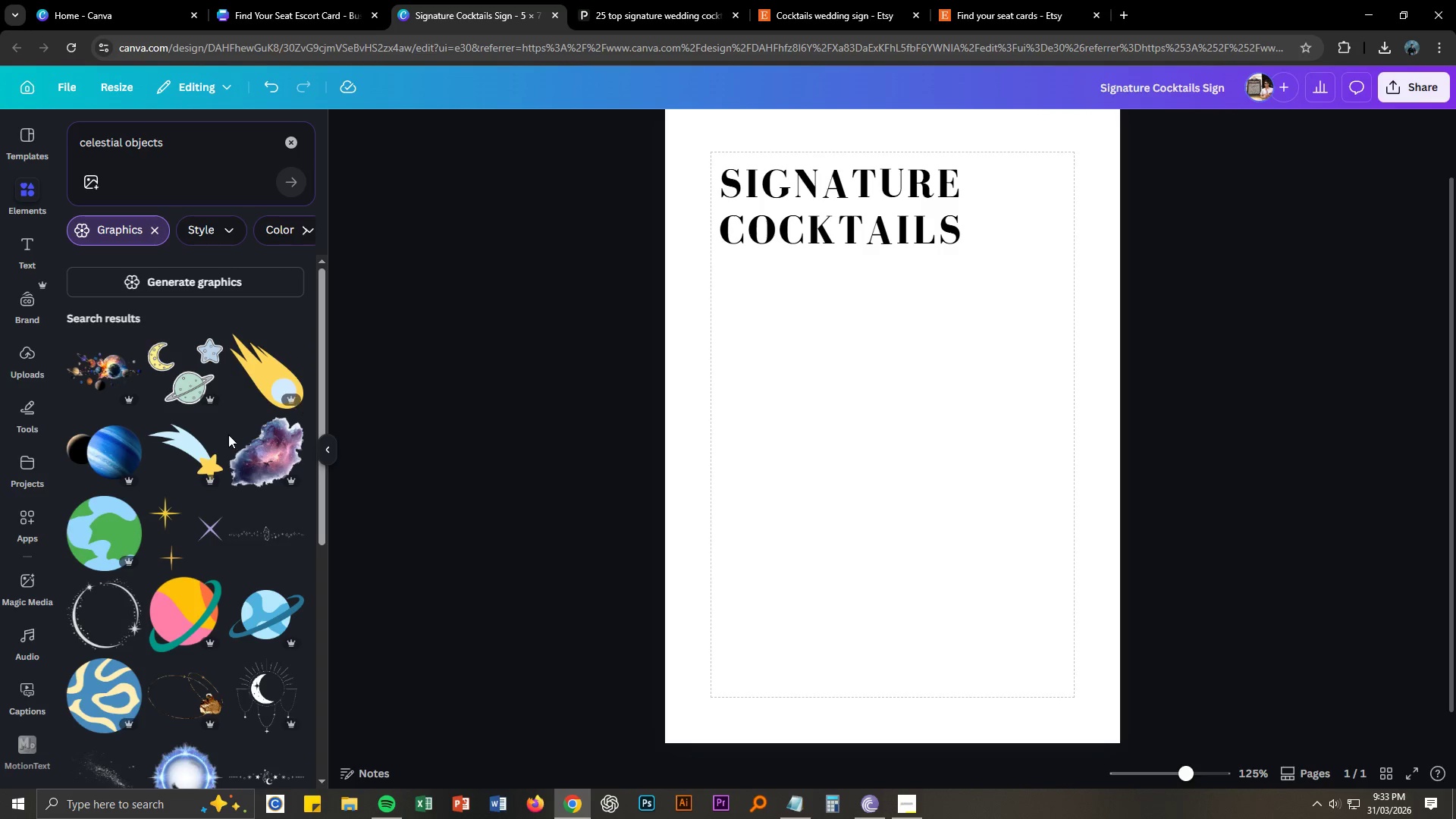 
scroll: coordinate [275, 522], scroll_direction: down, amount: 13.0
 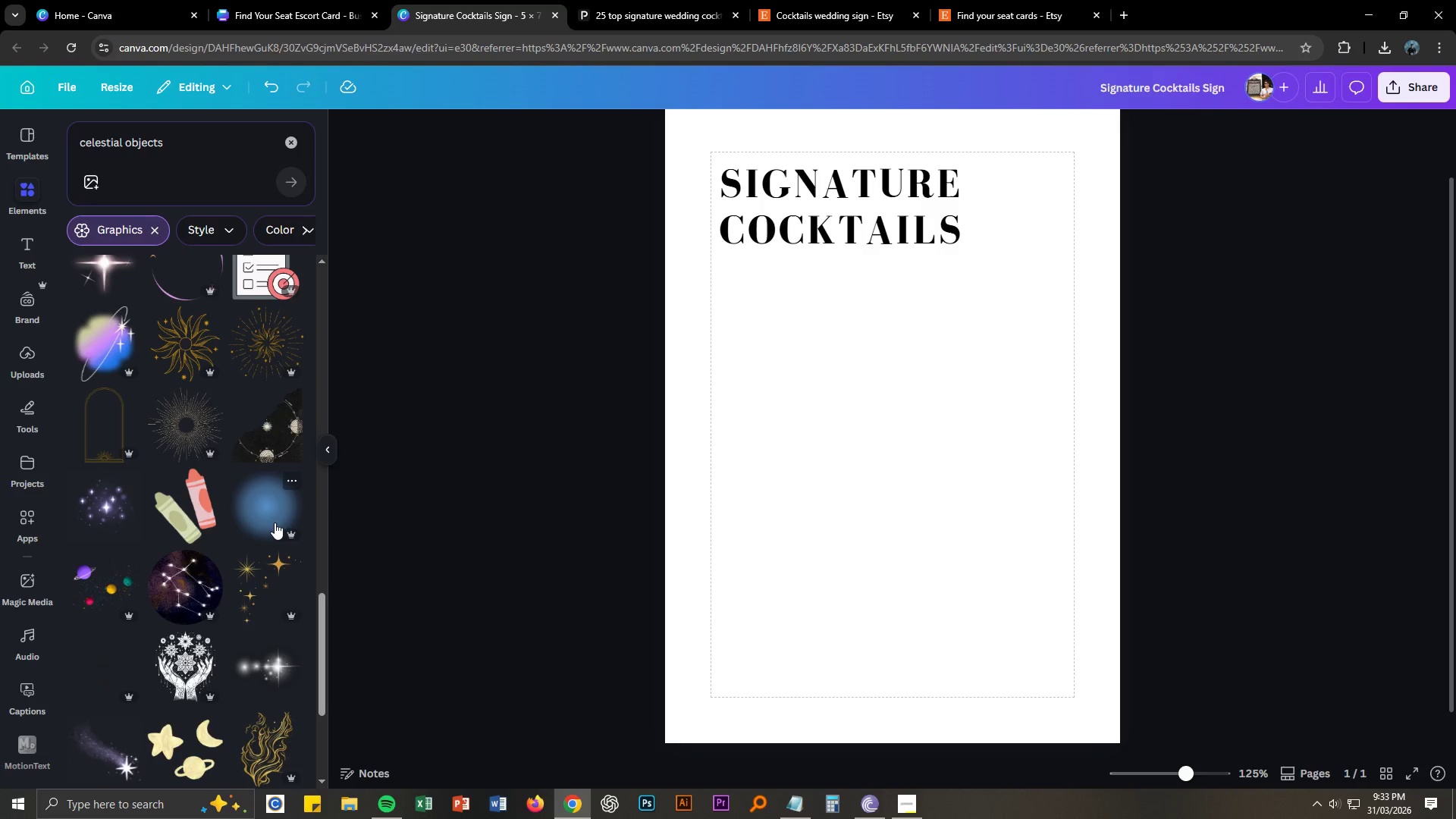 
scroll: coordinate [275, 522], scroll_direction: down, amount: 9.0
 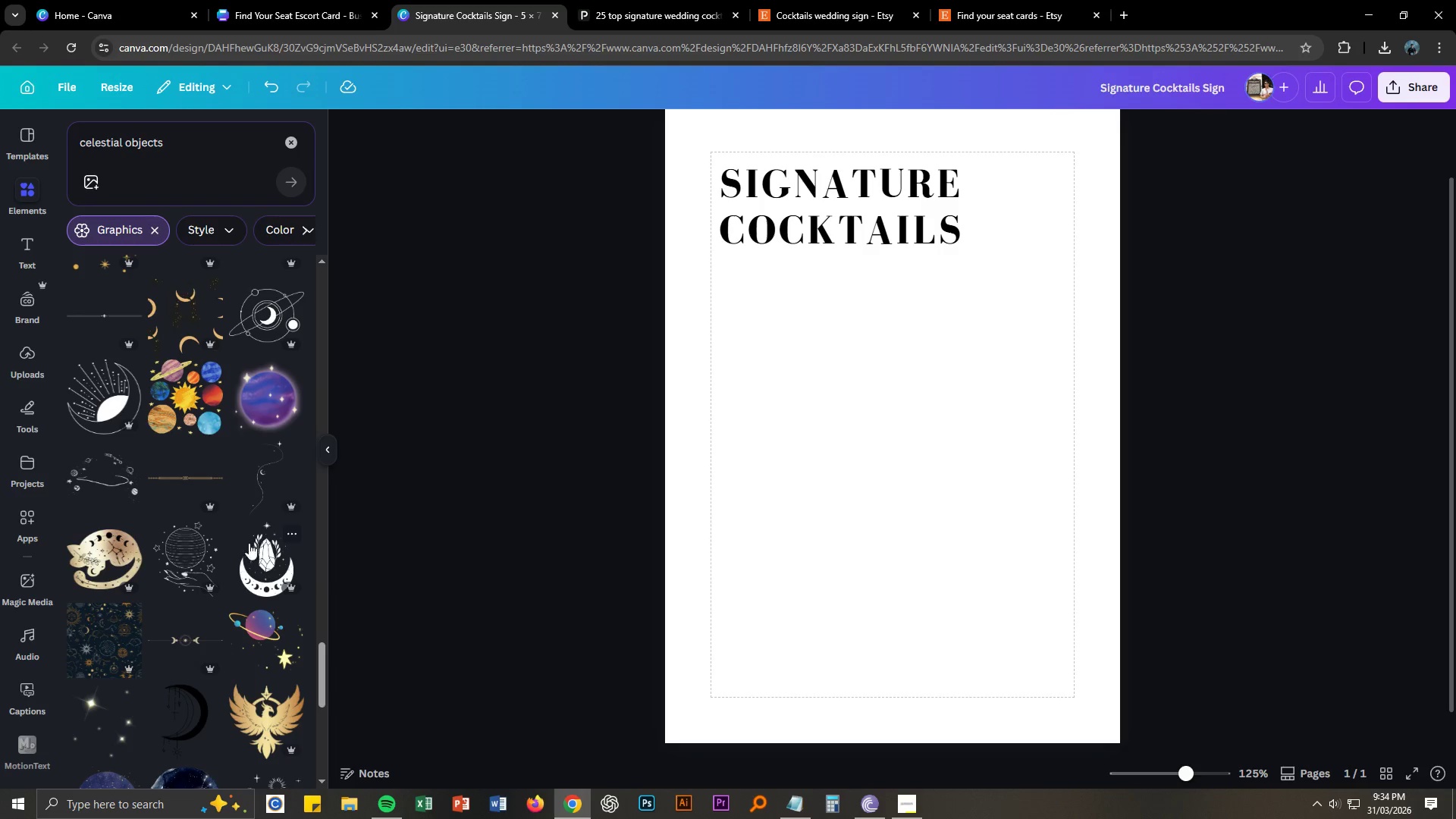 
left_click_drag(start_coordinate=[196, 548], to_coordinate=[833, 301])
 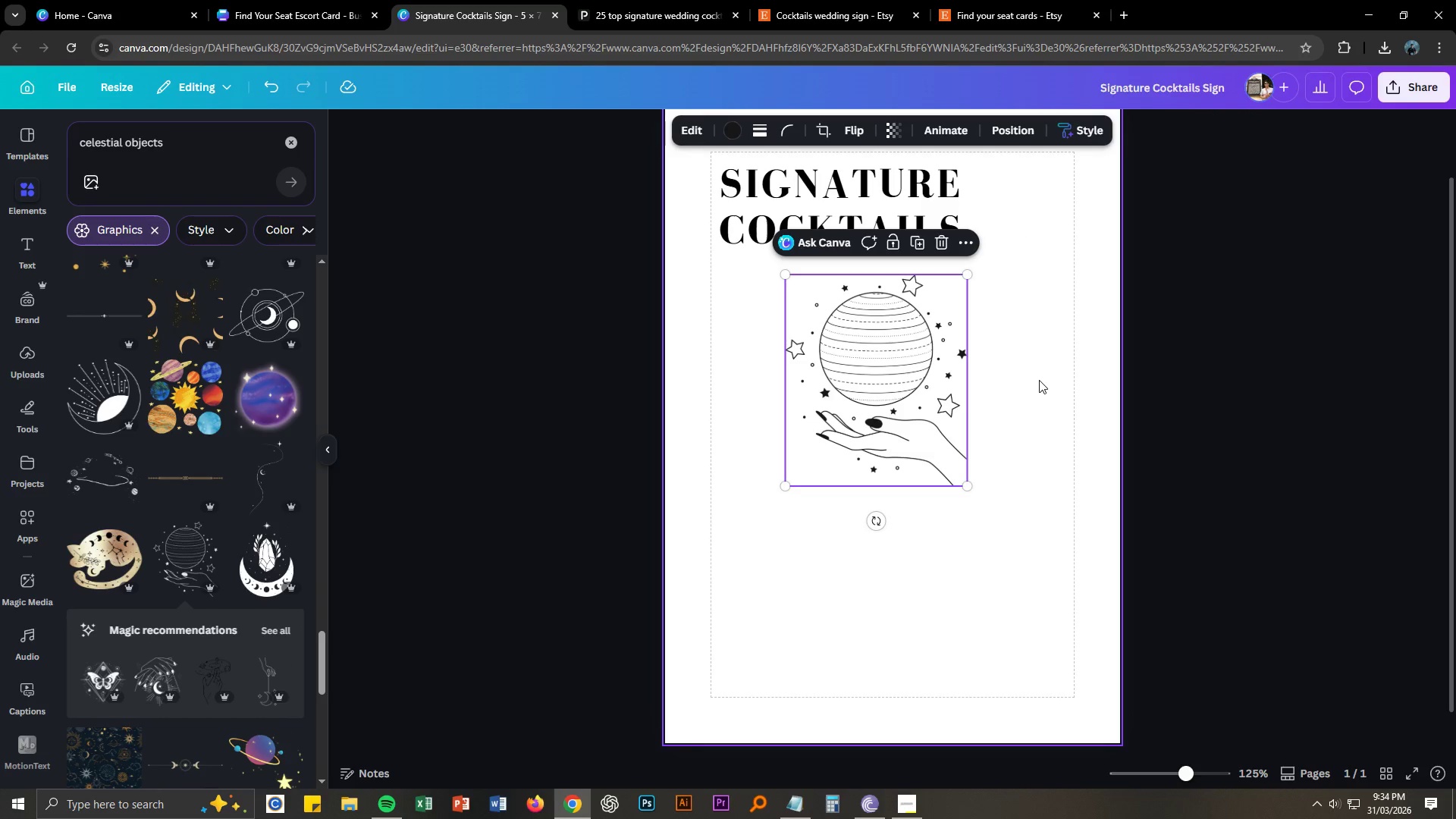 
key(Delete)
 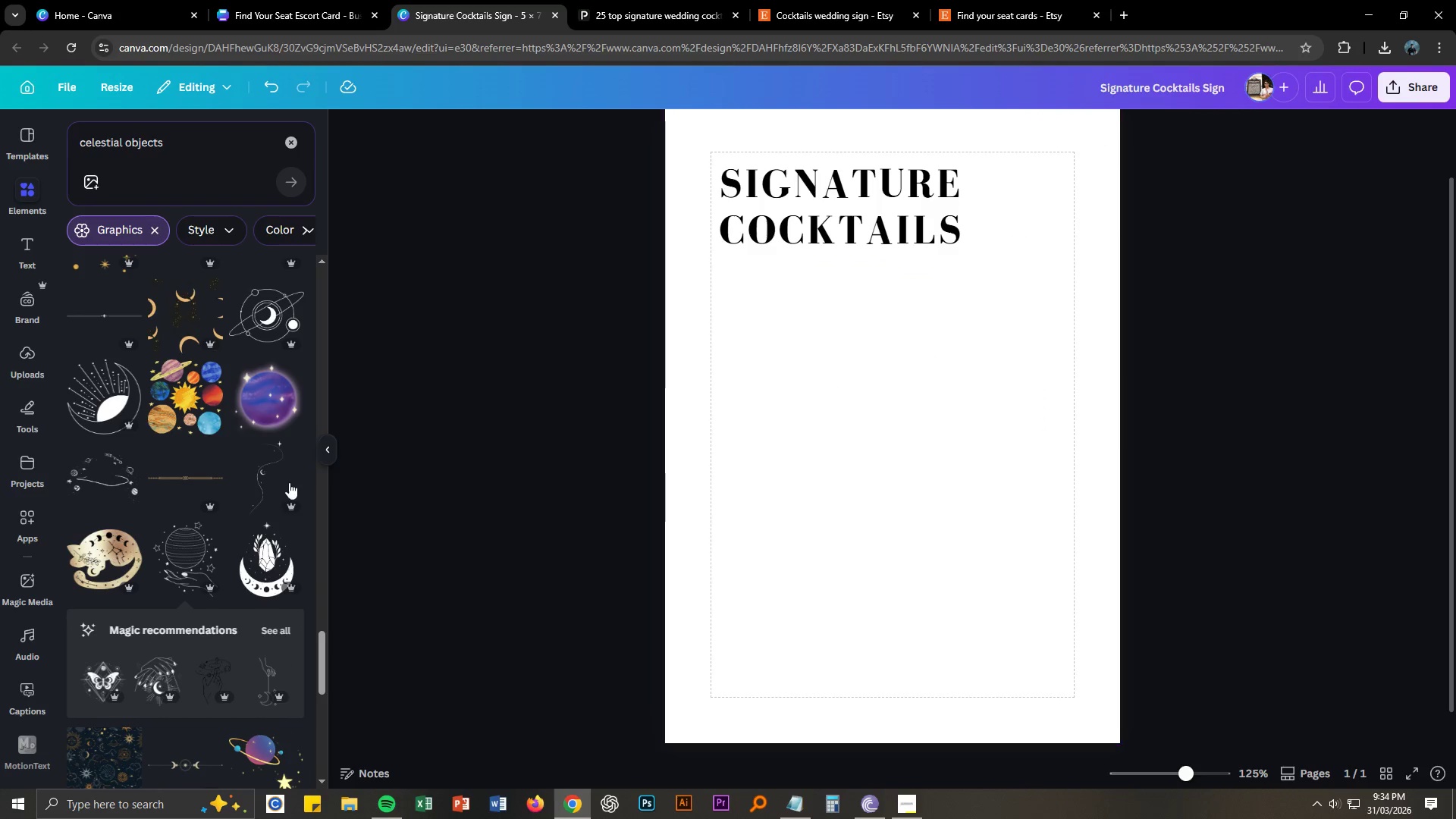 
scroll: coordinate [268, 501], scroll_direction: down, amount: 2.0
 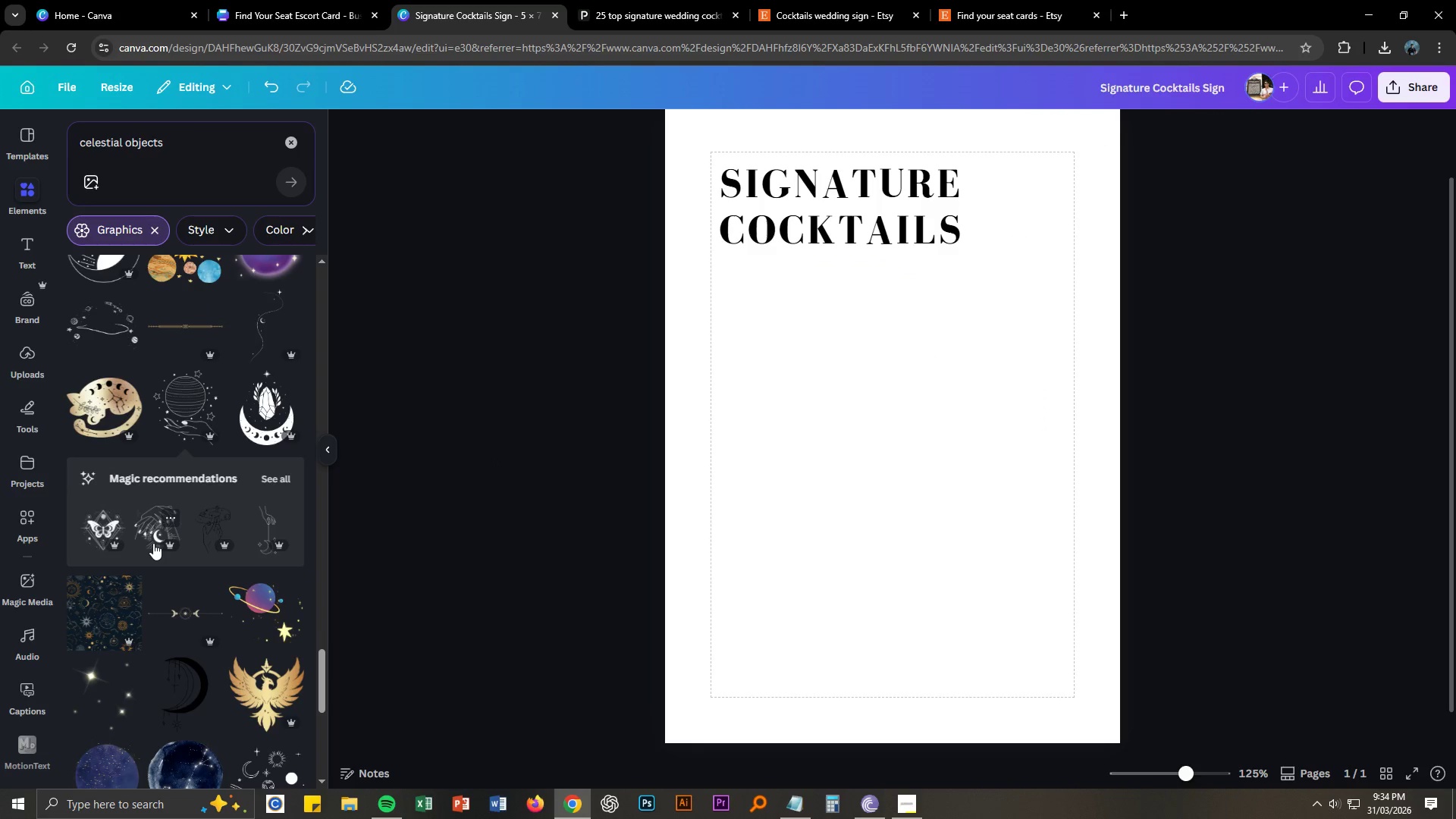 
left_click([153, 543])
 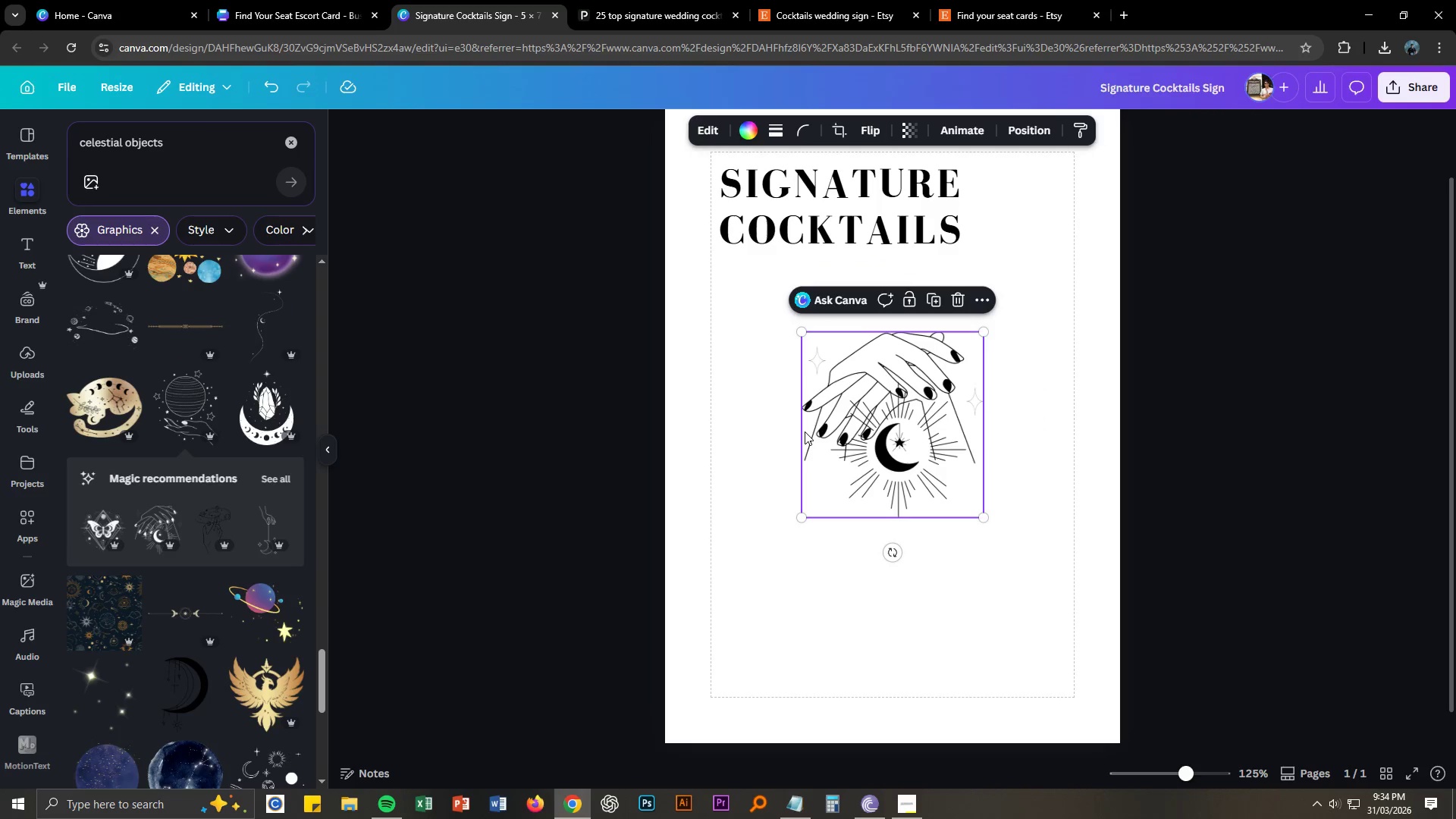 
left_click([936, 419])
 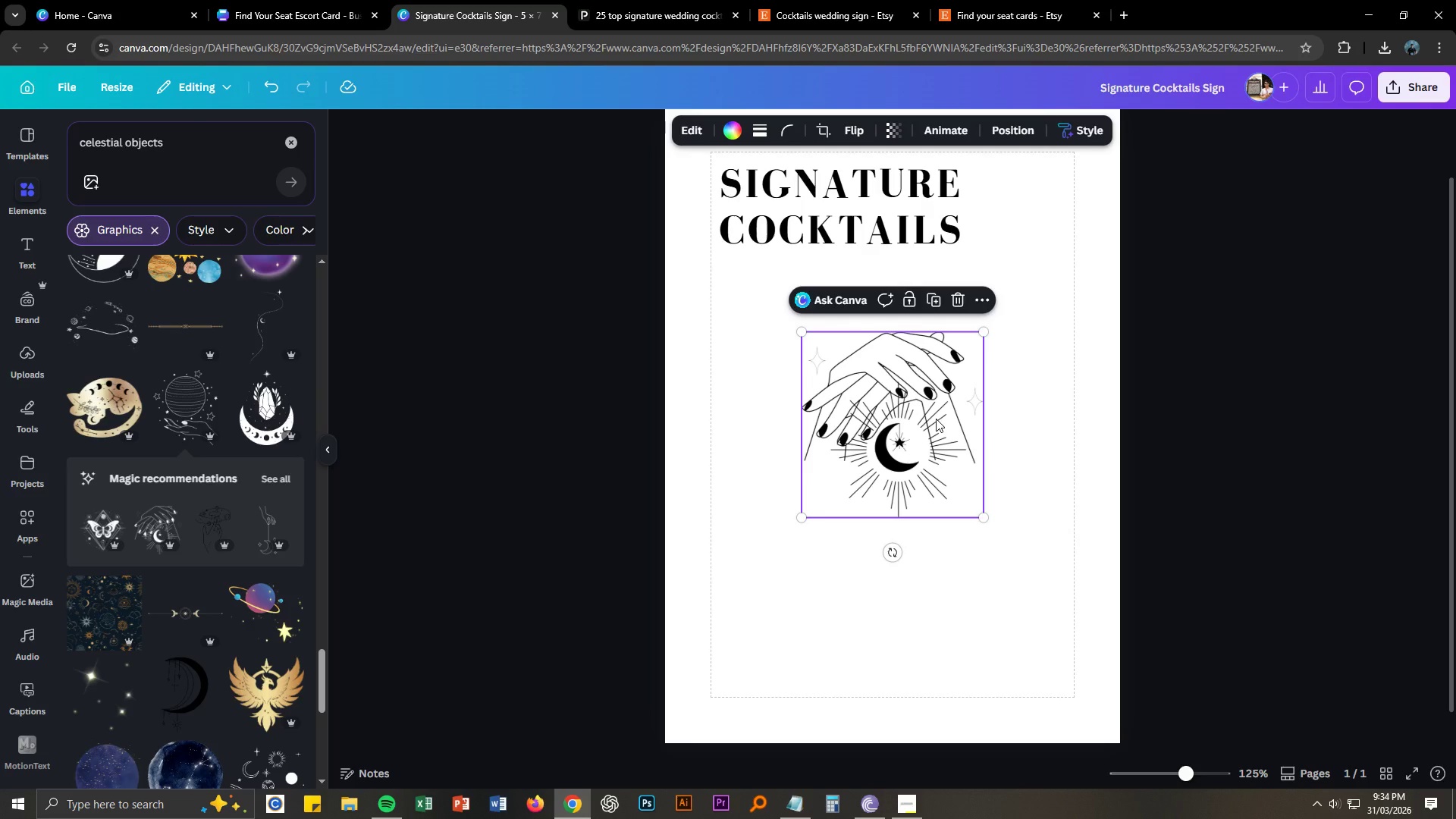 
key(Delete)
 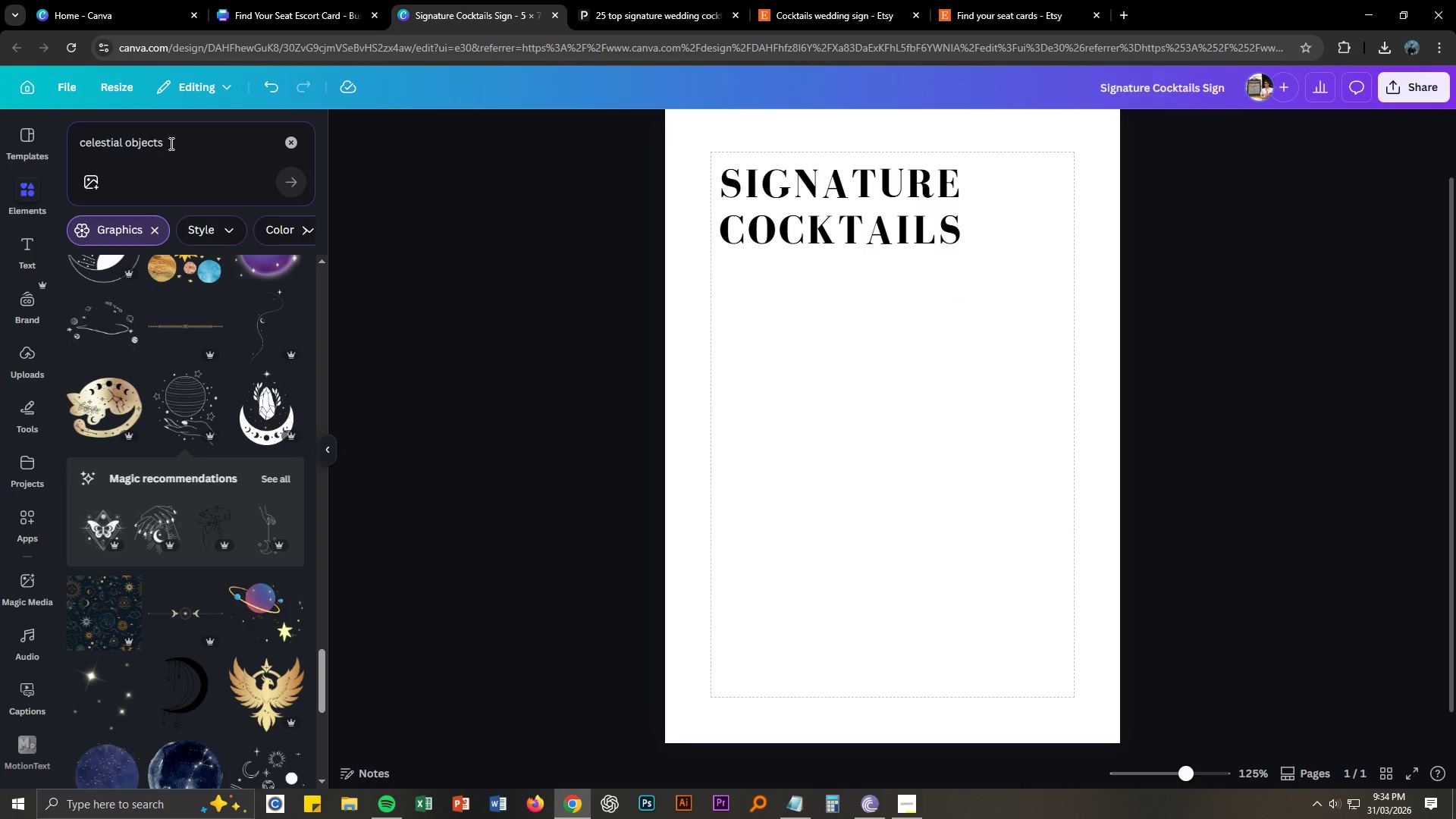 
scroll: coordinate [166, 444], scroll_direction: down, amount: 5.0
 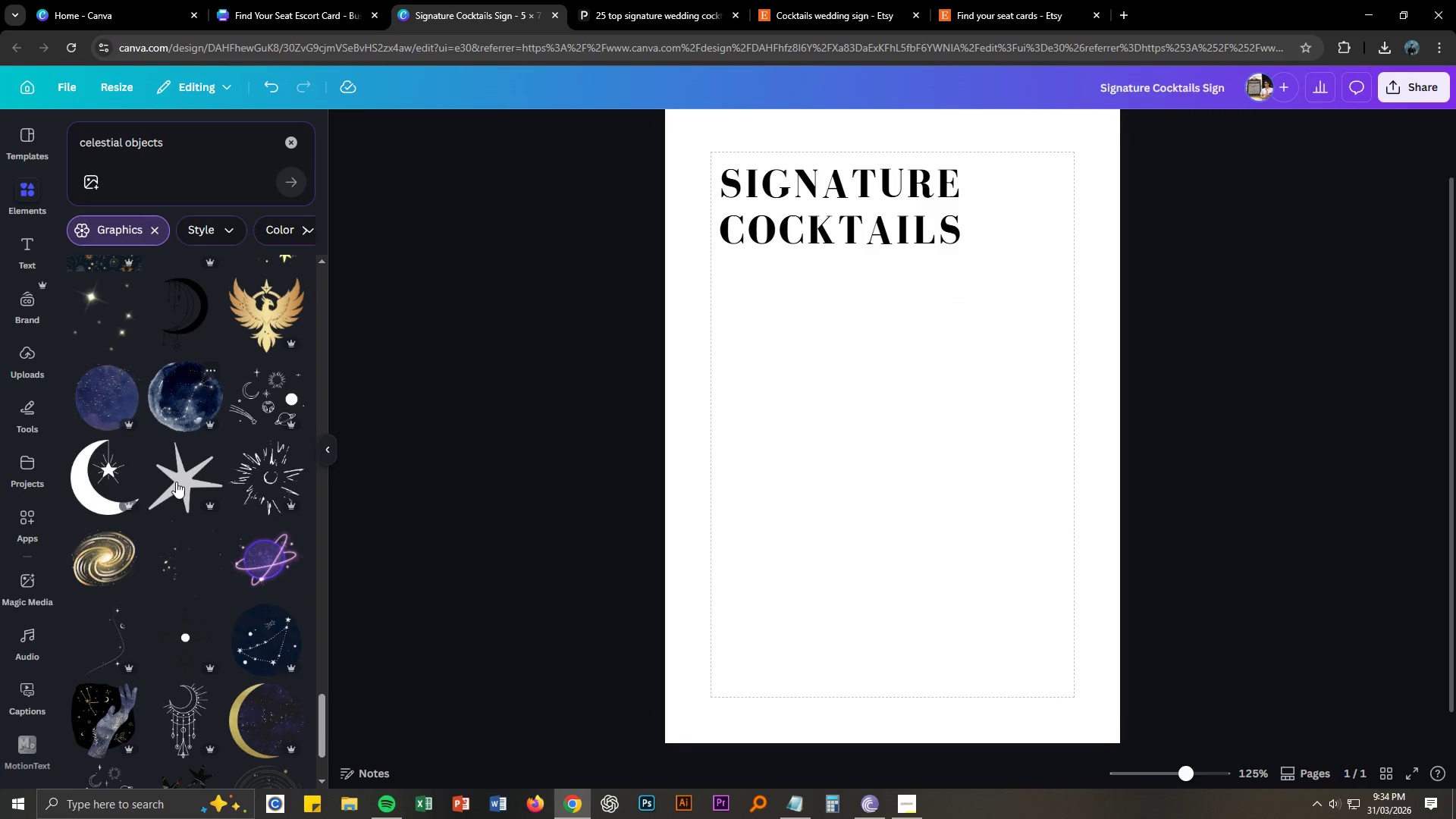 
left_click_drag(start_coordinate=[184, 717], to_coordinate=[974, 190])
 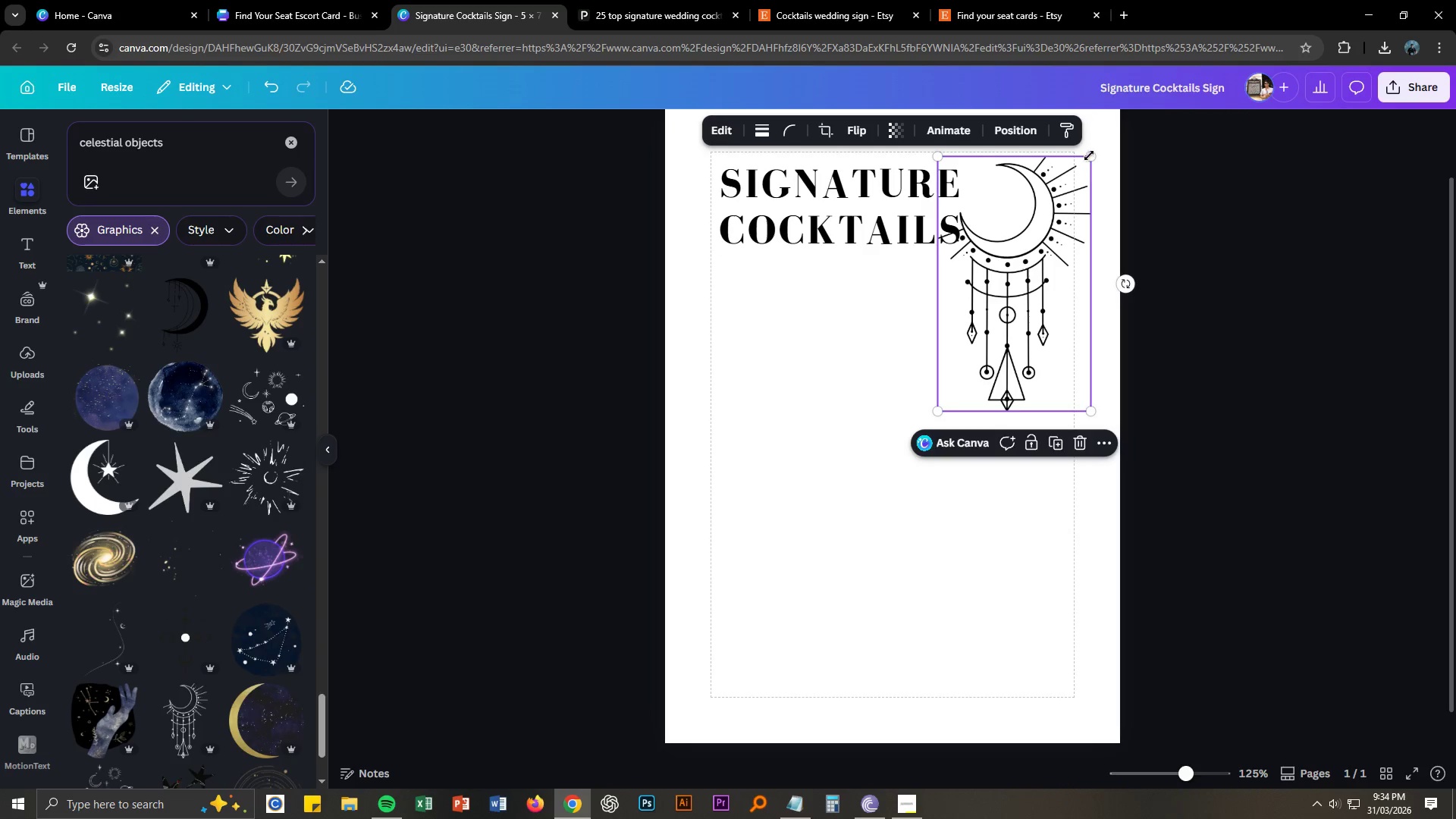 
left_click_drag(start_coordinate=[1089, 155], to_coordinate=[1018, 259])
 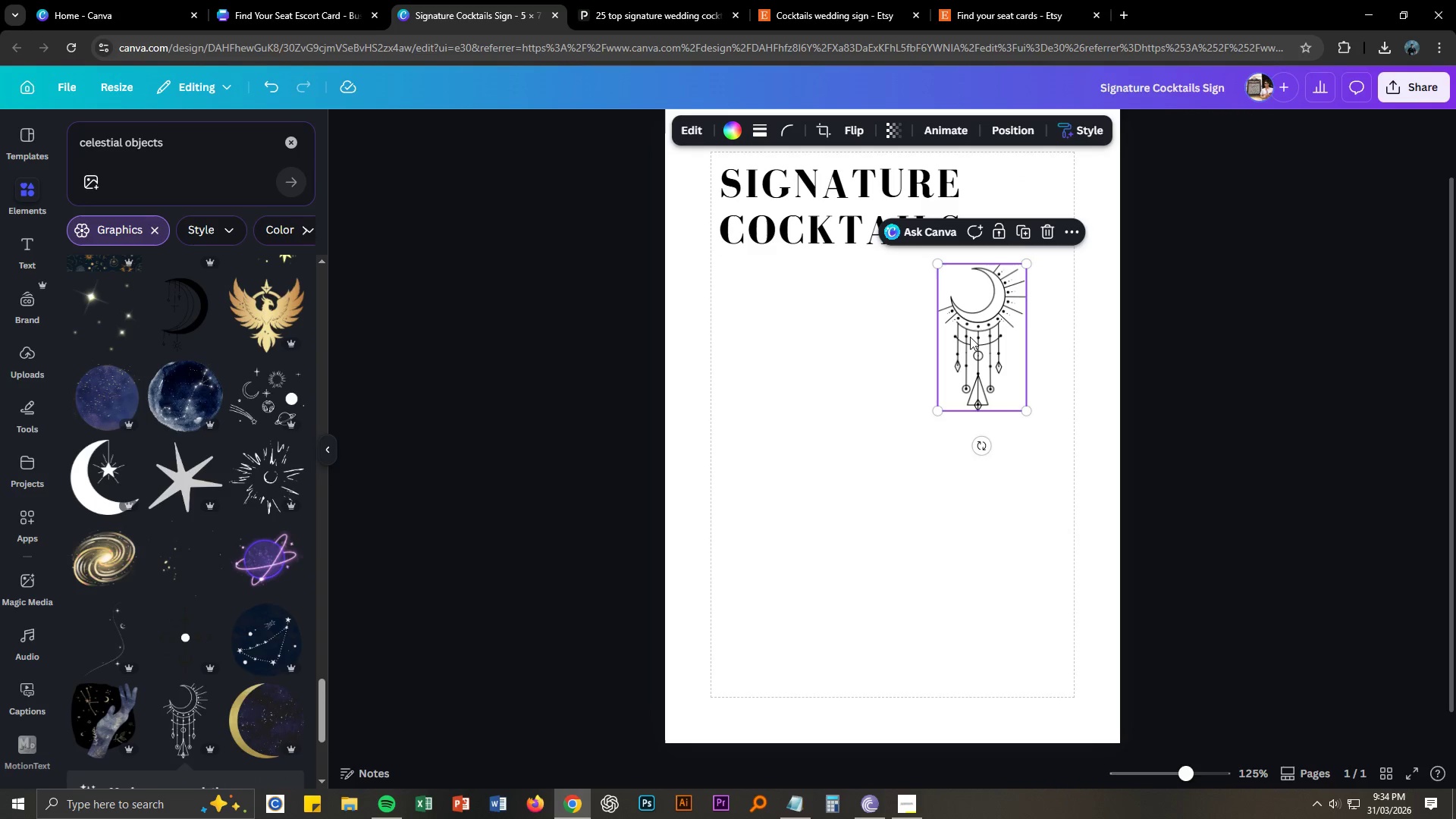 
left_click_drag(start_coordinate=[980, 327], to_coordinate=[1015, 228])
 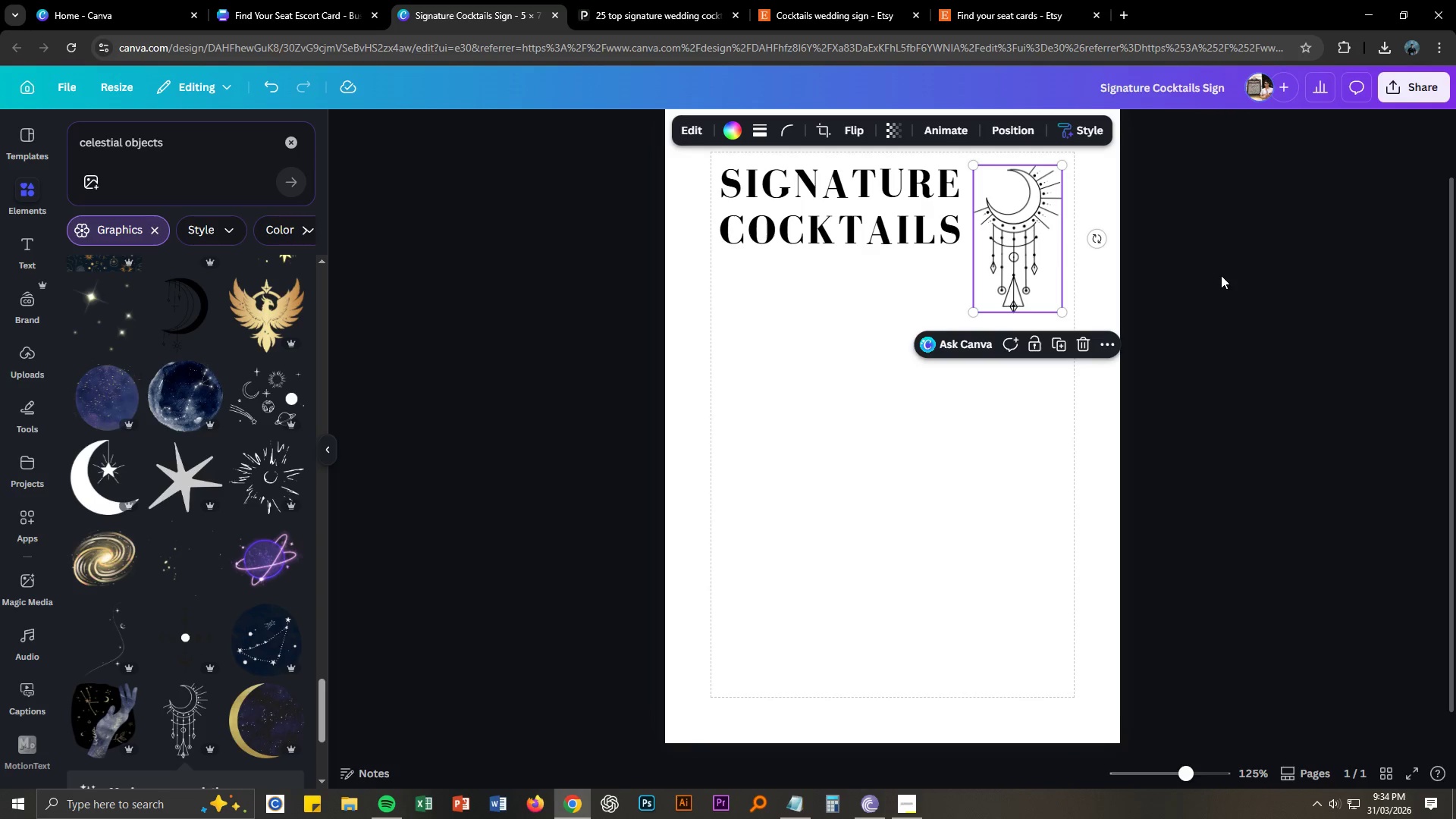 
left_click([1221, 275])
 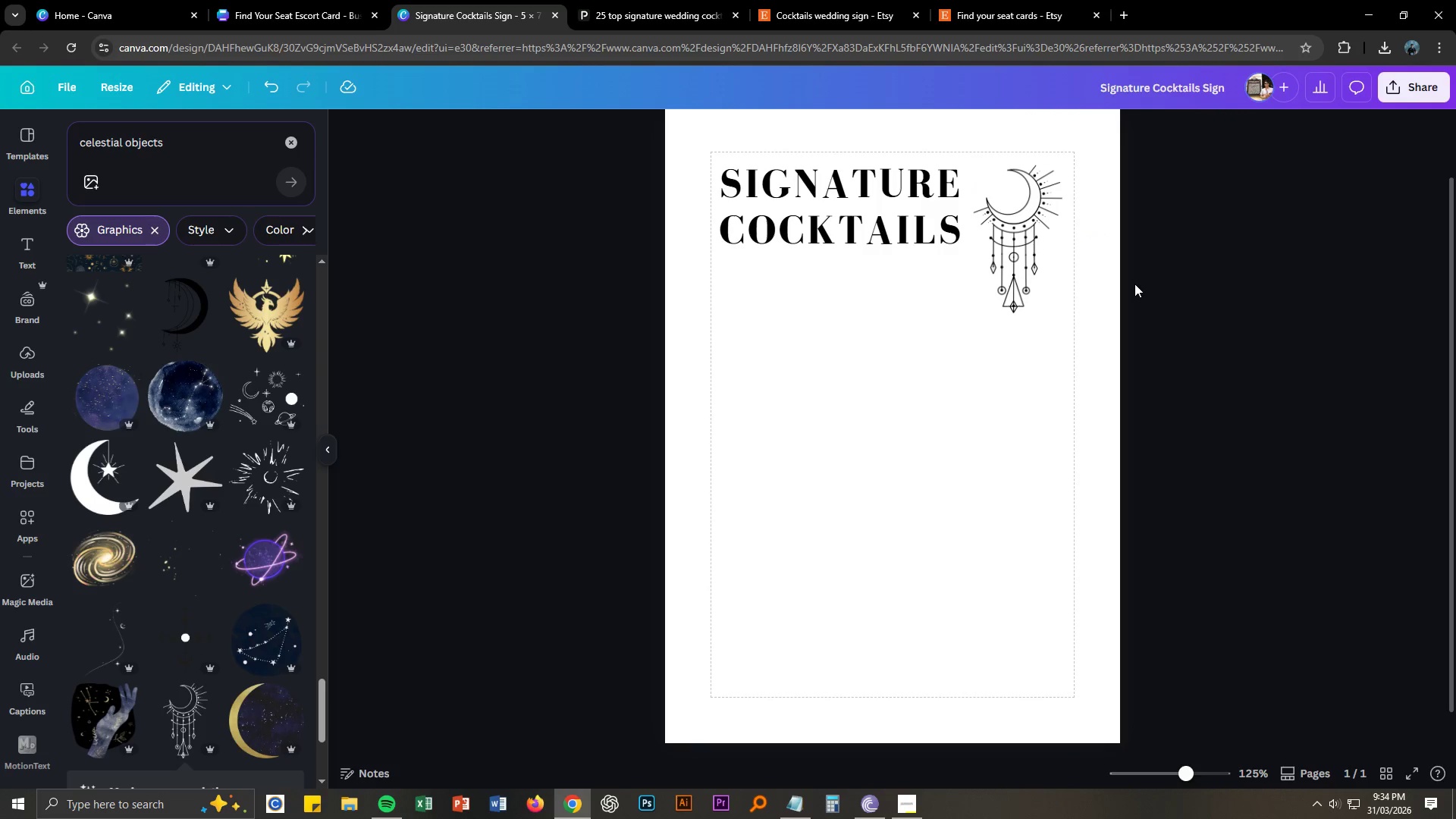 
scroll: coordinate [240, 531], scroll_direction: down, amount: 3.0
 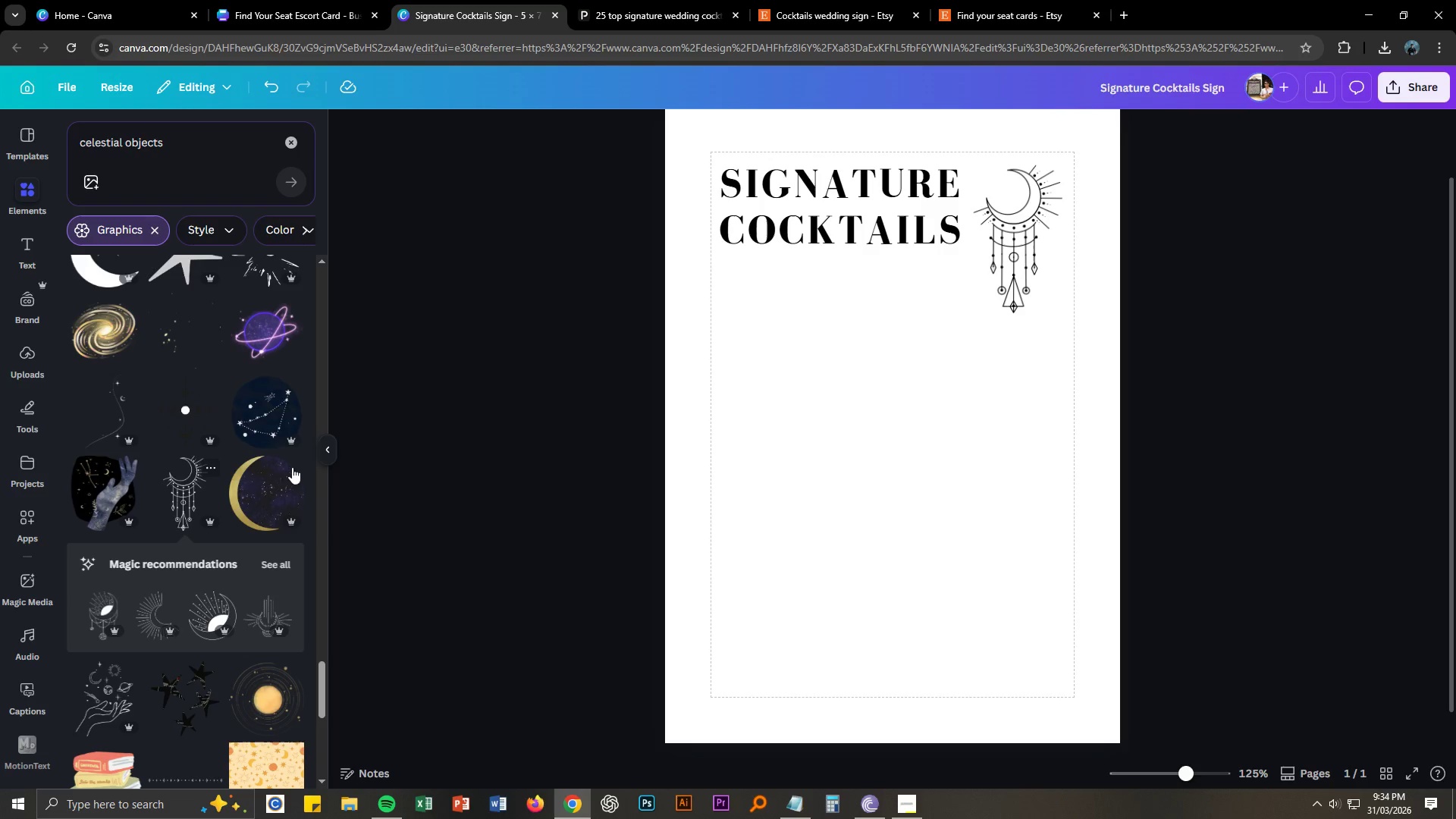 
left_click([1028, 267])
 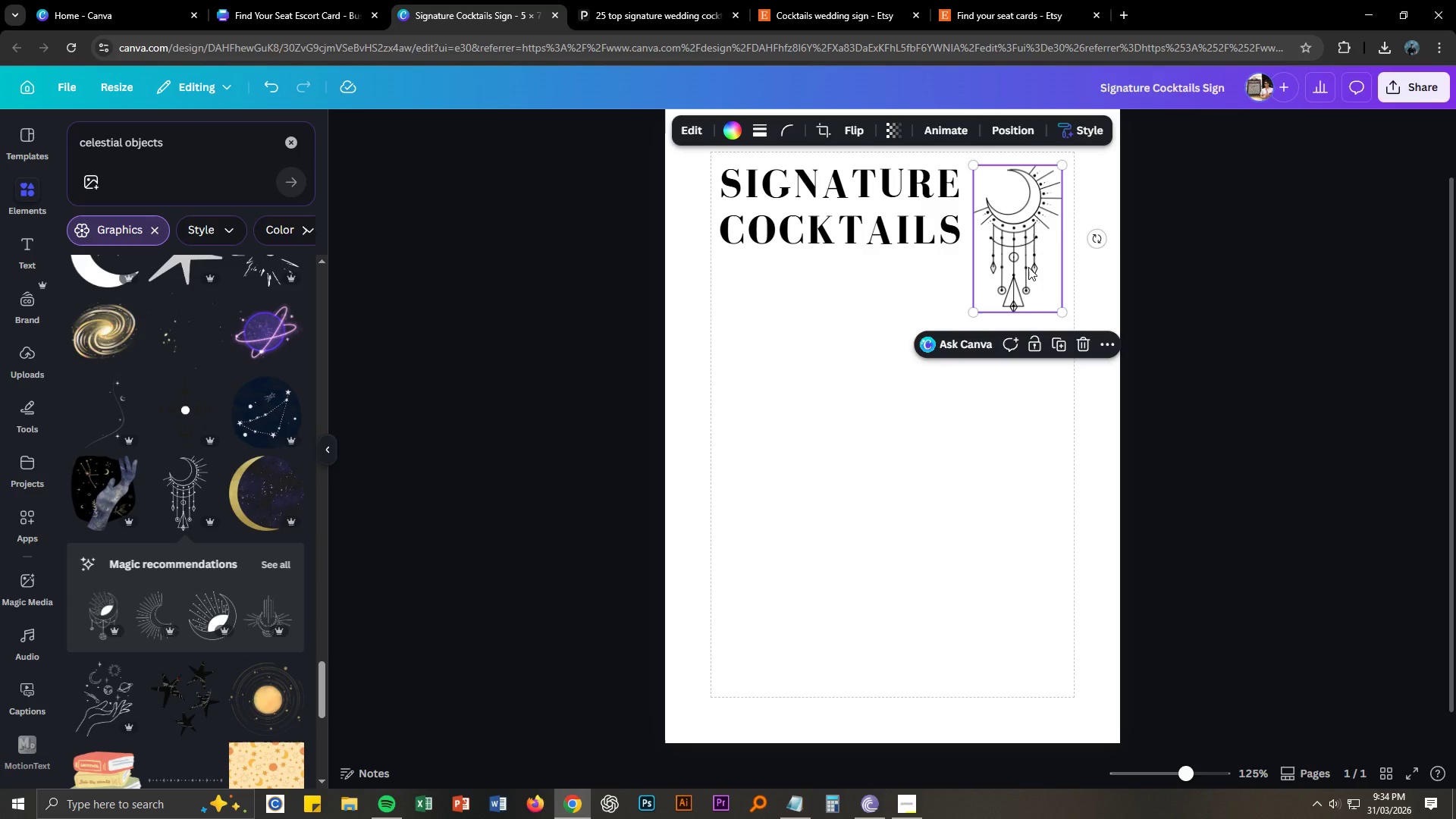 
key(Delete)
 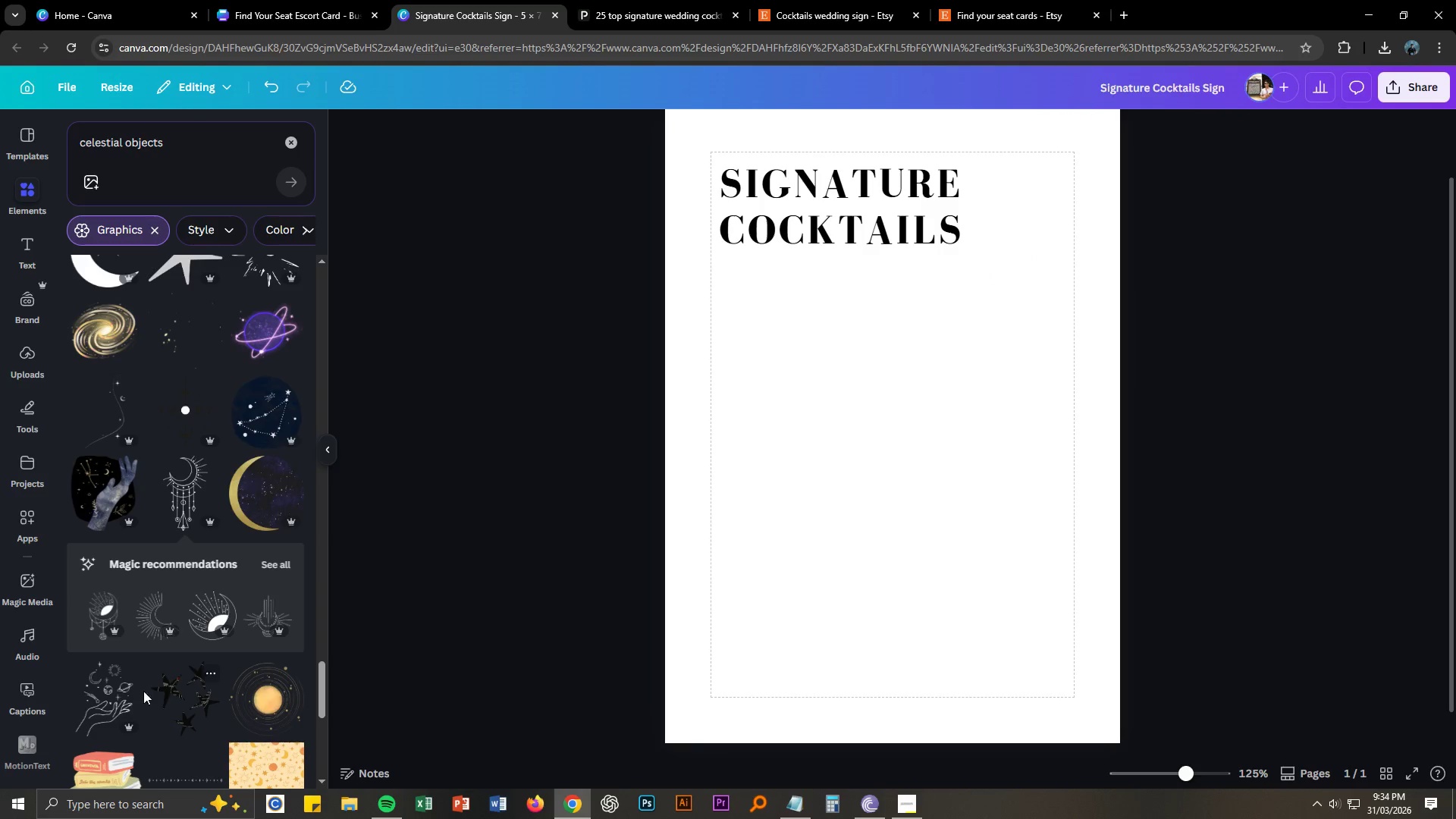 
left_click_drag(start_coordinate=[121, 706], to_coordinate=[980, 228])
 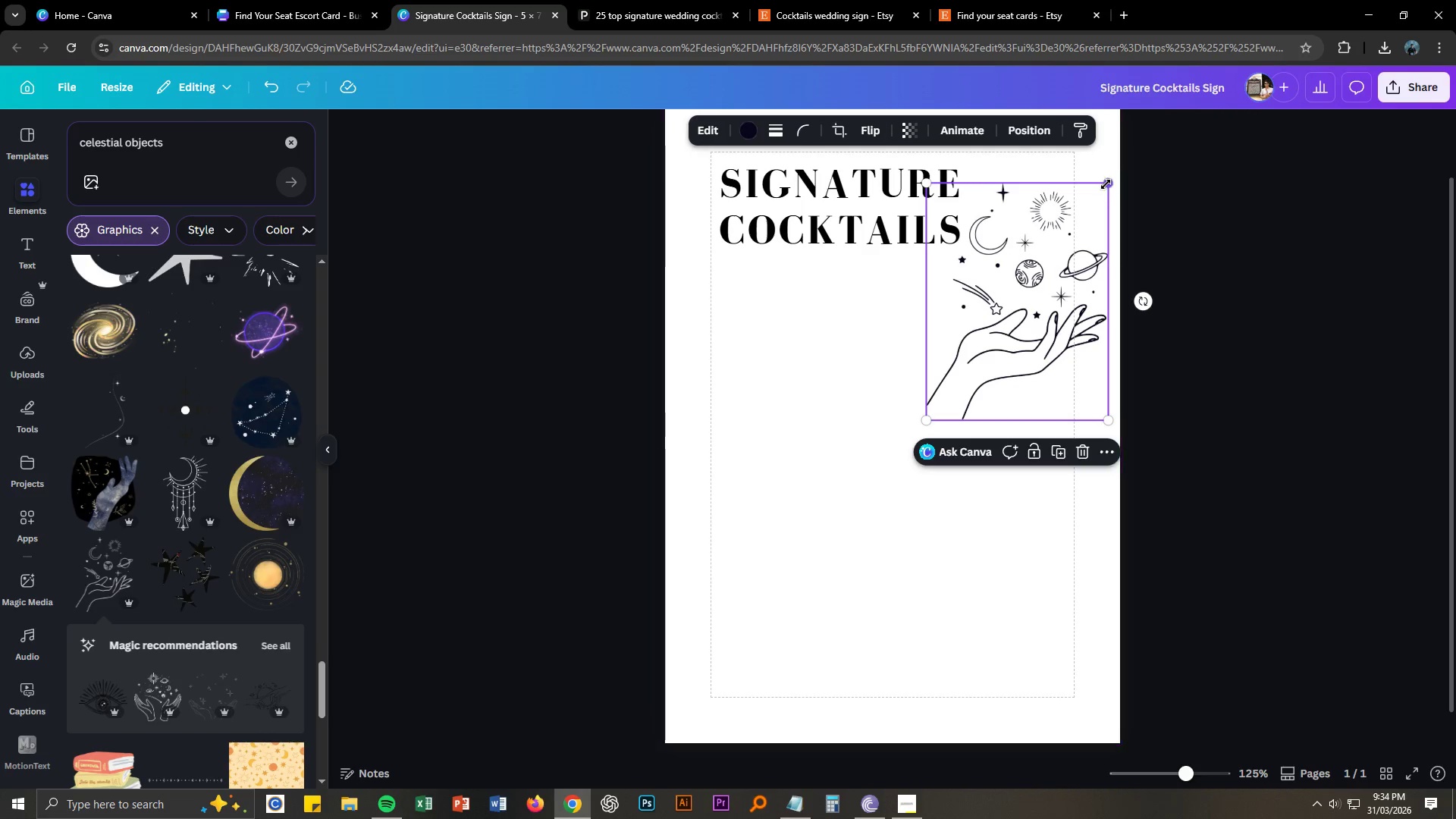 
left_click_drag(start_coordinate=[1106, 184], to_coordinate=[1021, 284])
 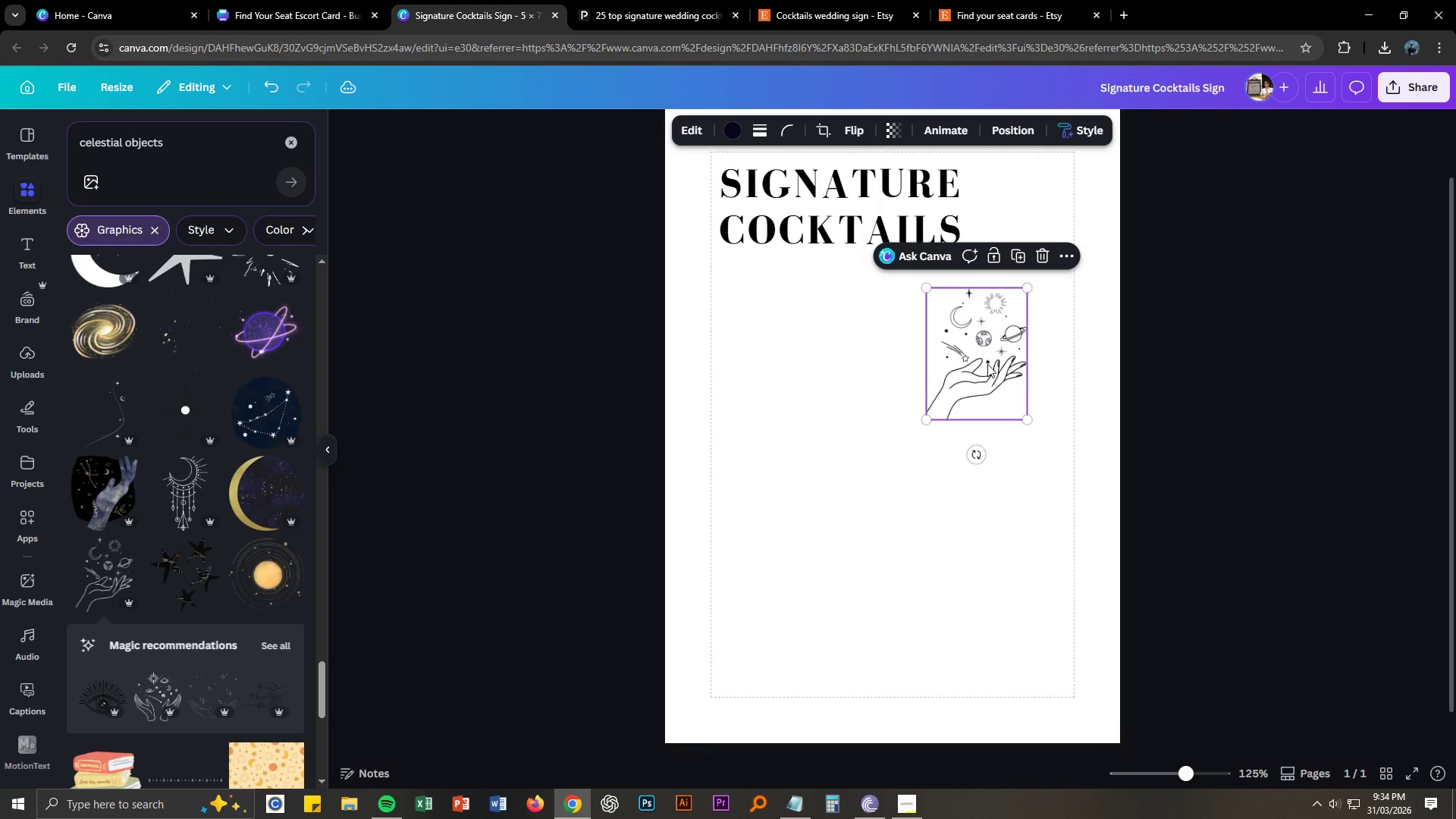 
left_click_drag(start_coordinate=[987, 365], to_coordinate=[1025, 240])
 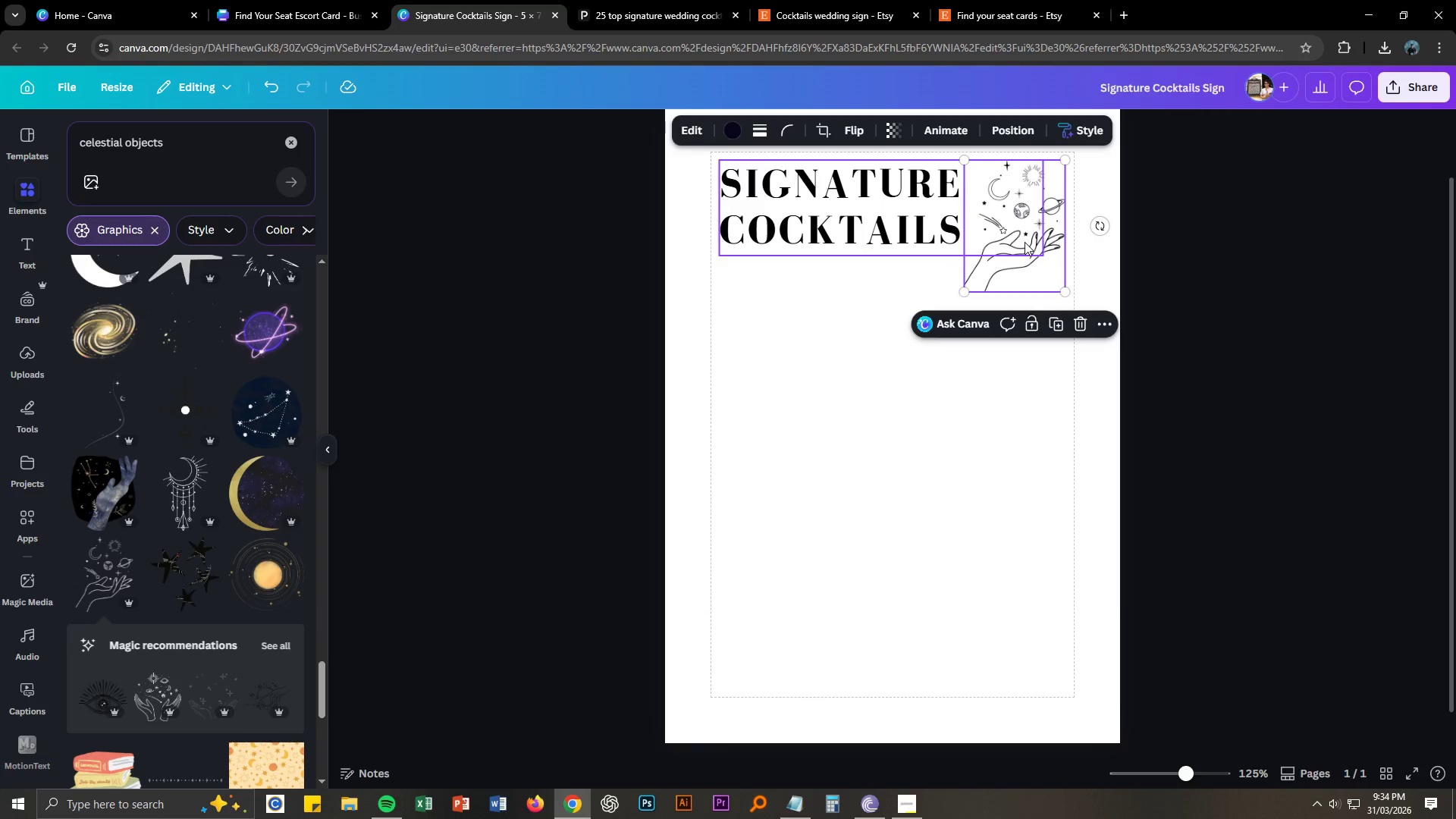 
key(Delete)
 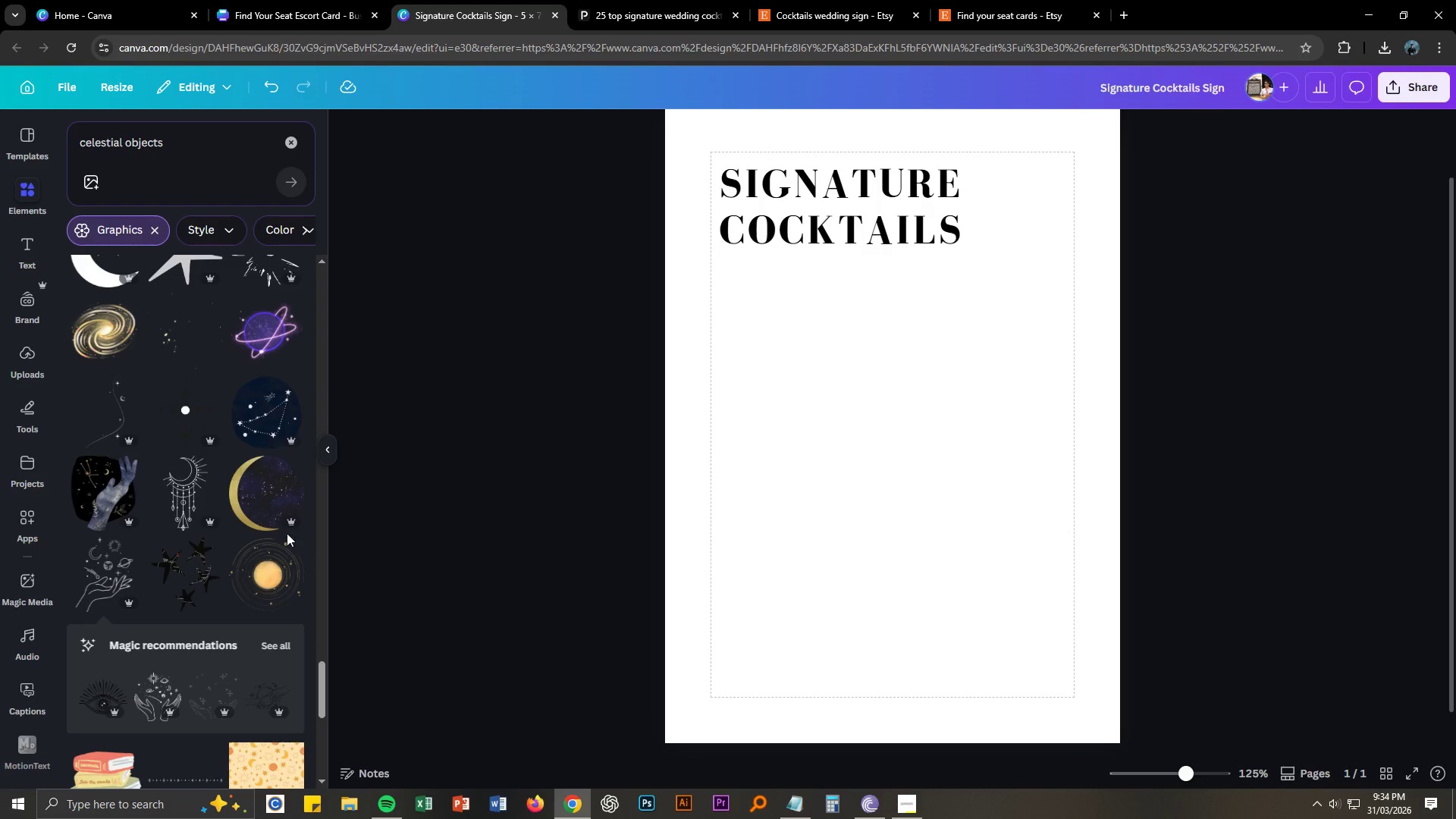 
scroll: coordinate [180, 543], scroll_direction: down, amount: 4.0
 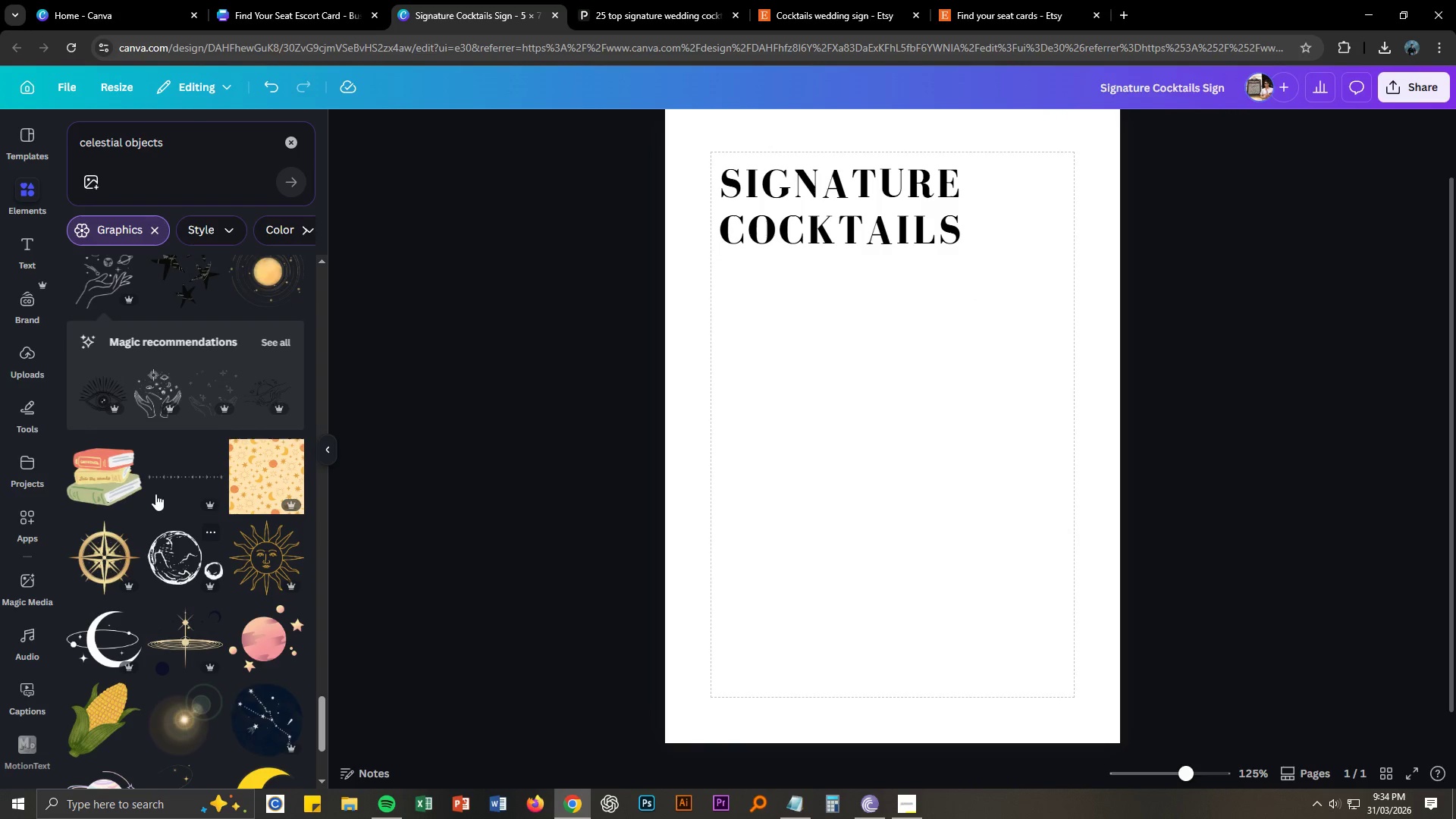 
left_click([171, 143])
 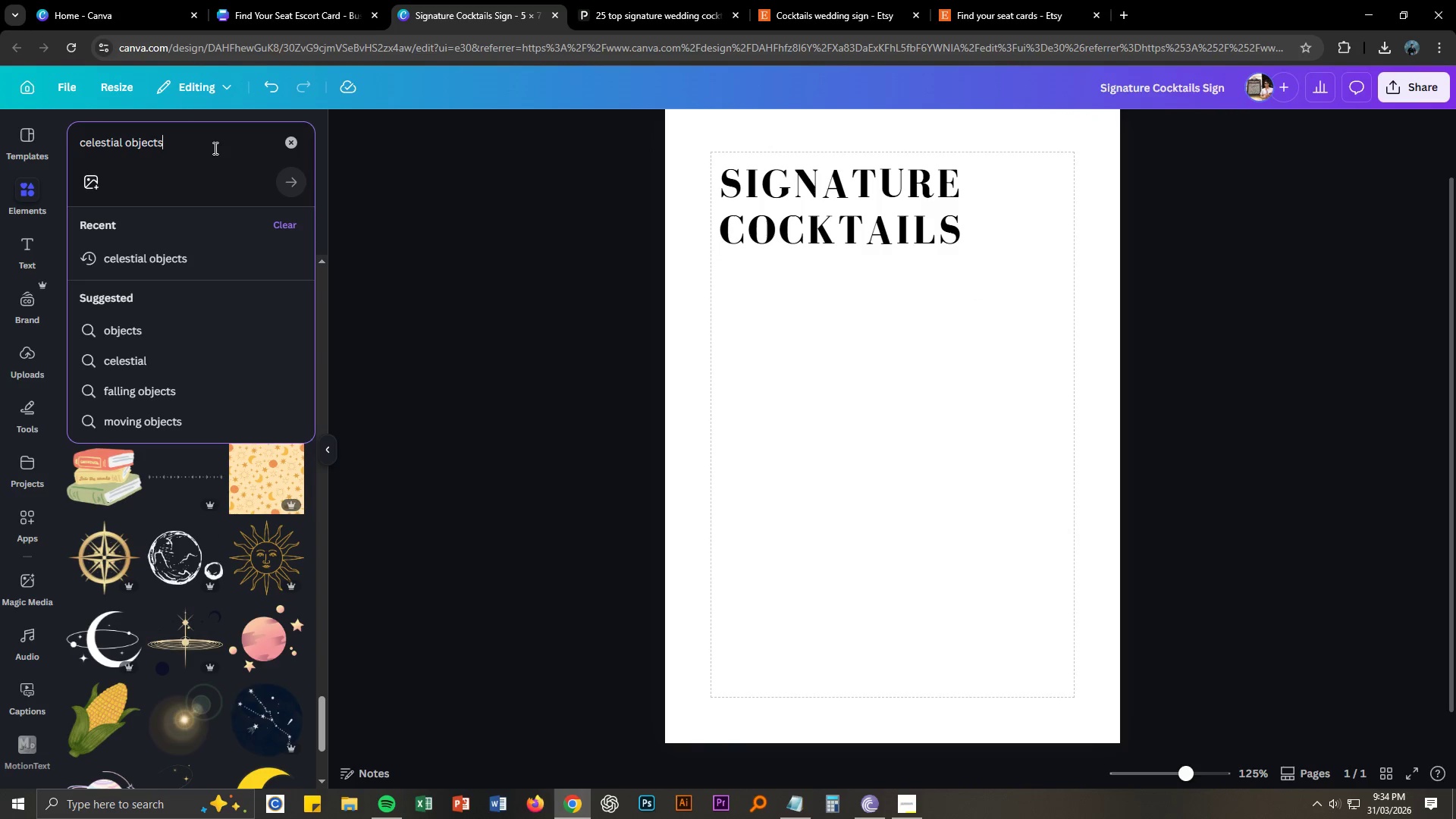 
left_click_drag(start_coordinate=[210, 148], to_coordinate=[79, 148])
 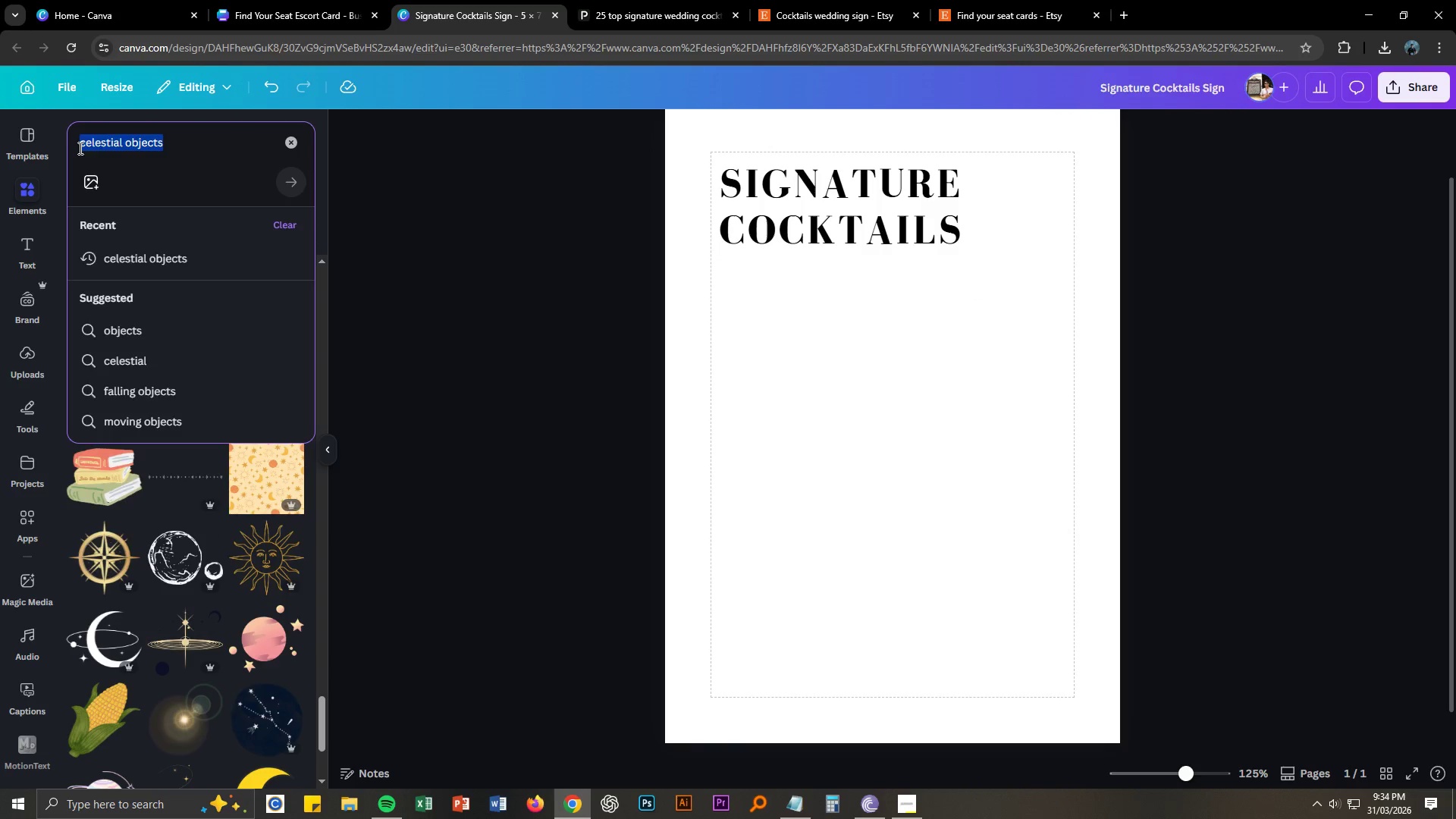 
type(constelka)
key(Backspace)
key(Backspace)
type(ations)
 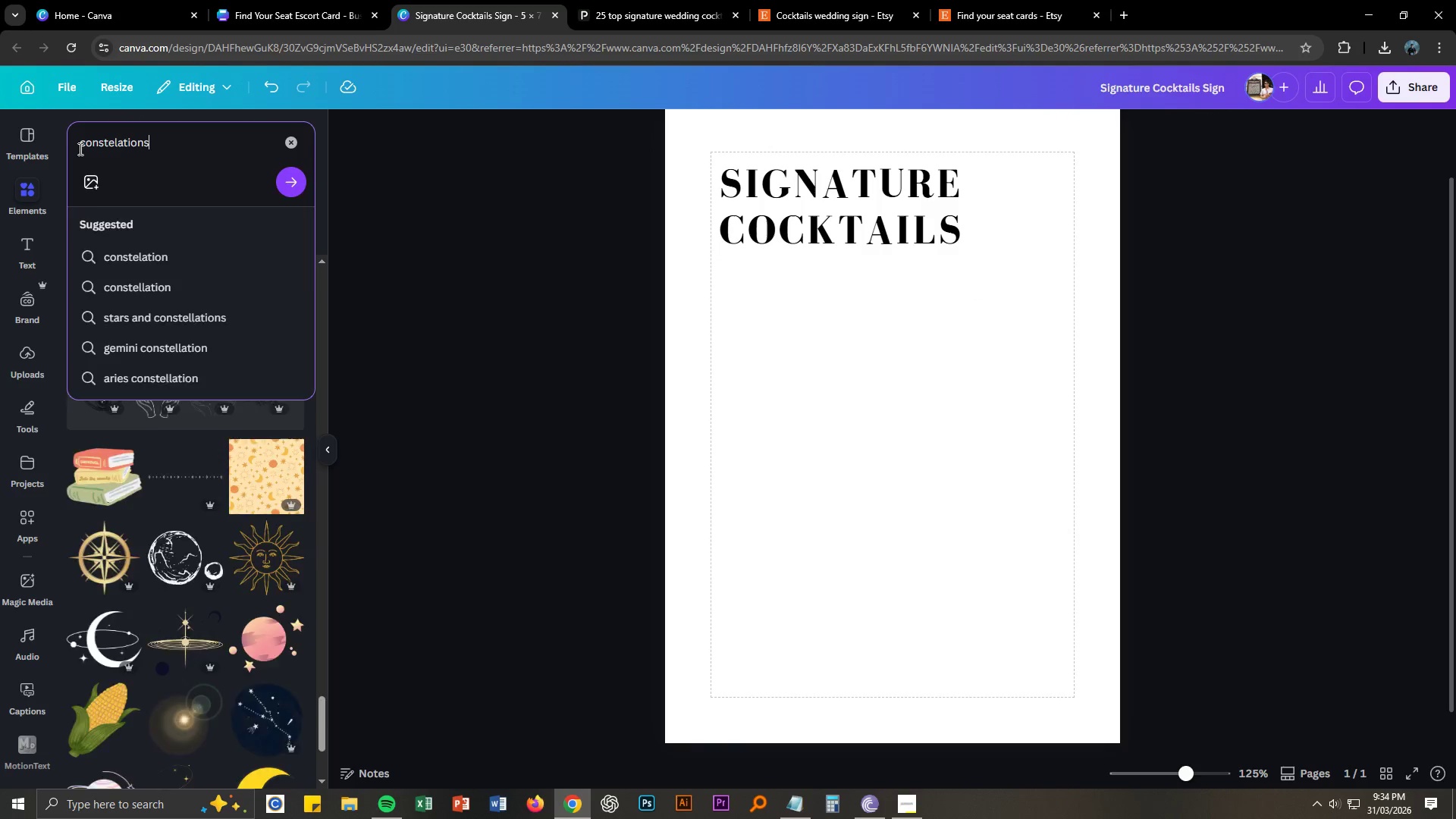 
key(Enter)
 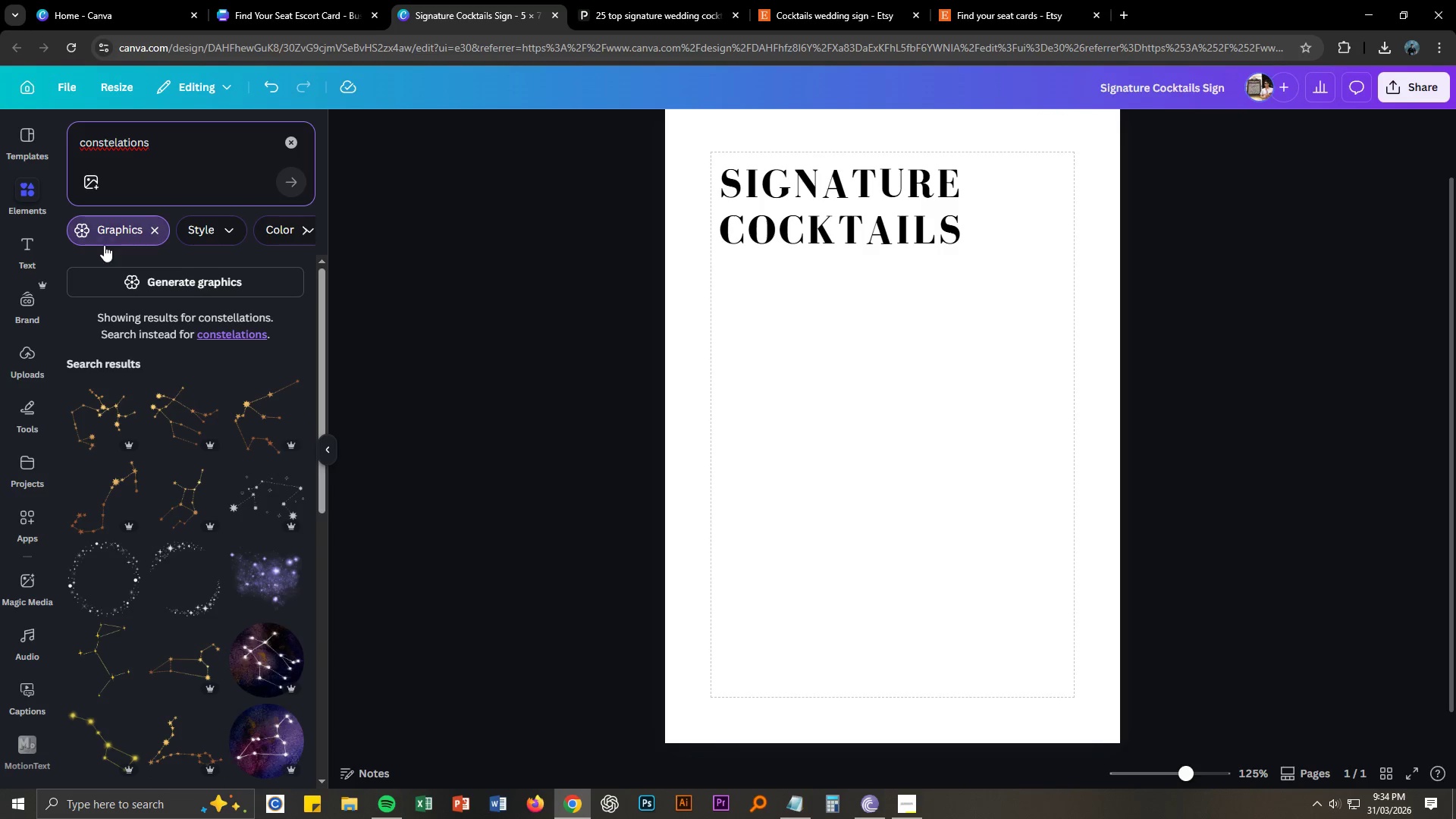 
scroll: coordinate [165, 436], scroll_direction: down, amount: 1.0
 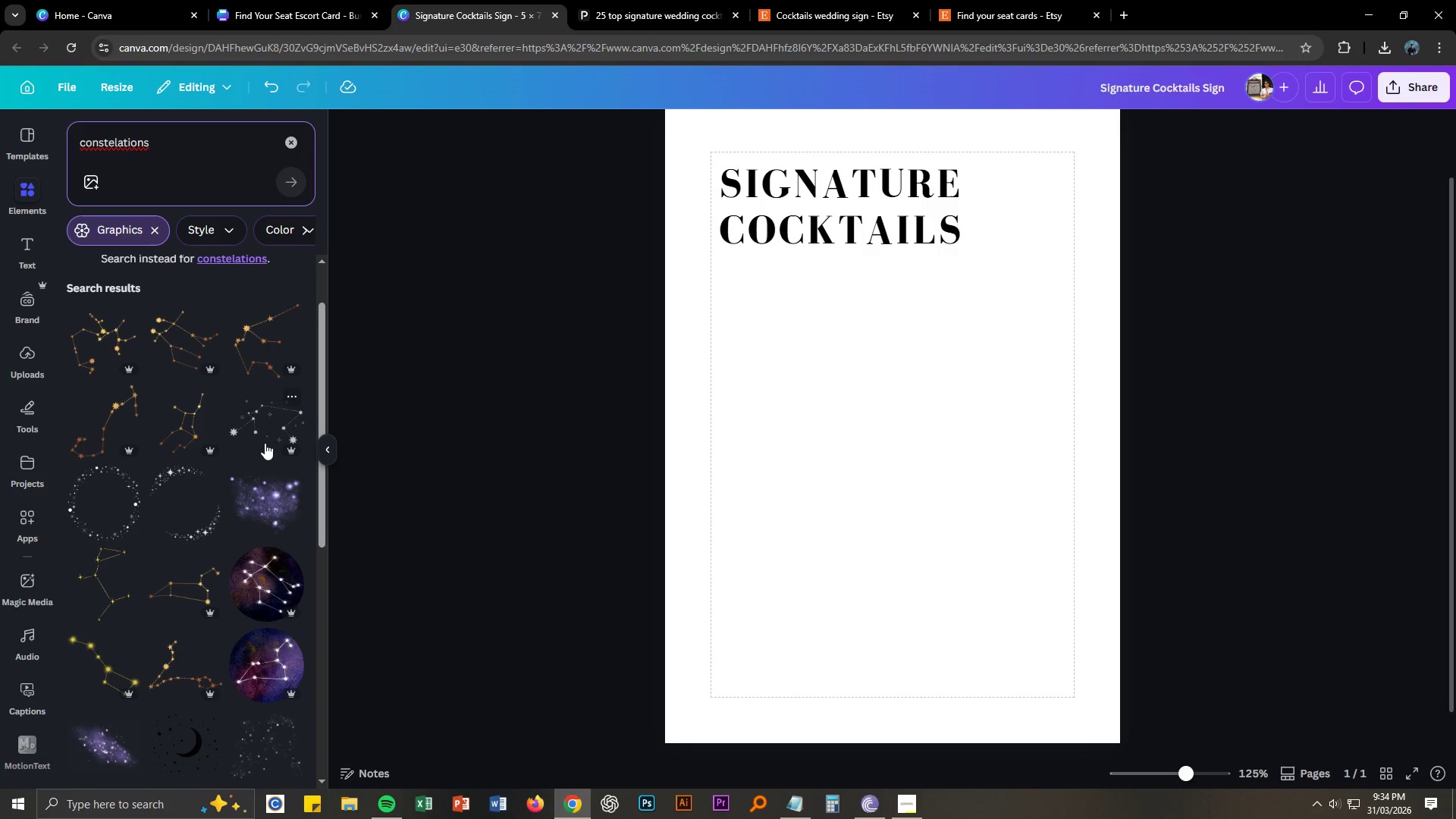 
left_click_drag(start_coordinate=[275, 439], to_coordinate=[841, 422])
 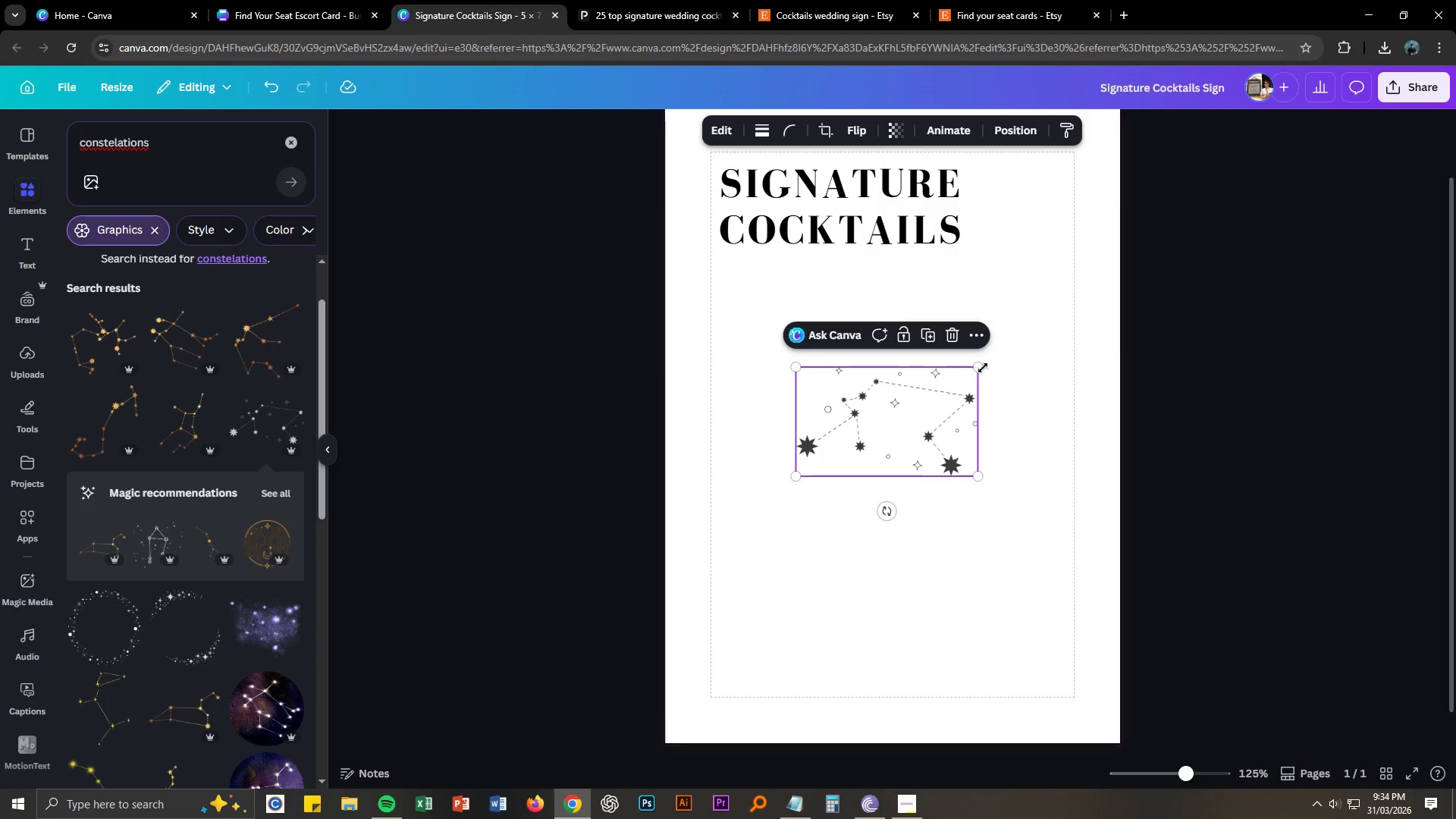 
left_click_drag(start_coordinate=[981, 367], to_coordinate=[1133, 295])
 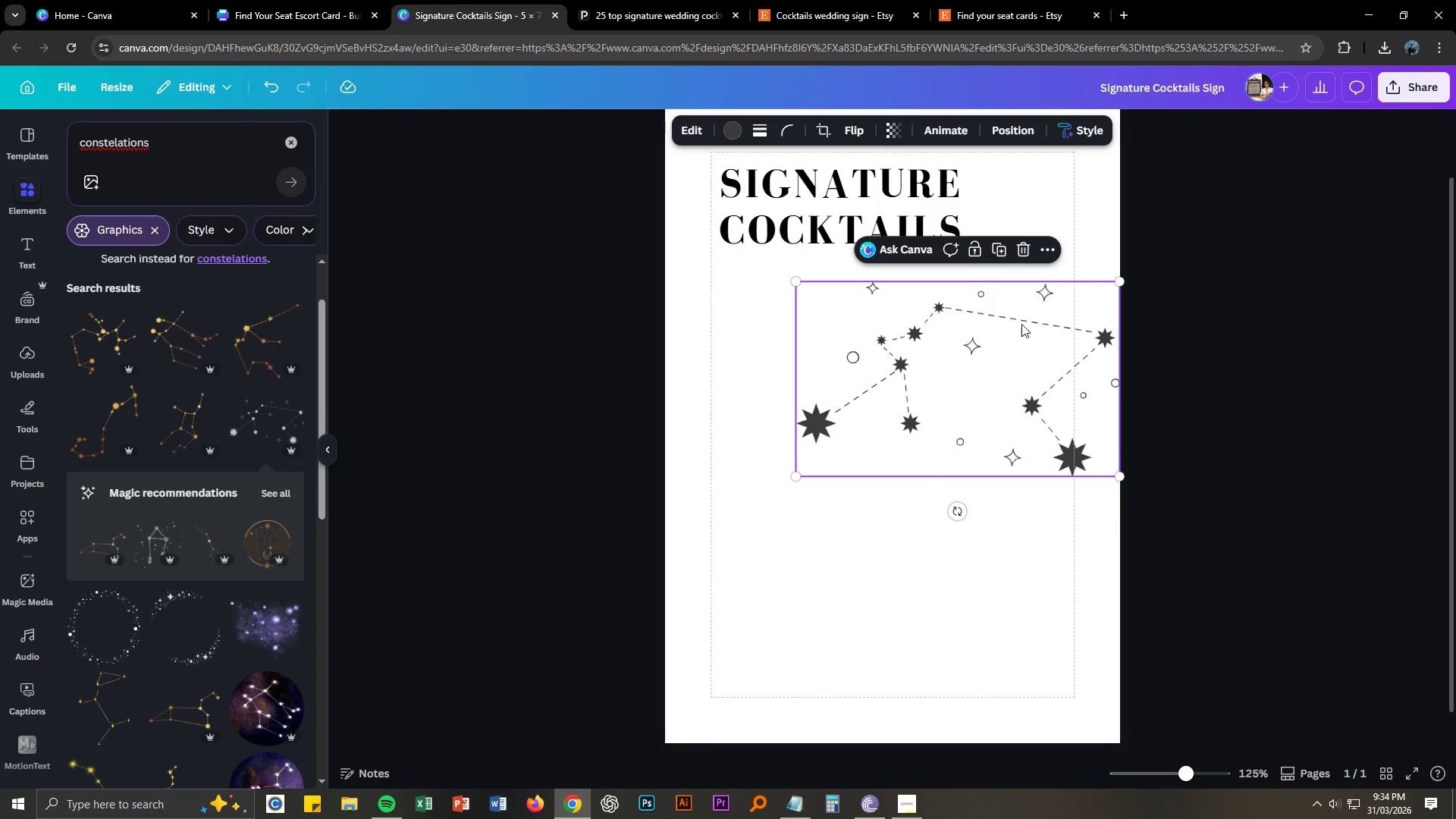 
left_click_drag(start_coordinate=[1018, 319], to_coordinate=[955, 531])
 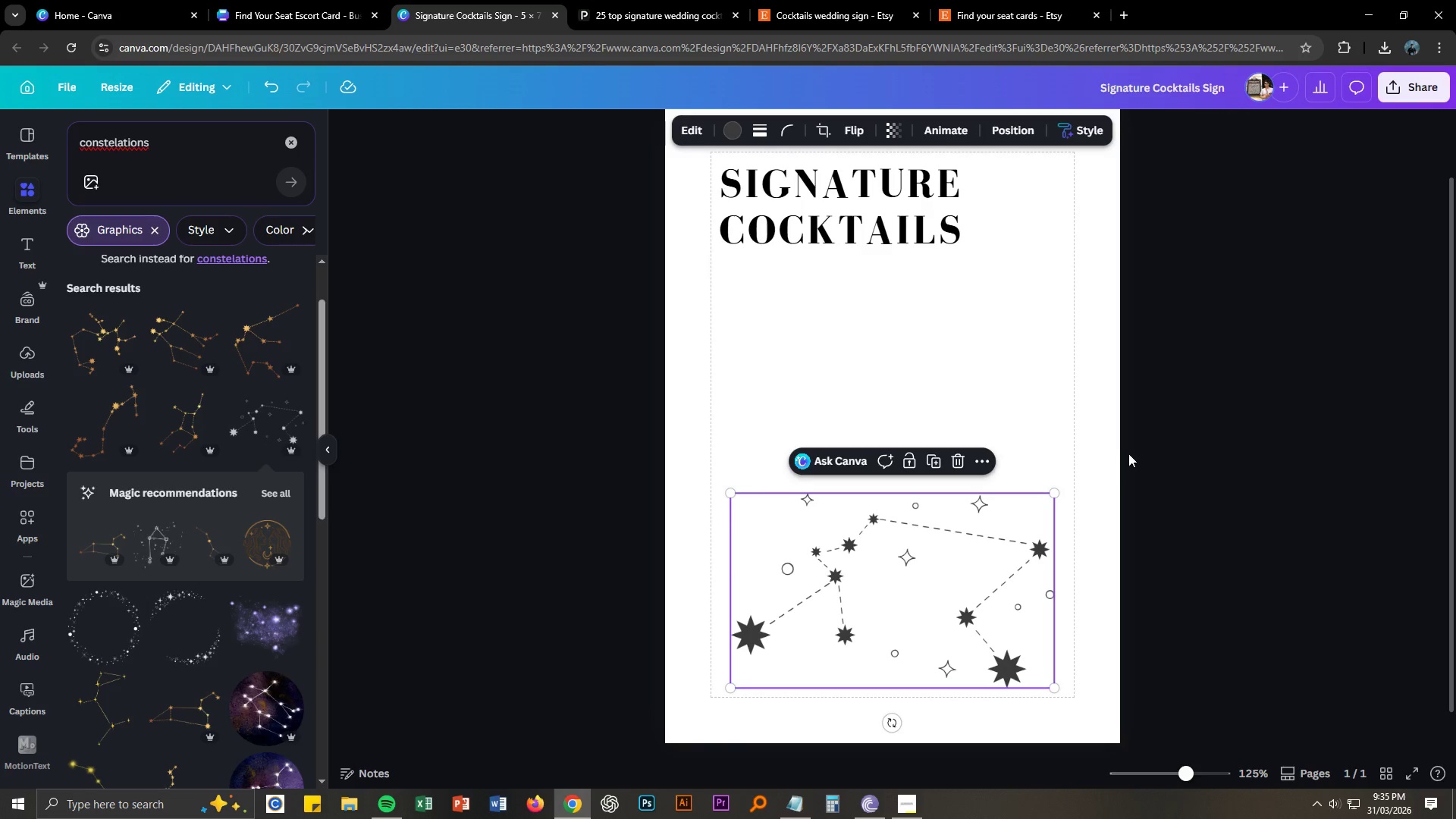 
left_click([1138, 444])
 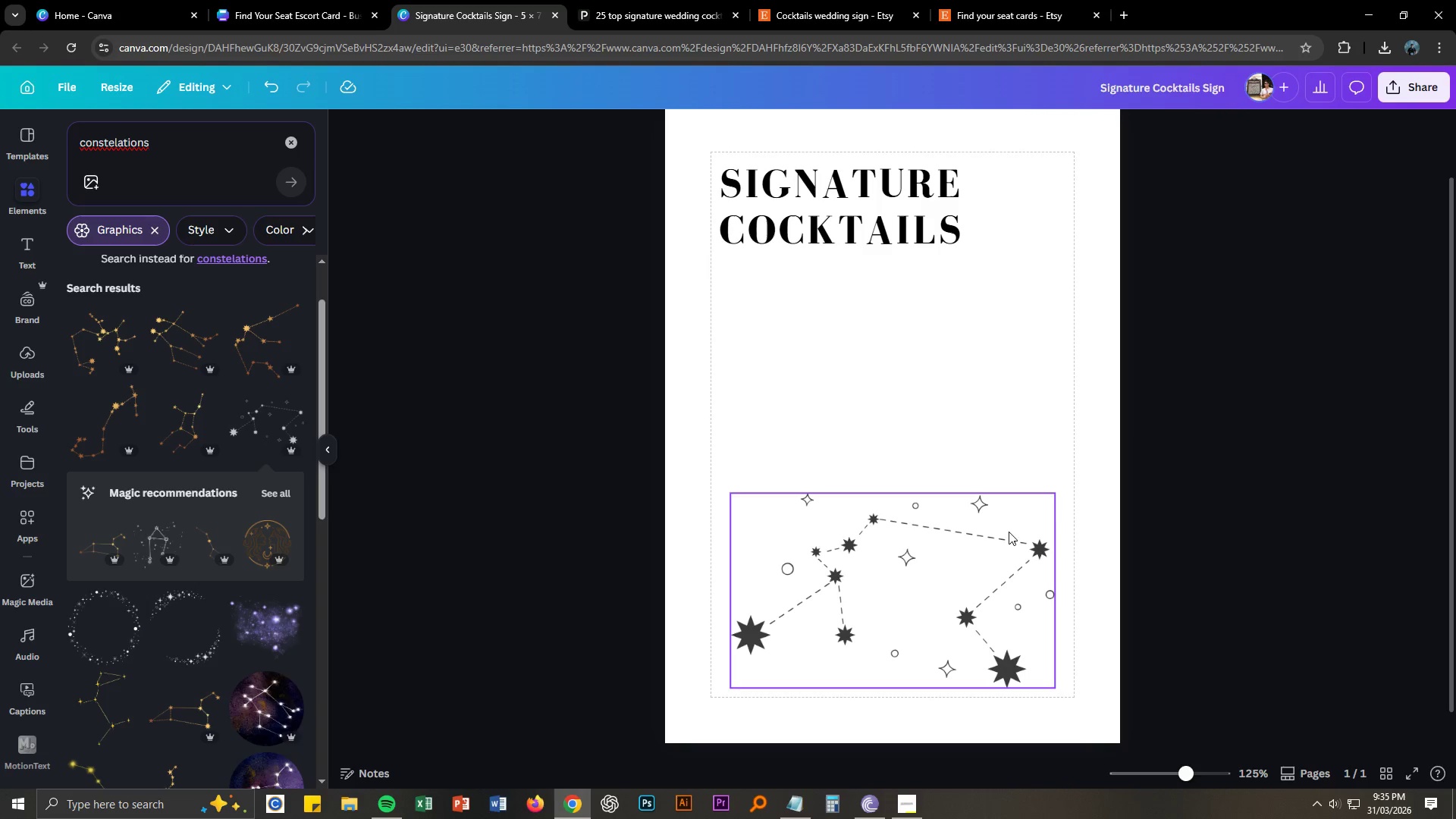 
left_click([988, 543])
 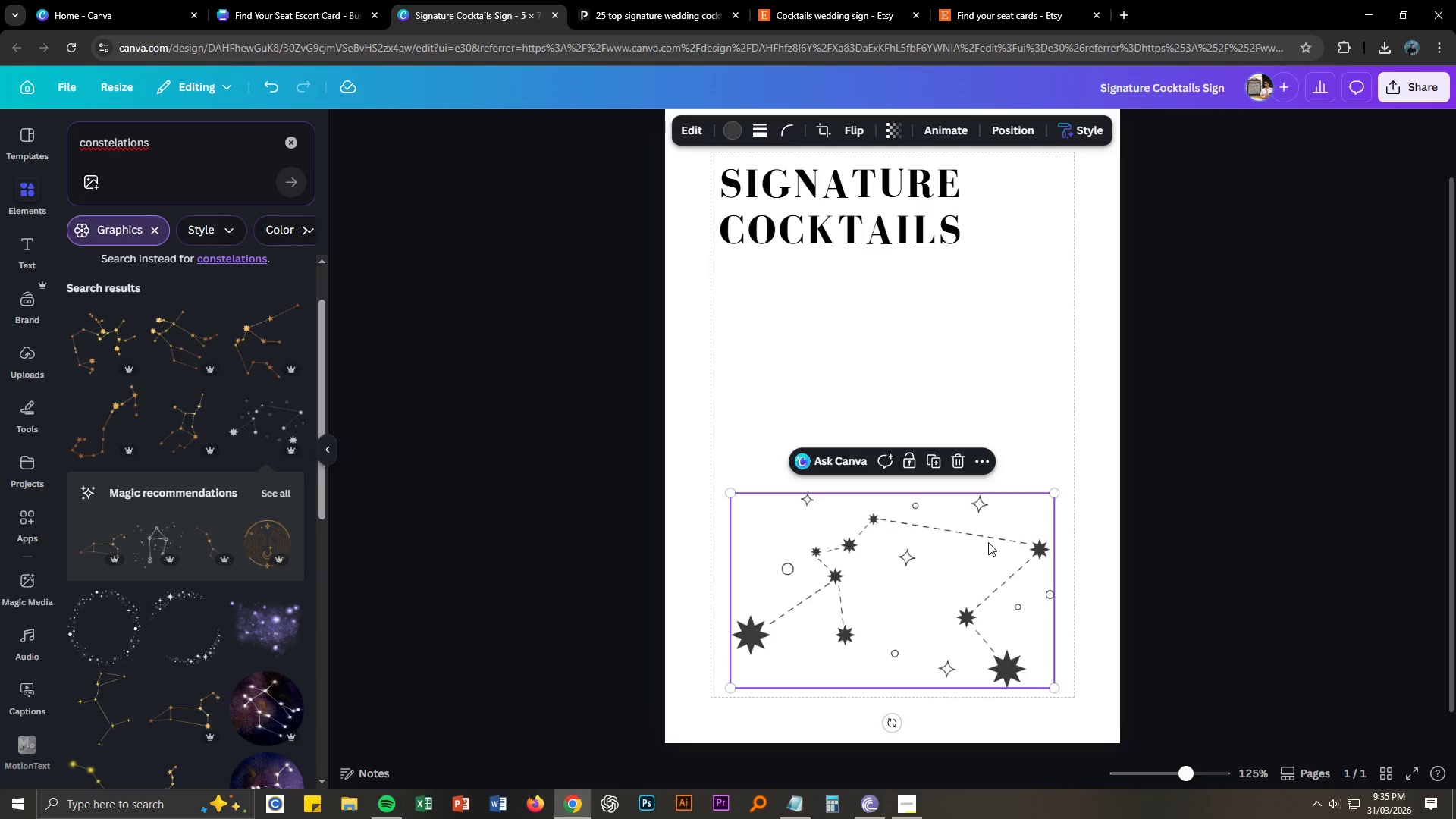 
key(Delete)
 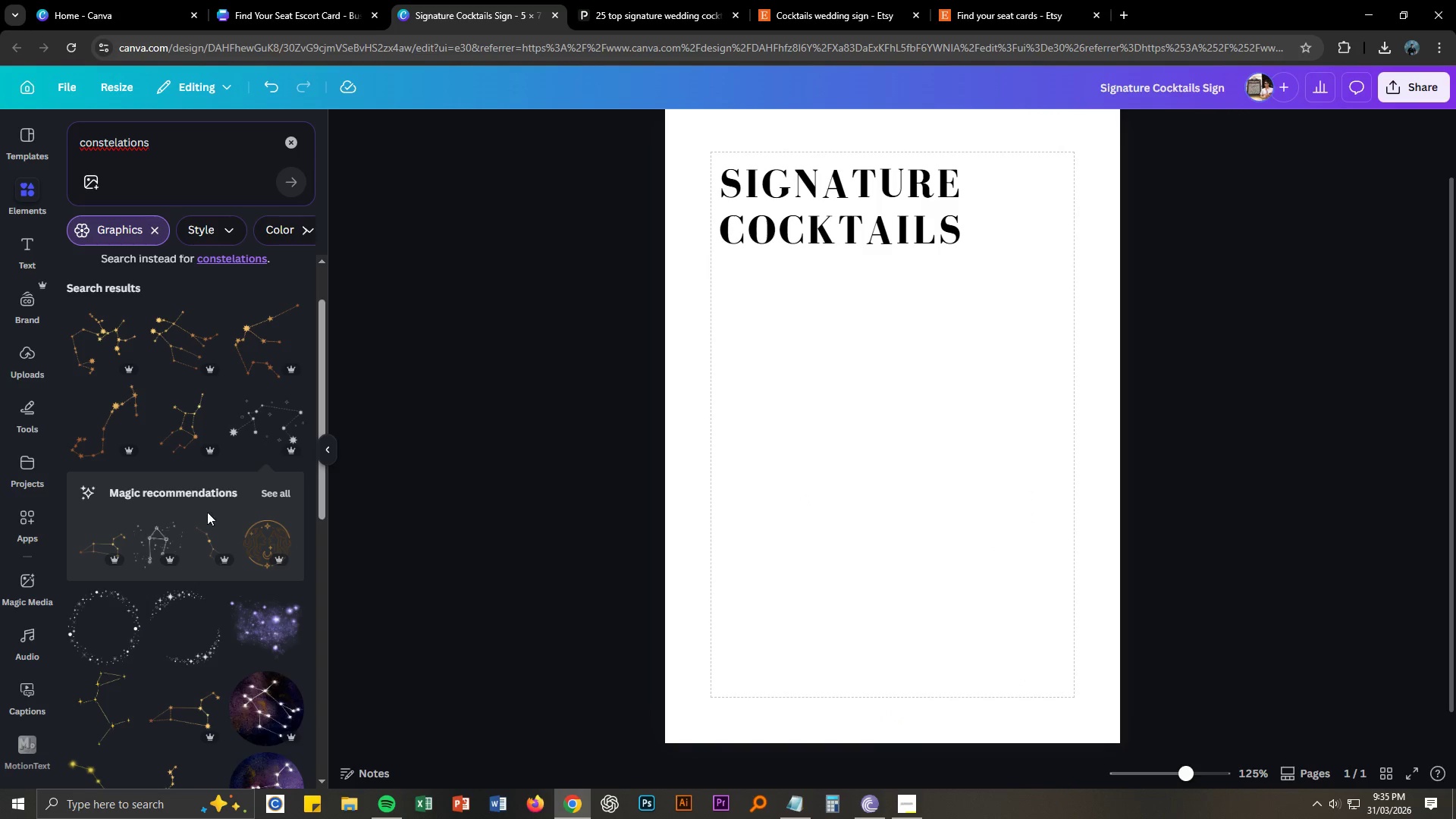 
scroll: coordinate [226, 496], scroll_direction: down, amount: 21.0
 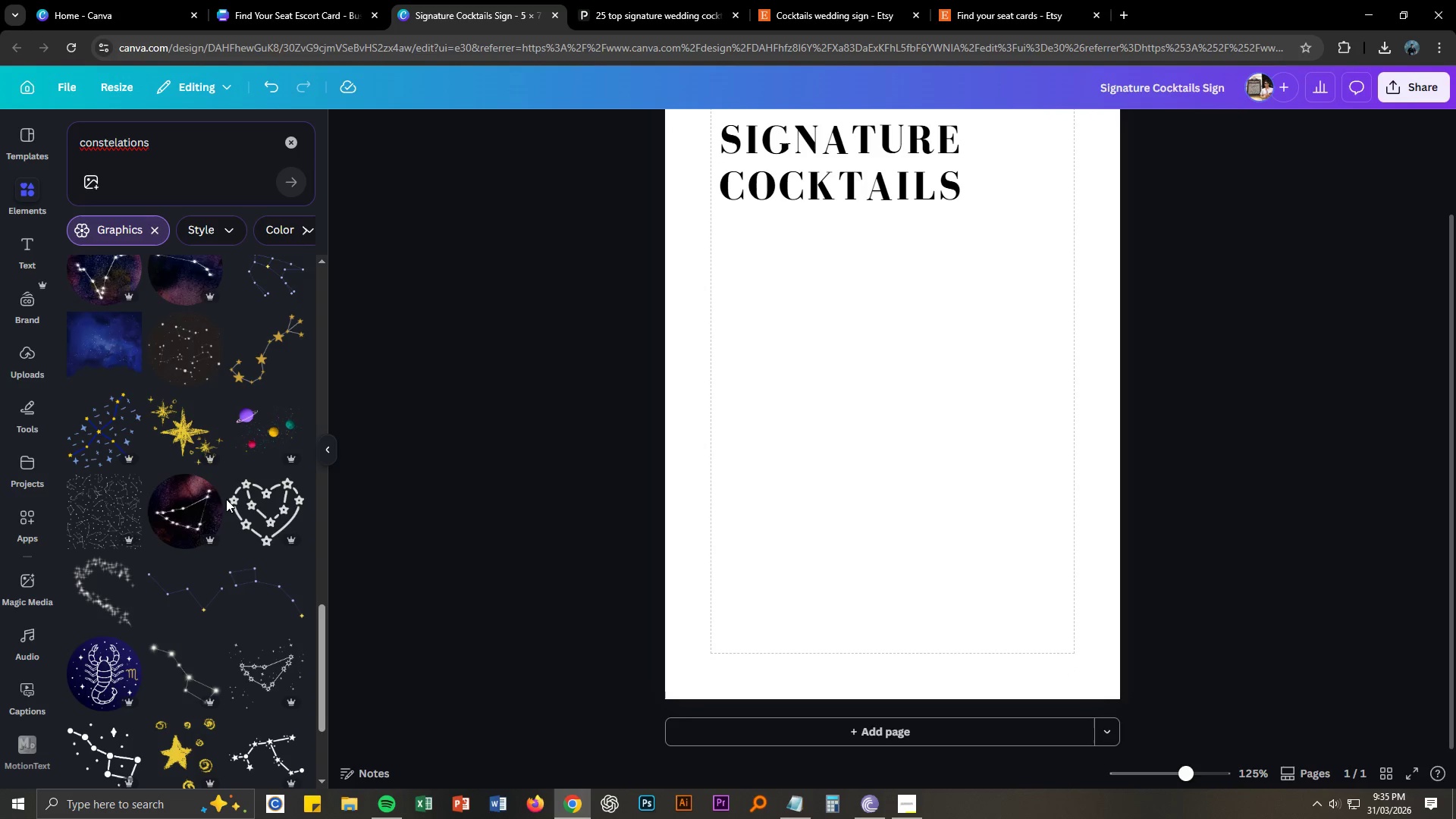 
scroll: coordinate [226, 499], scroll_direction: down, amount: 6.0
 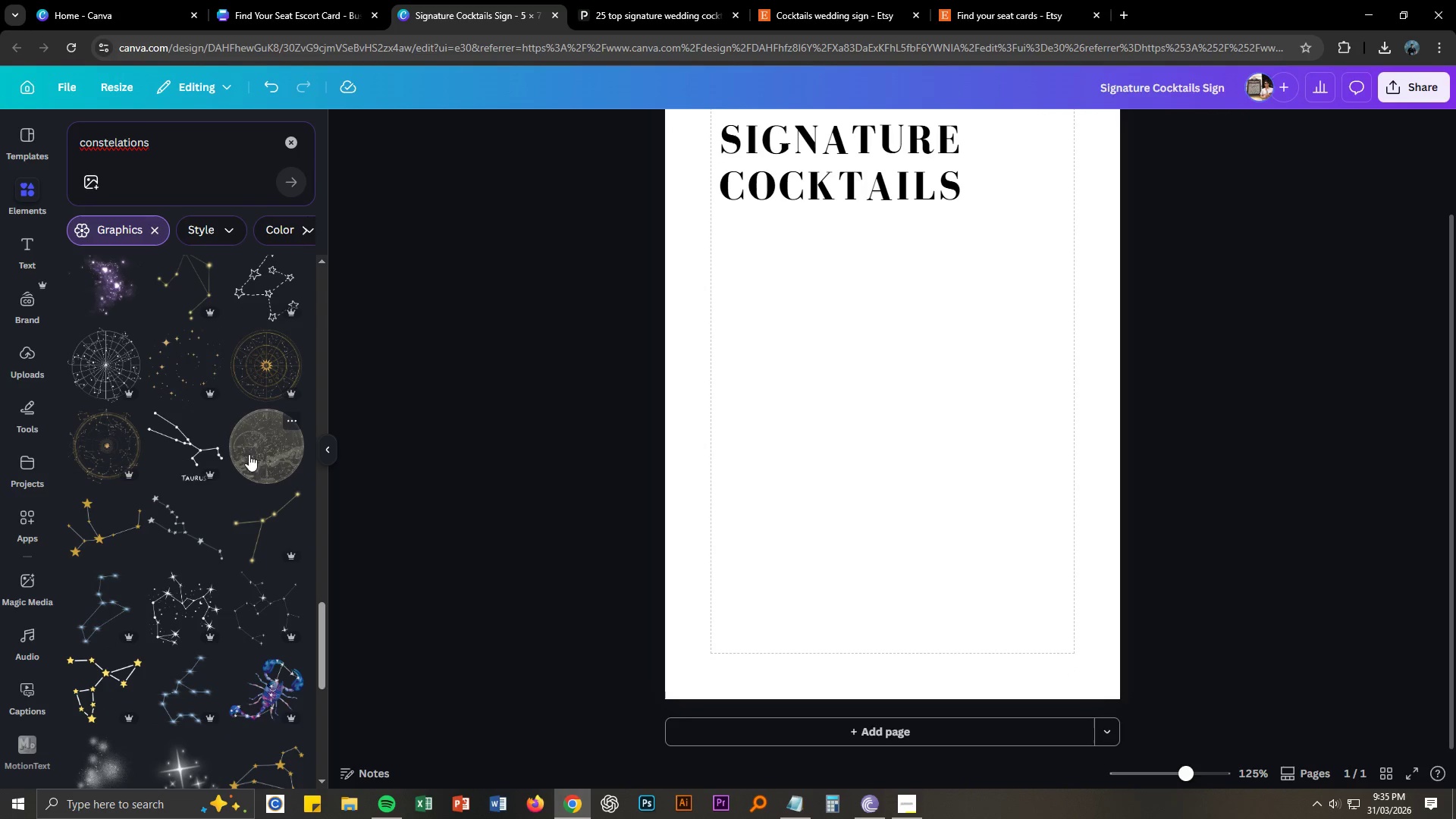 
left_click_drag(start_coordinate=[272, 372], to_coordinate=[883, 332])
 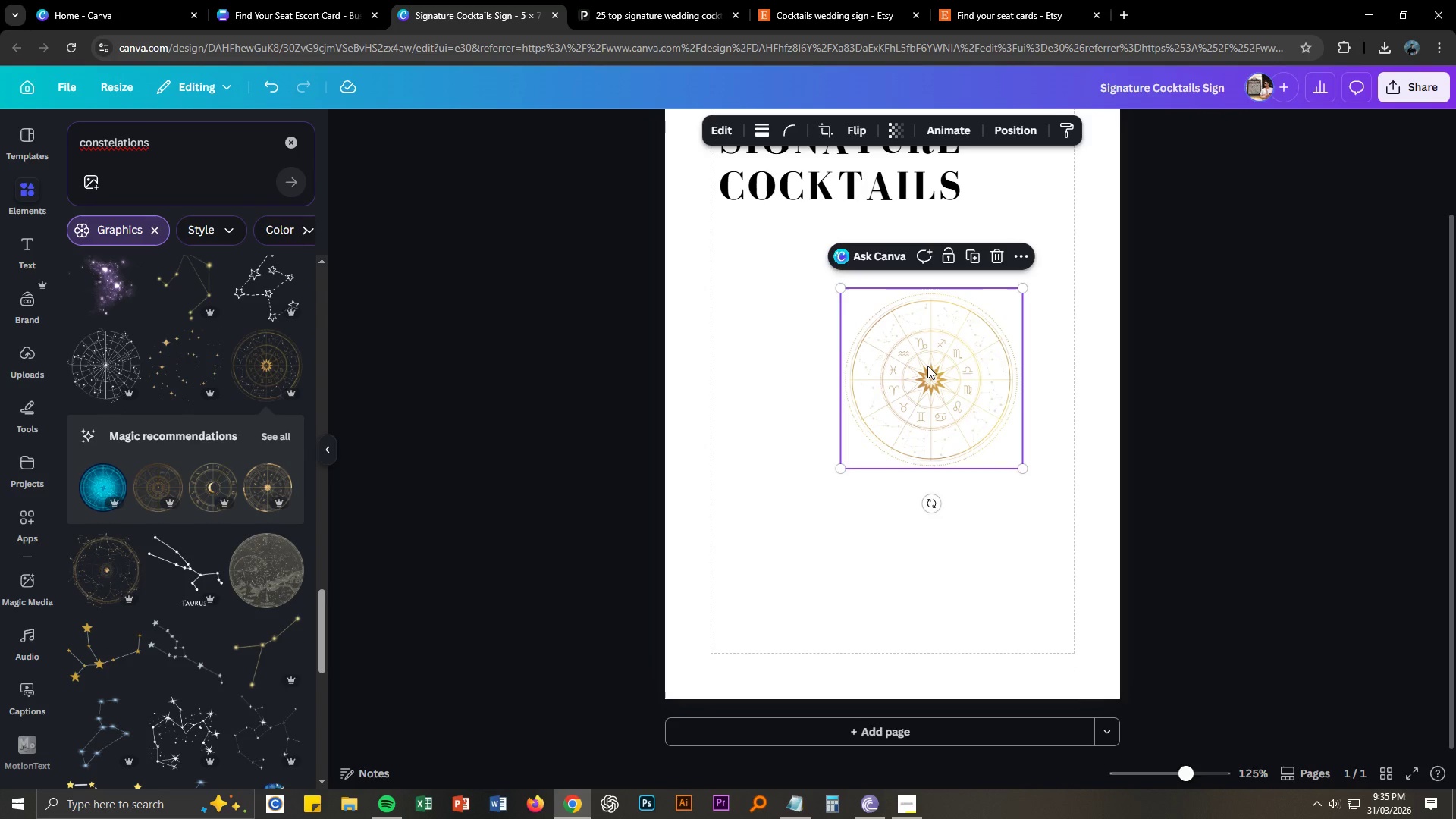 
key(Delete)
 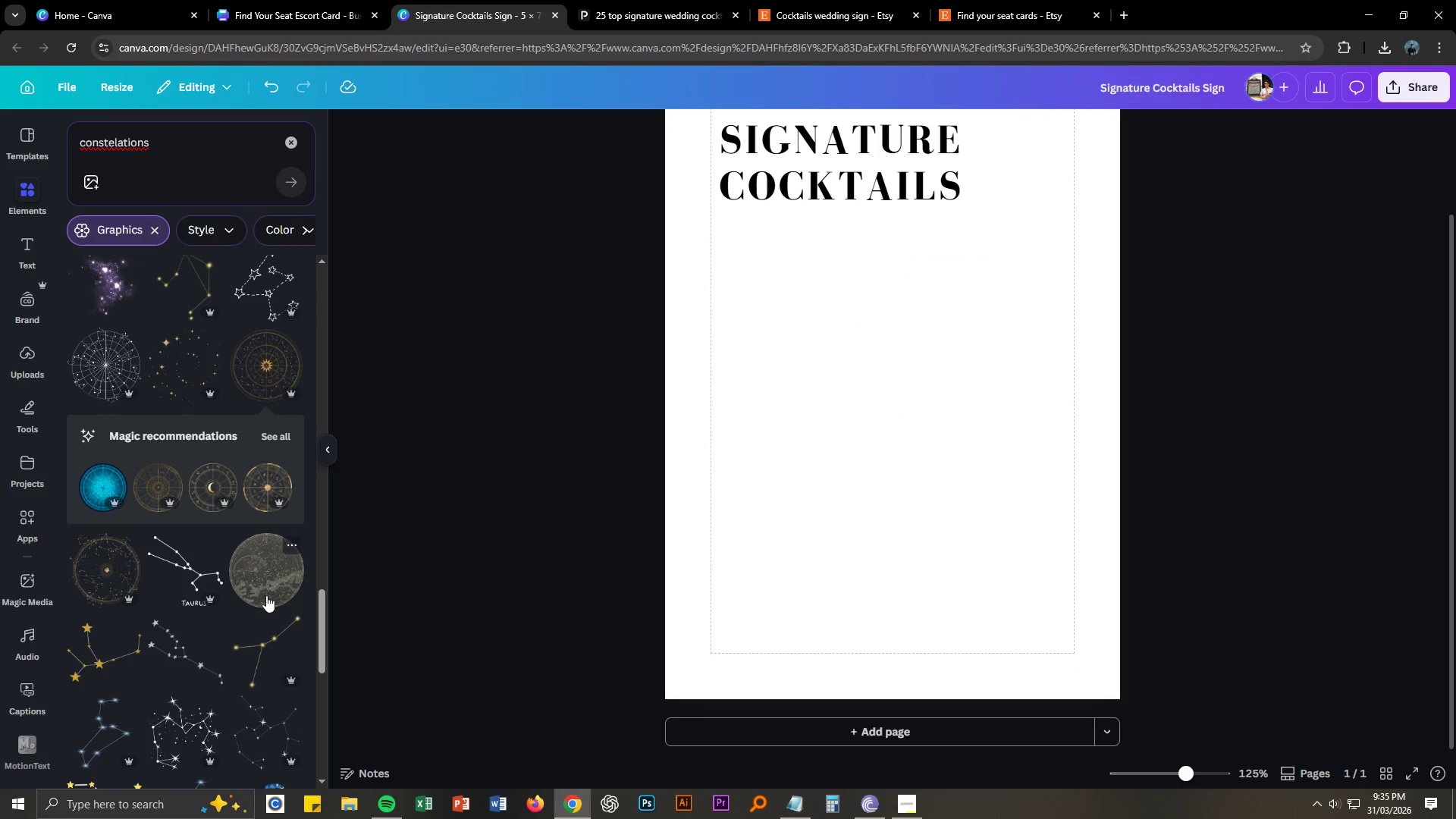 
left_click([269, 597])
 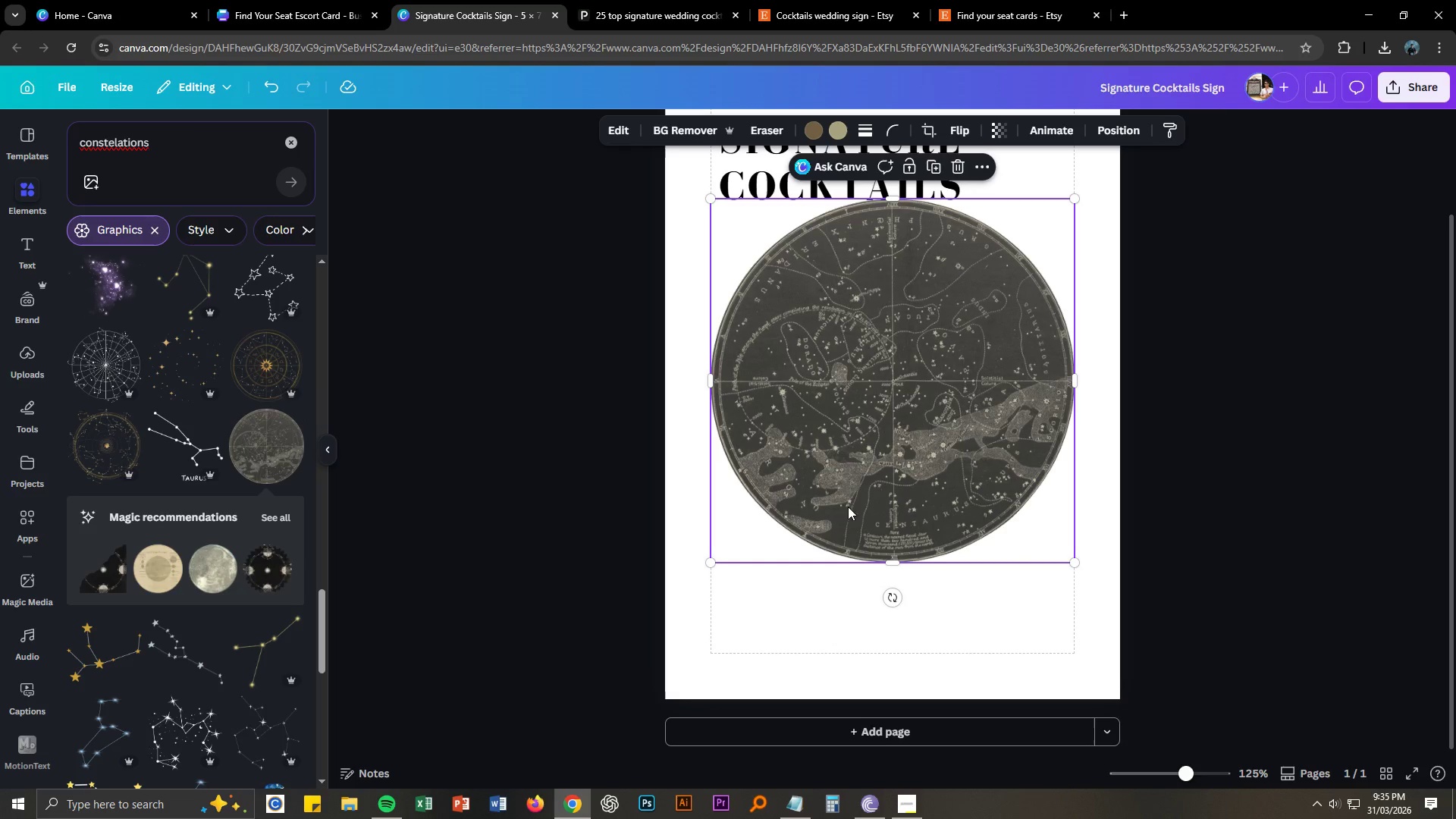 
left_click([866, 491])
 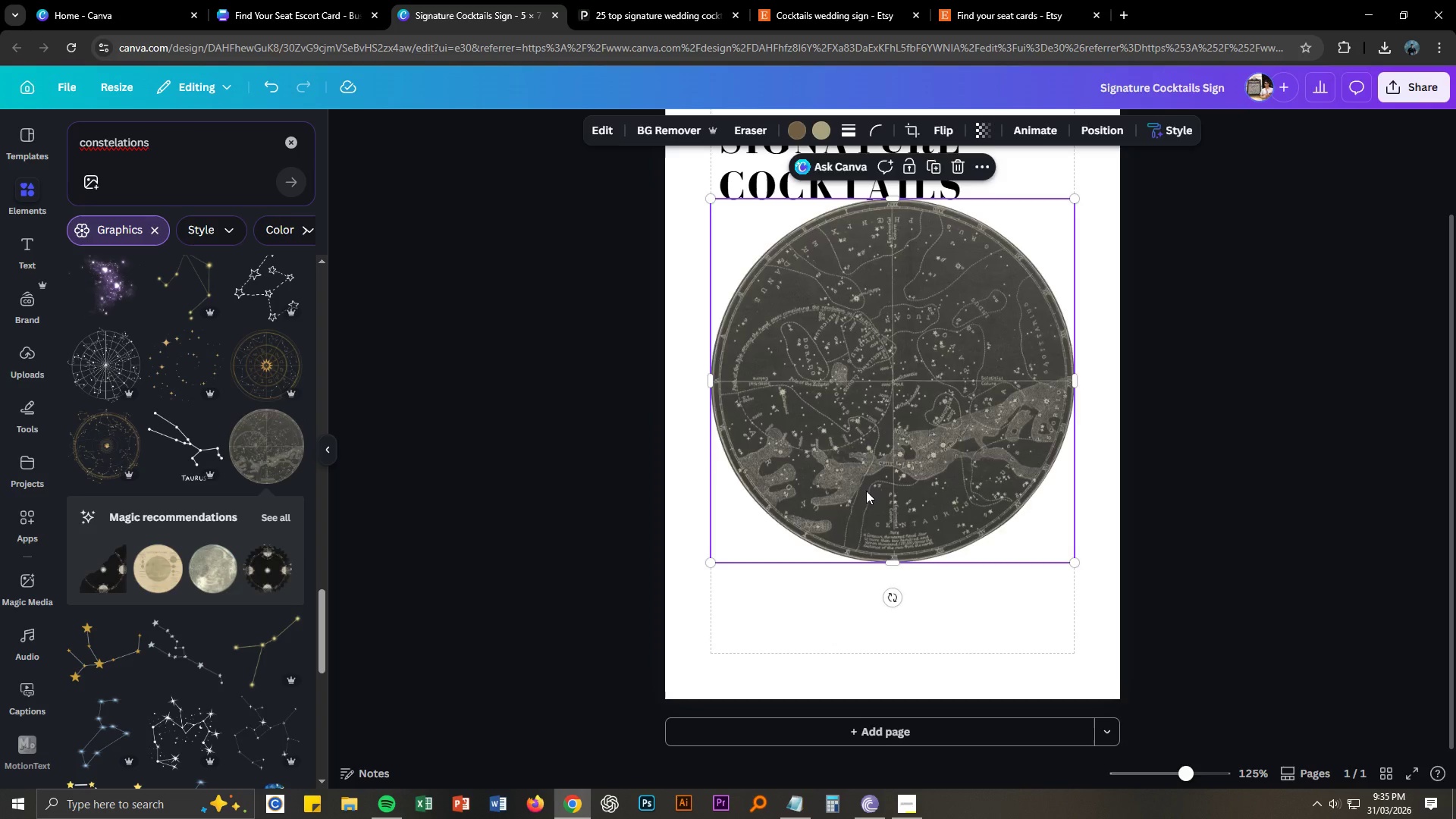 
key(Delete)
 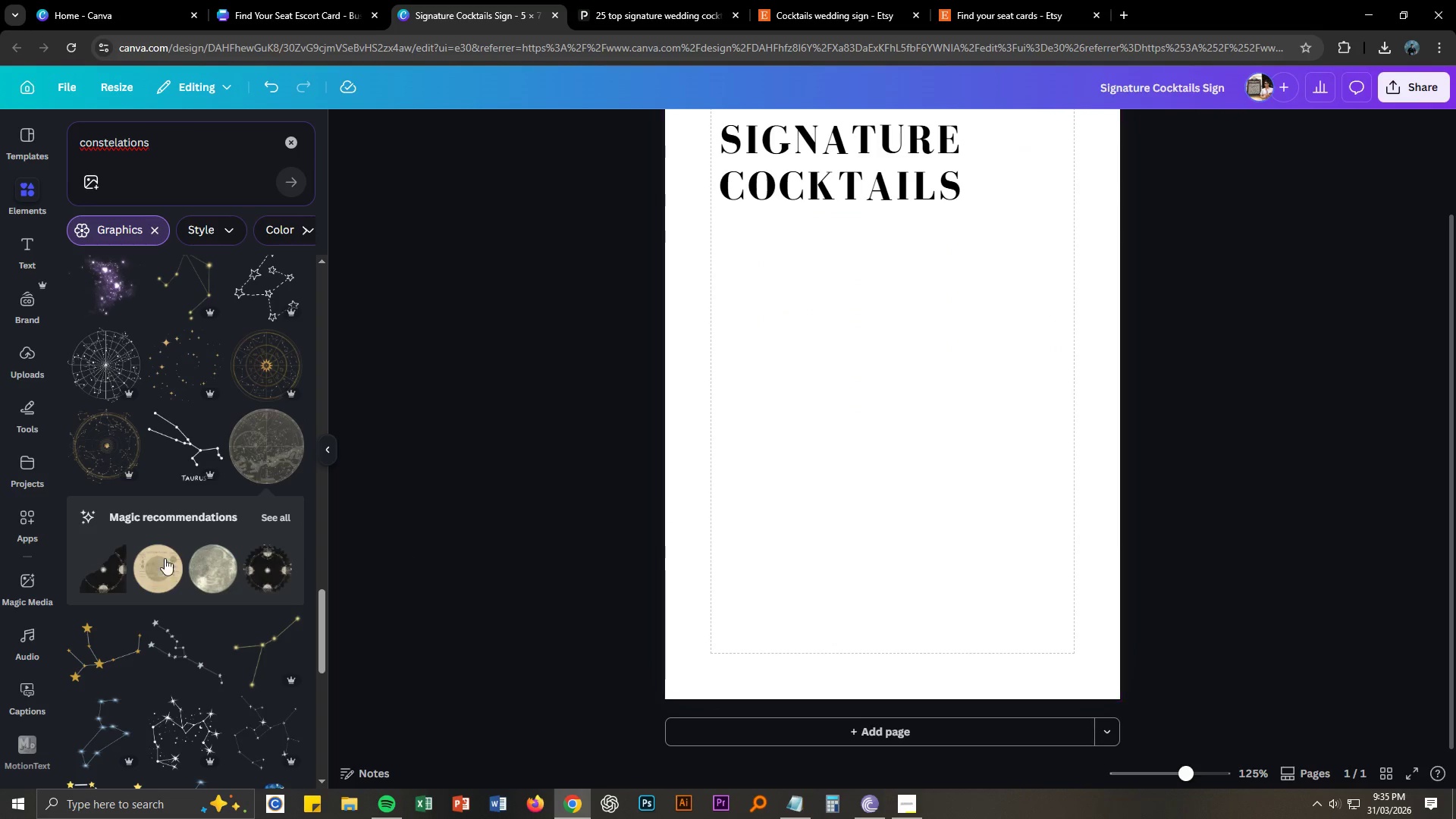 
scroll: coordinate [152, 548], scroll_direction: down, amount: 16.0
 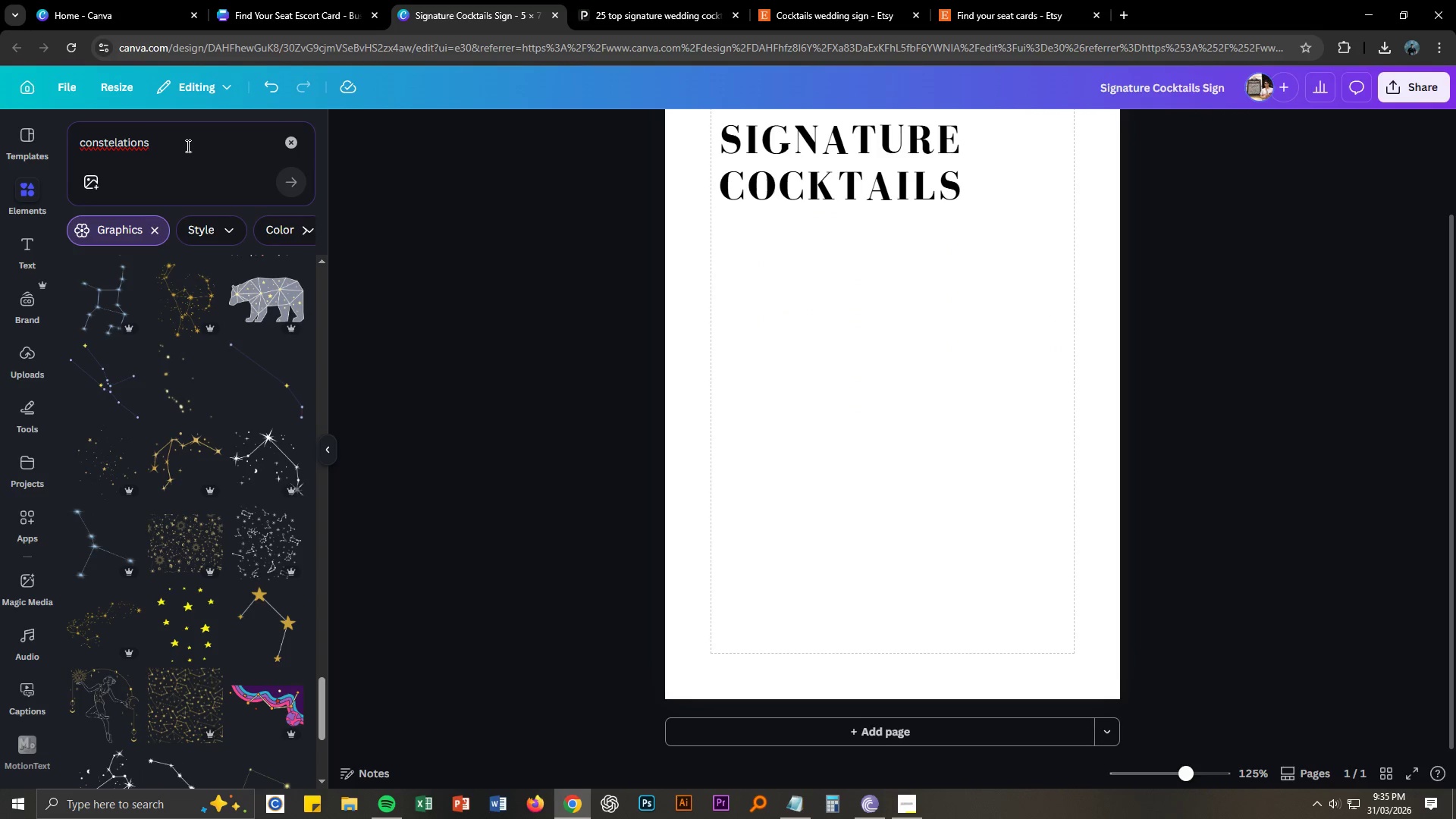 
left_click([290, 144])
 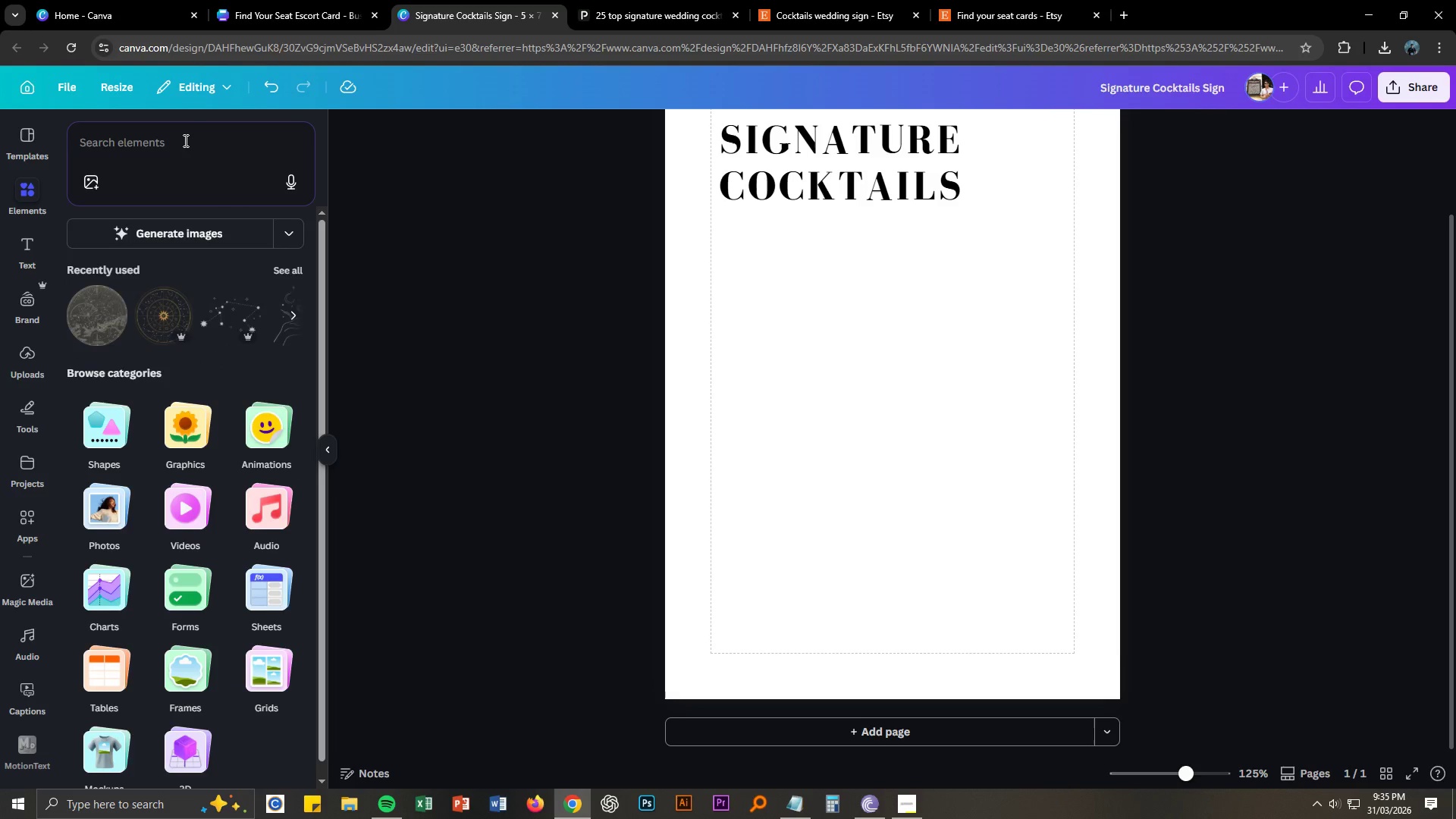 
left_click([184, 140])
 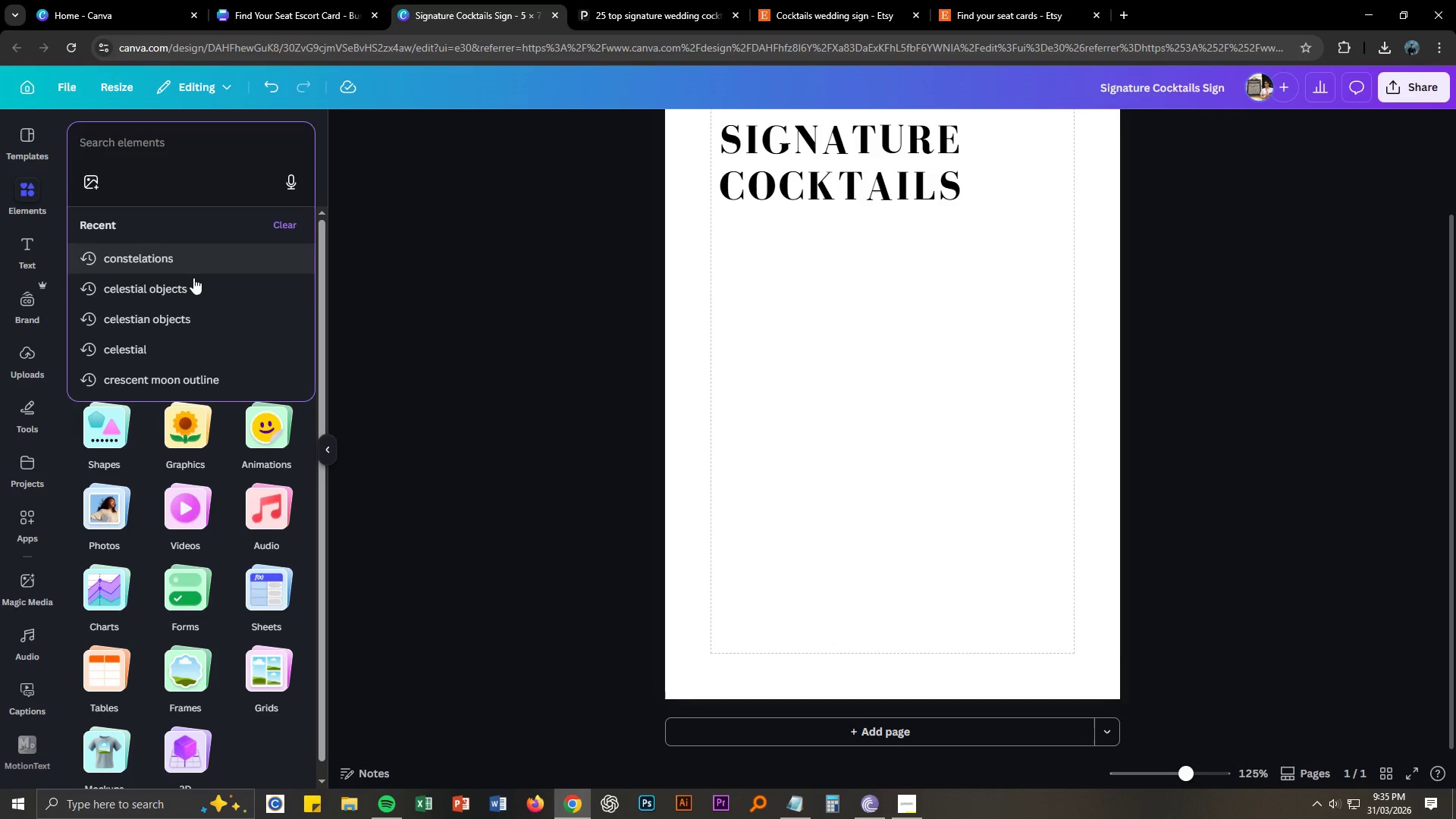 
left_click([188, 291])
 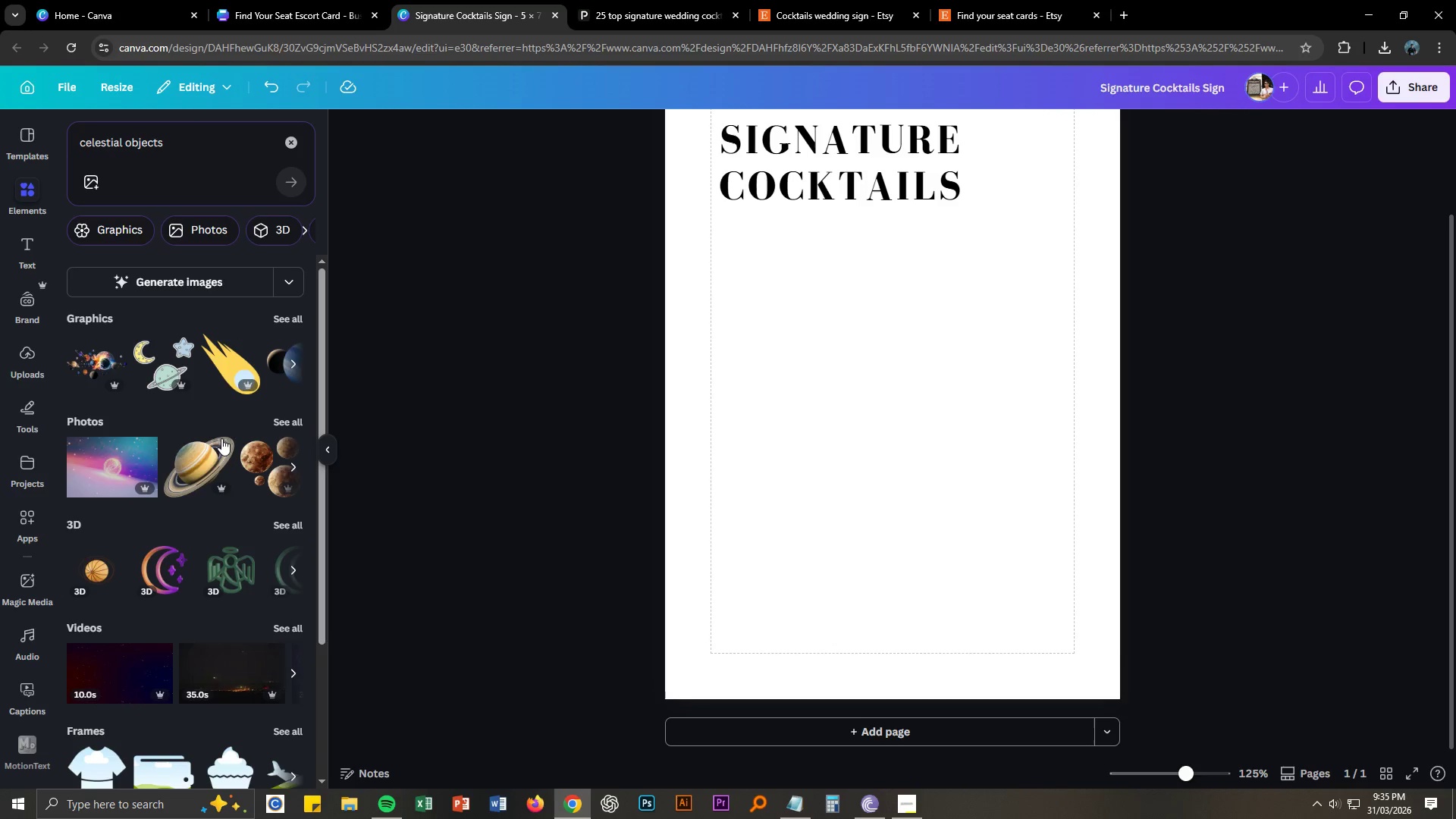 
scroll: coordinate [218, 431], scroll_direction: down, amount: 4.0
 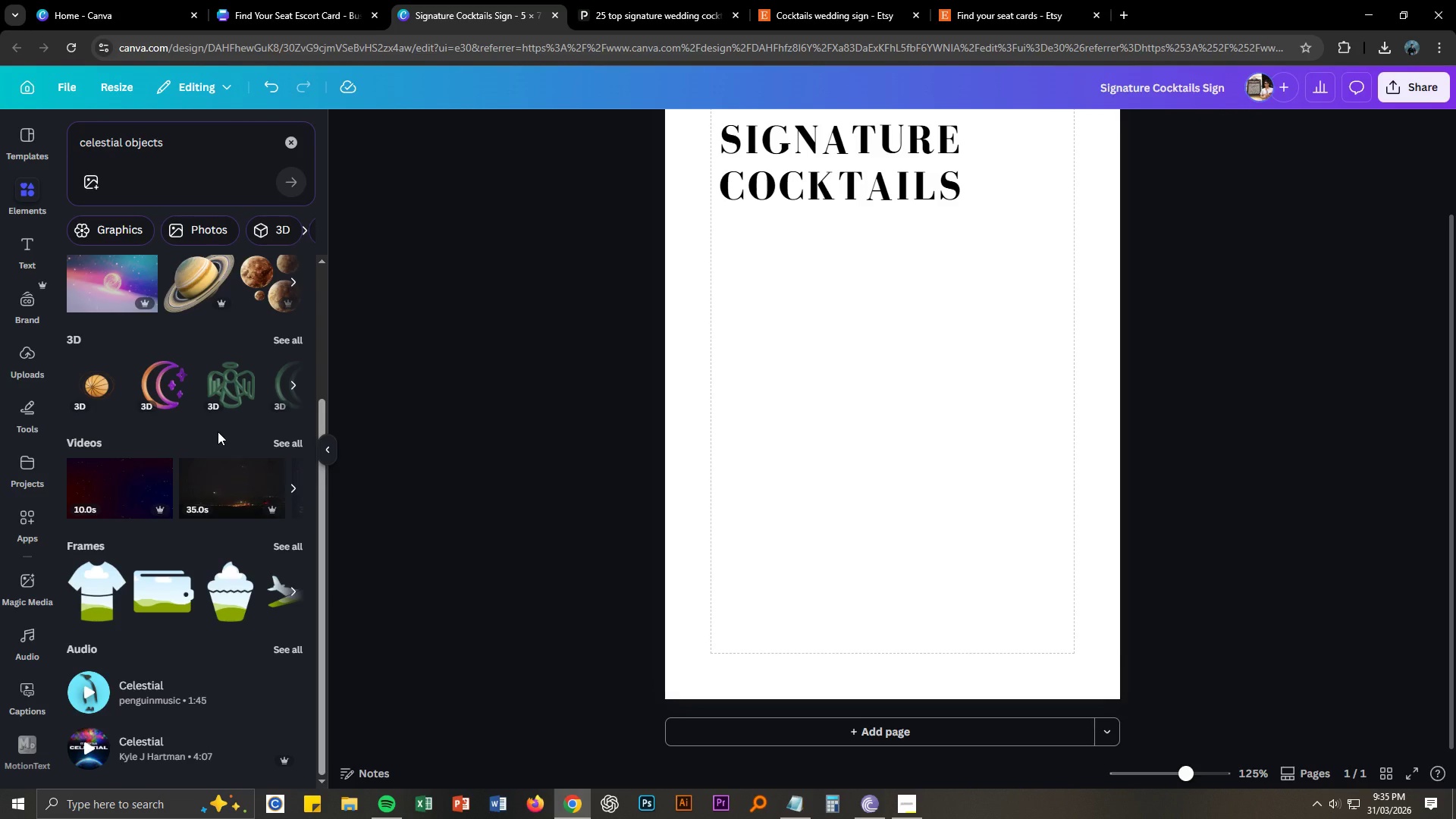 
scroll: coordinate [218, 431], scroll_direction: up, amount: 3.0
 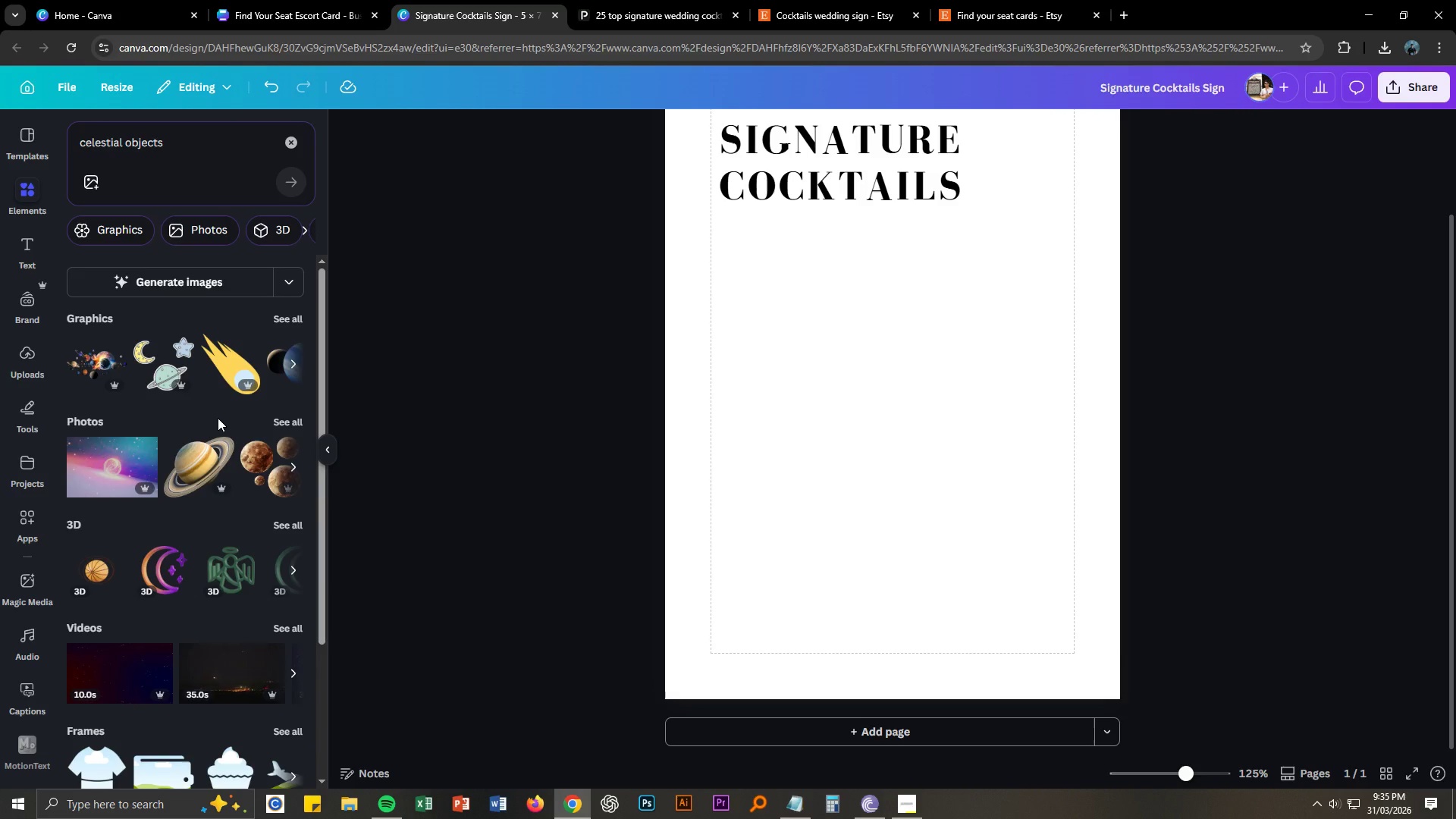 
left_click([301, 317])
 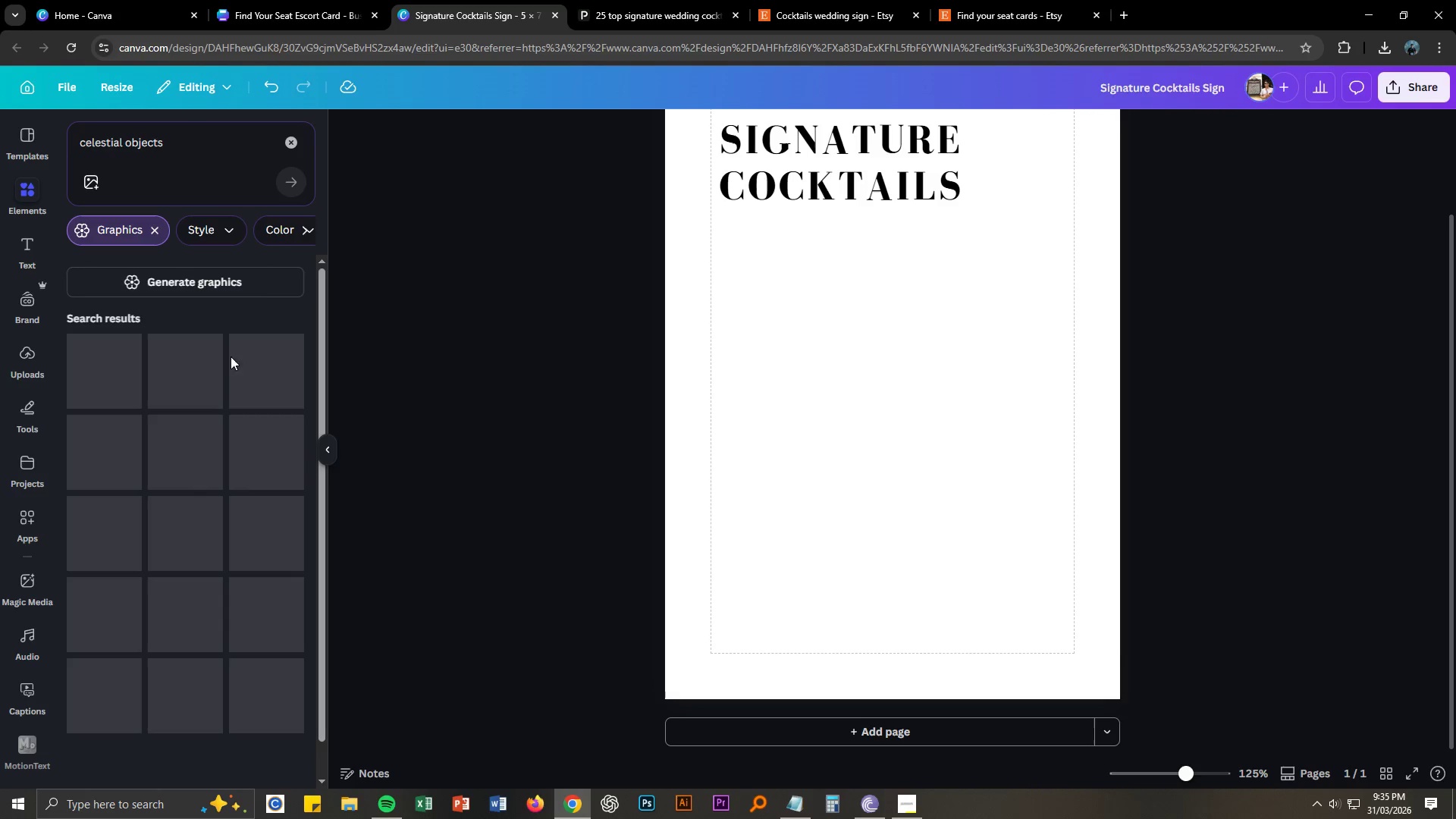 
mouse_move([216, 476])
 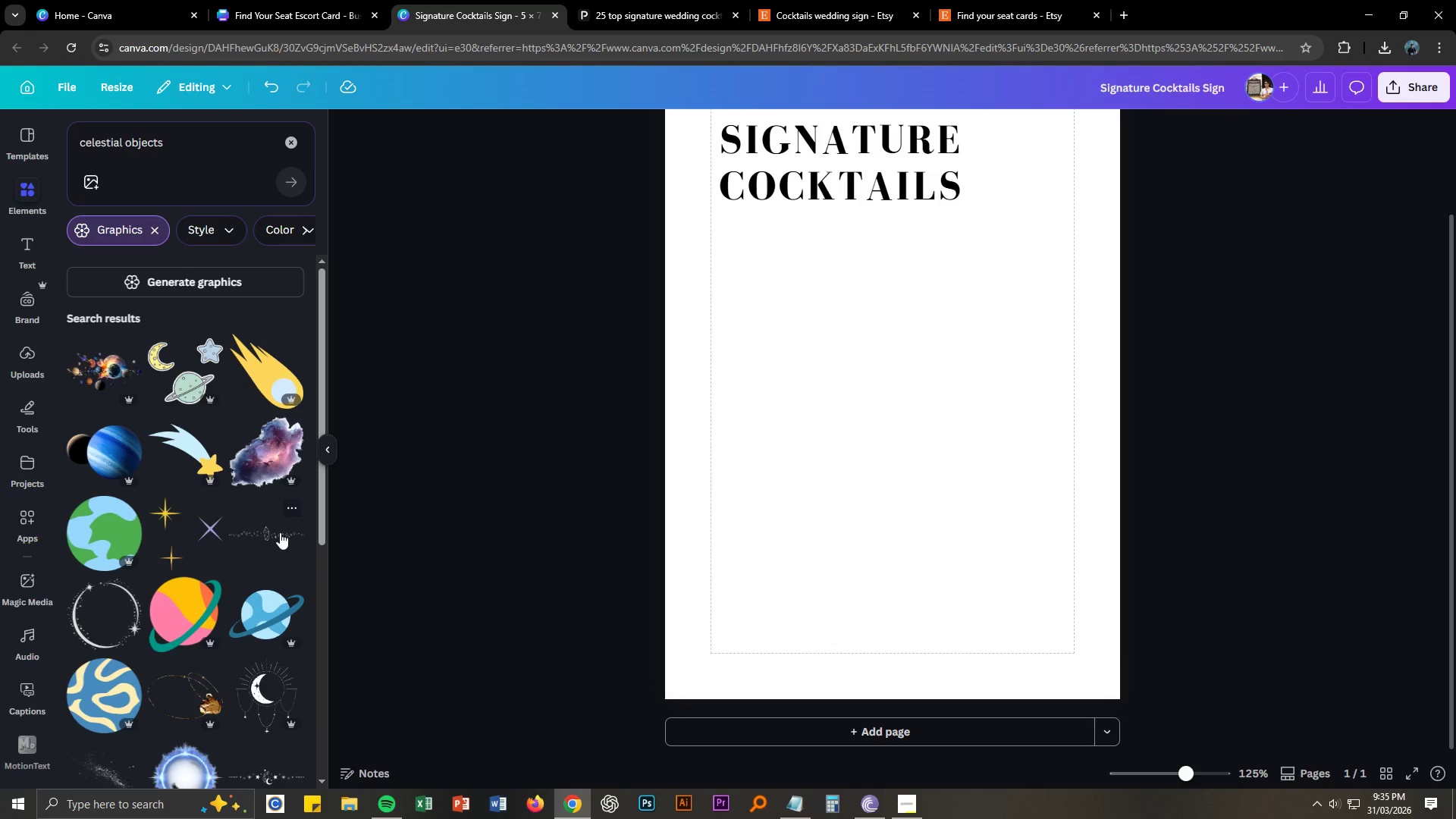 
left_click_drag(start_coordinate=[279, 535], to_coordinate=[849, 290])
 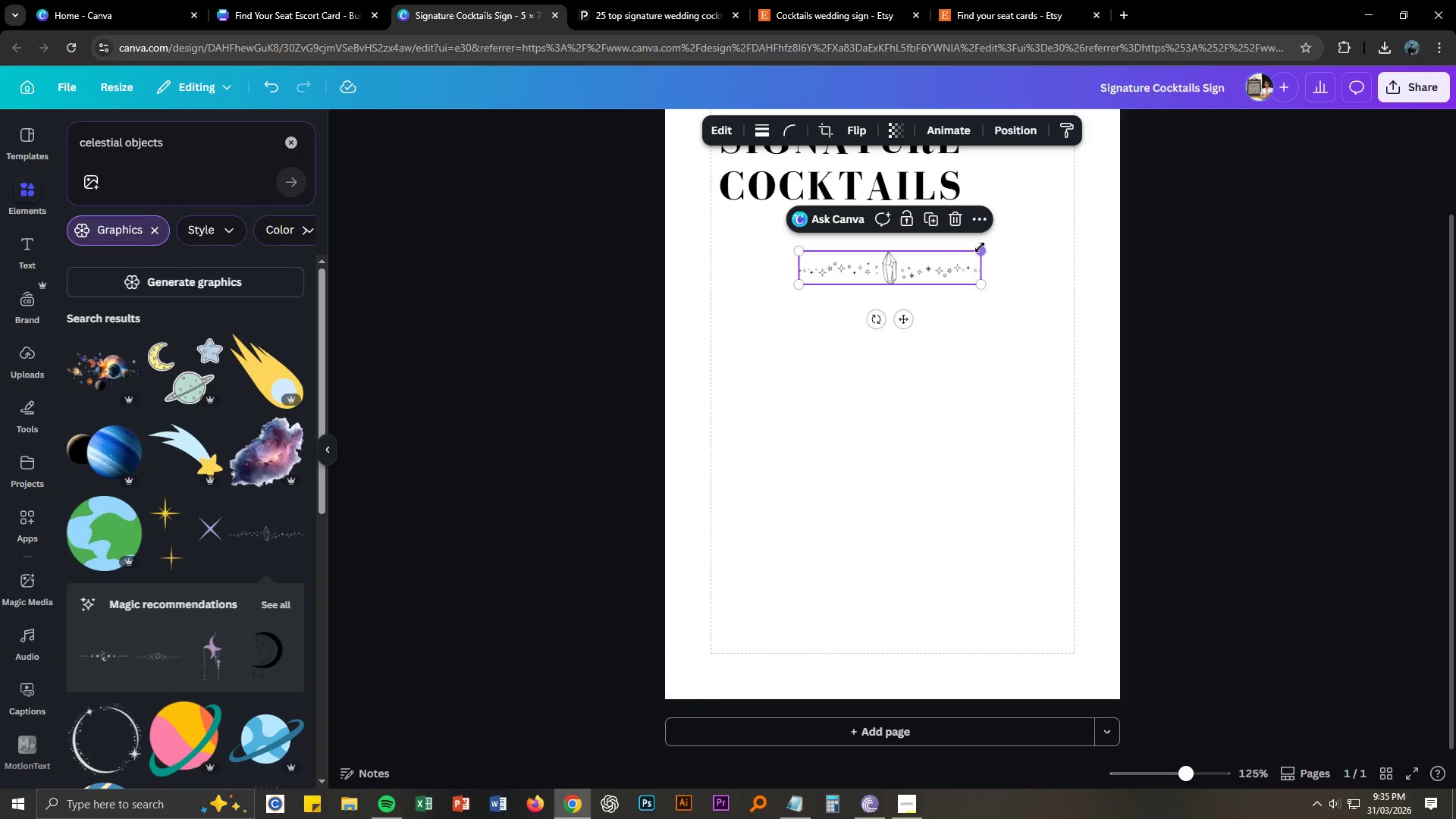 
left_click_drag(start_coordinate=[980, 249], to_coordinate=[1061, 210])
 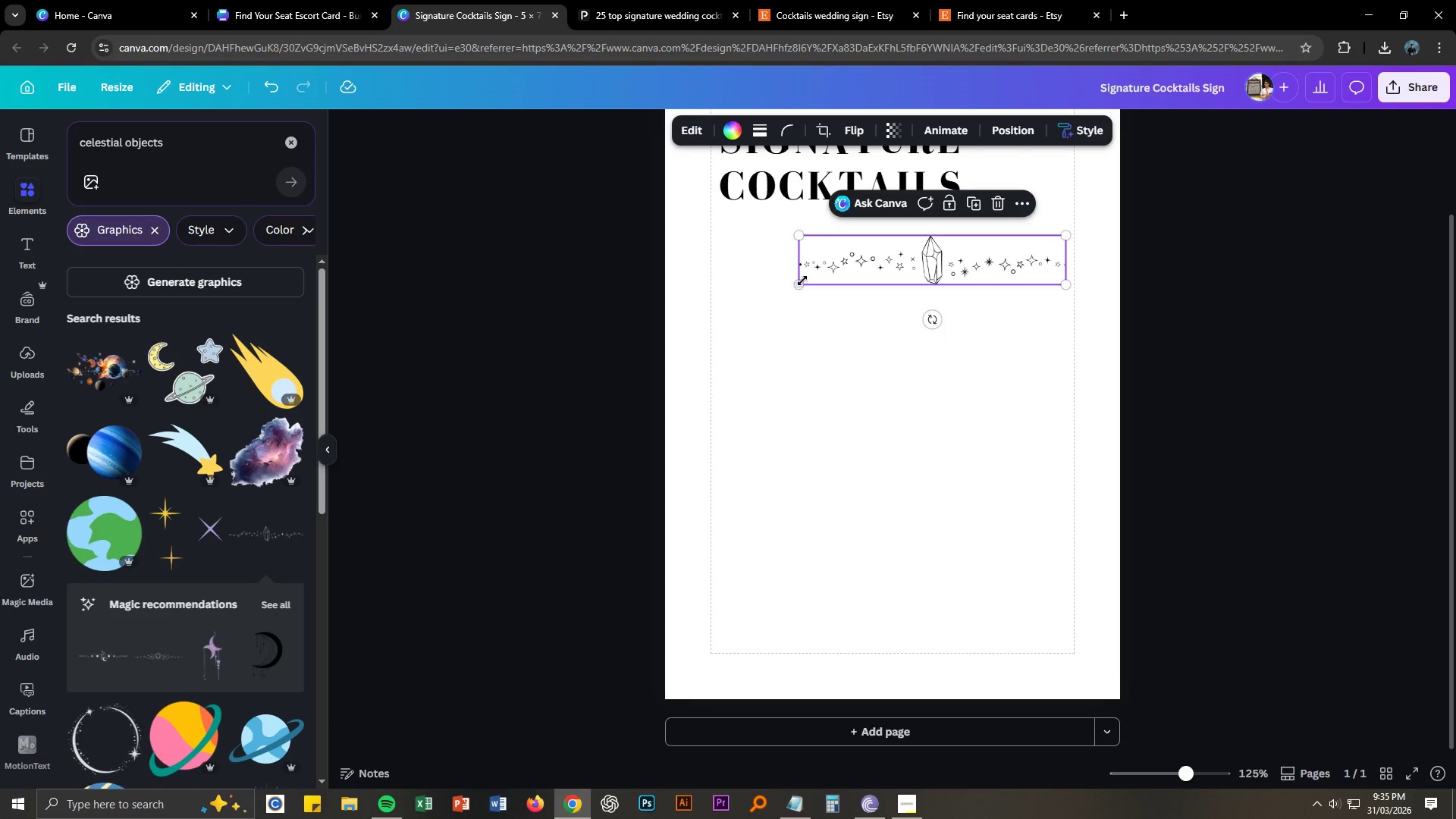 
left_click_drag(start_coordinate=[801, 282], to_coordinate=[726, 295])
 